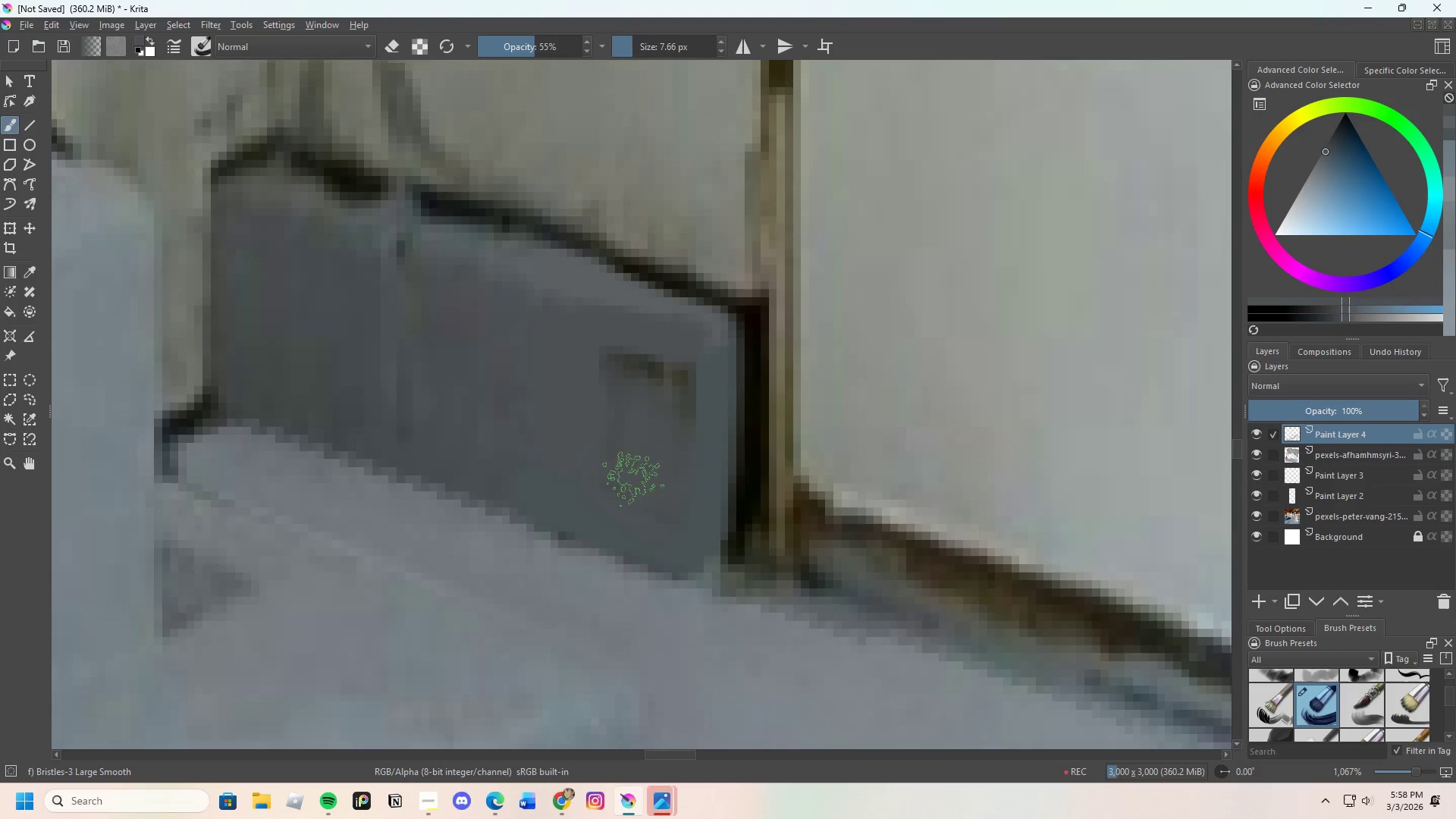 
left_click_drag(start_coordinate=[631, 461], to_coordinate=[623, 396])
 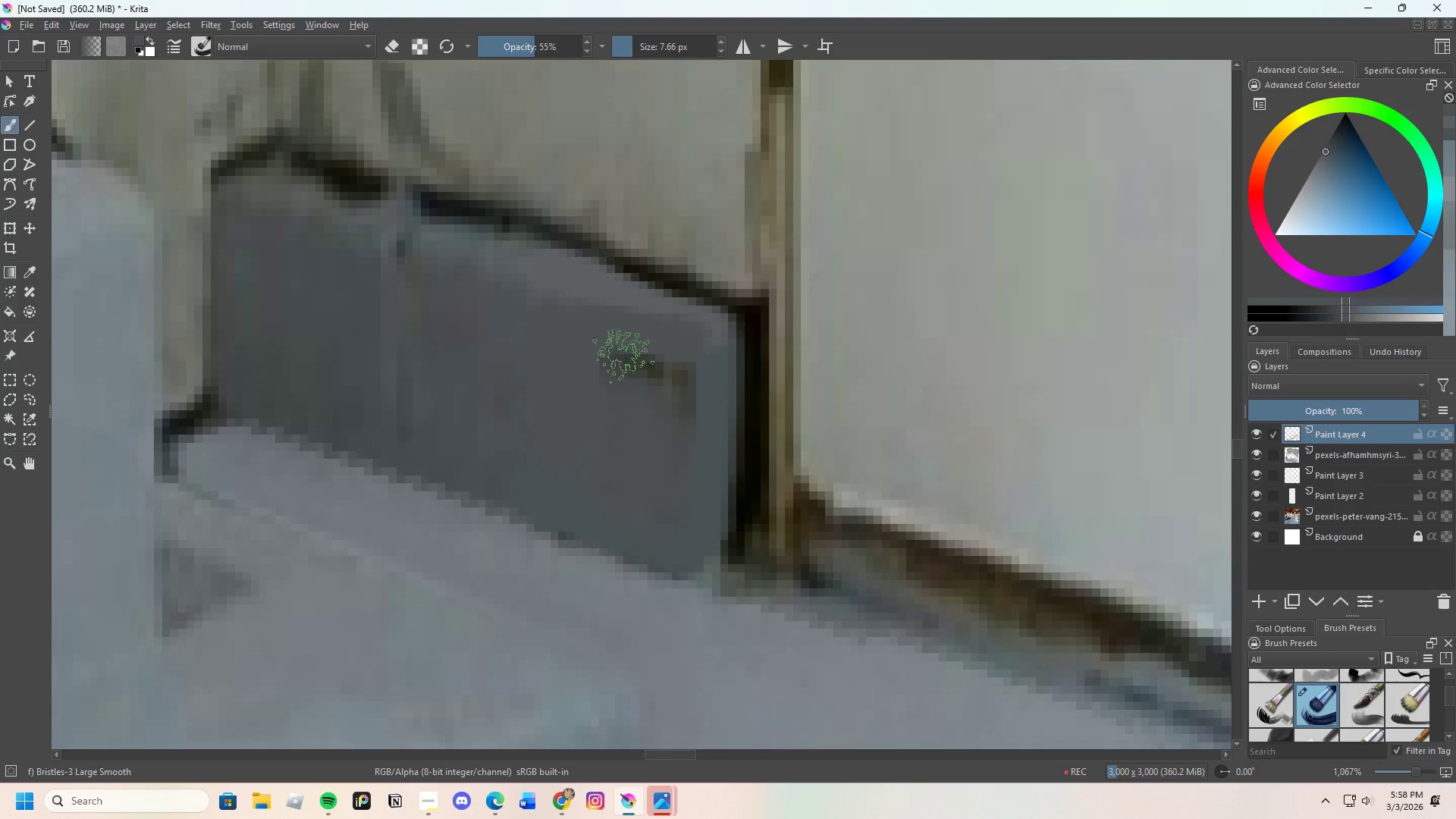 
left_click_drag(start_coordinate=[624, 338], to_coordinate=[625, 386])
 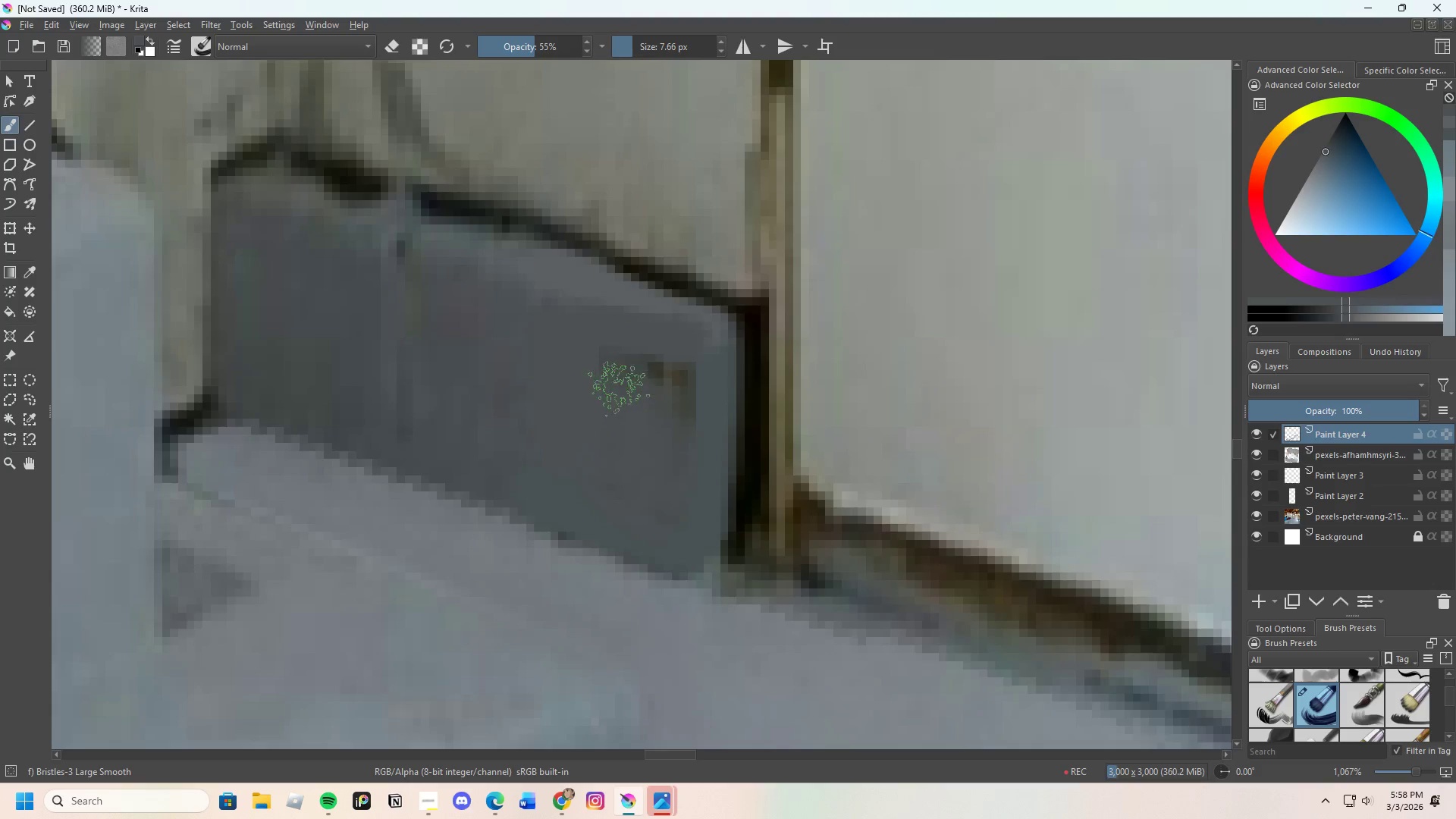 
left_click_drag(start_coordinate=[619, 389], to_coordinate=[682, 384])
 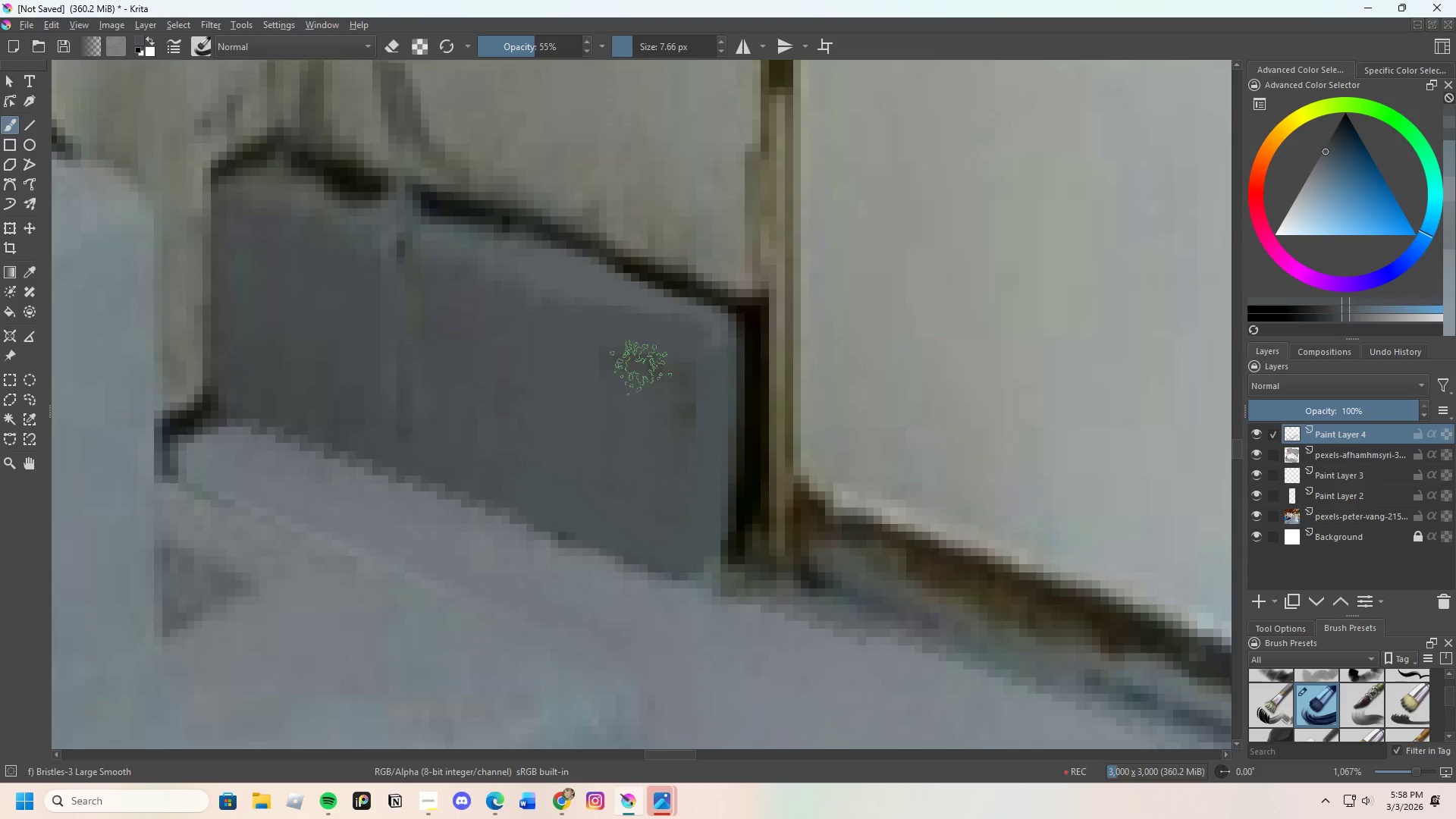 
left_click_drag(start_coordinate=[644, 364], to_coordinate=[650, 369])
 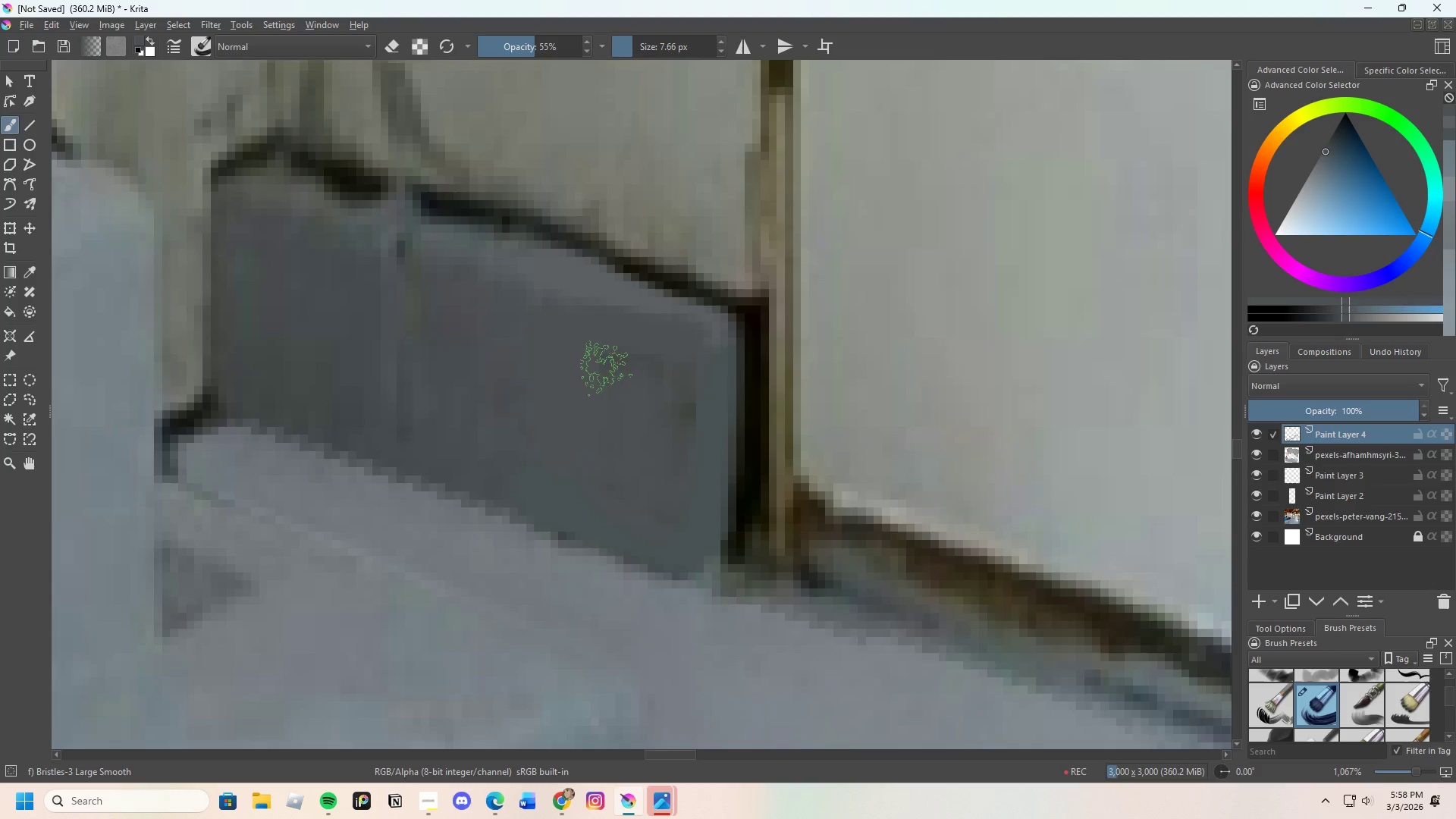 
left_click_drag(start_coordinate=[612, 369], to_coordinate=[690, 371])
 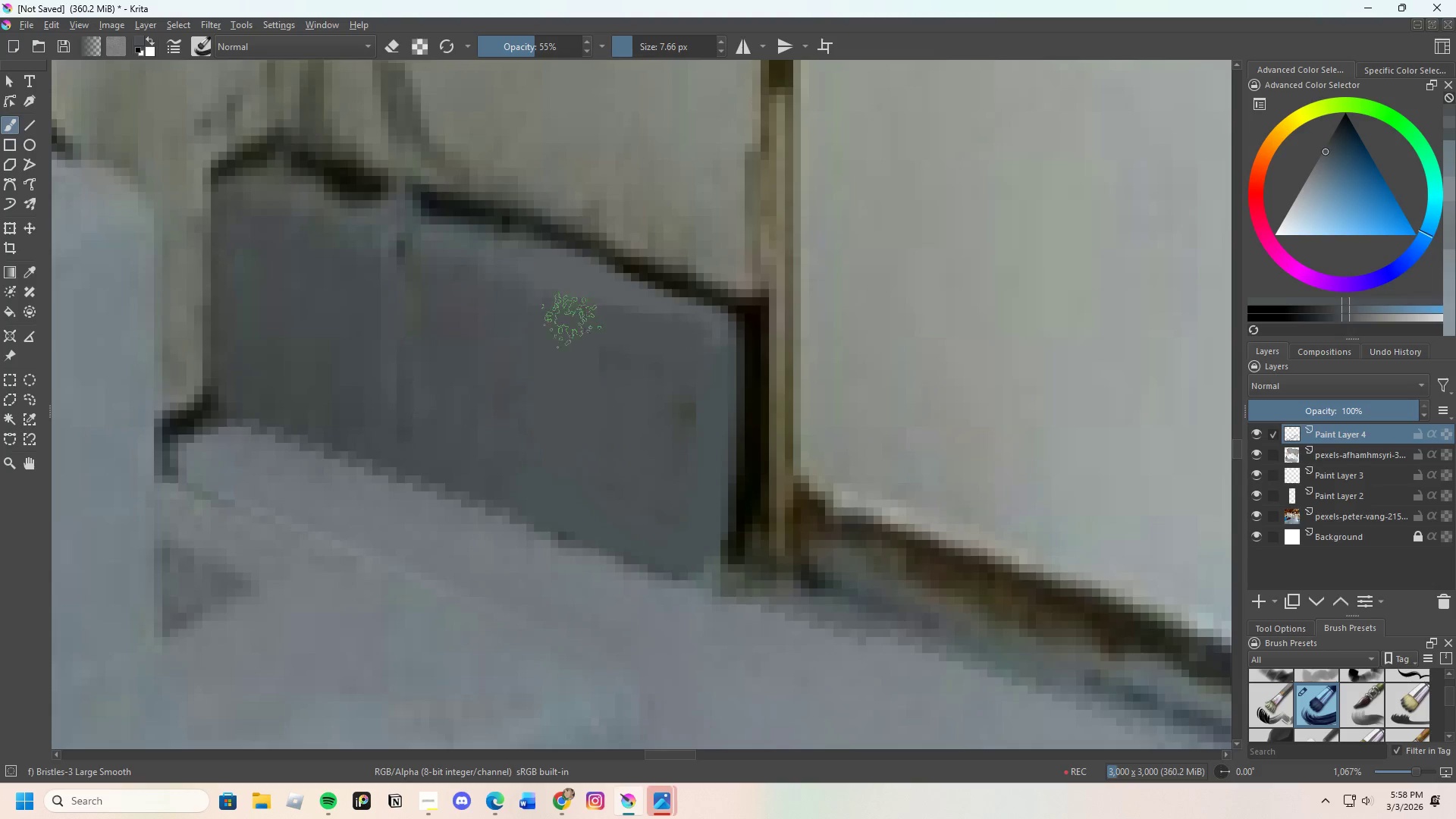 
hold_key(key=ControlLeft, duration=0.44)
left_click([463, 274])
 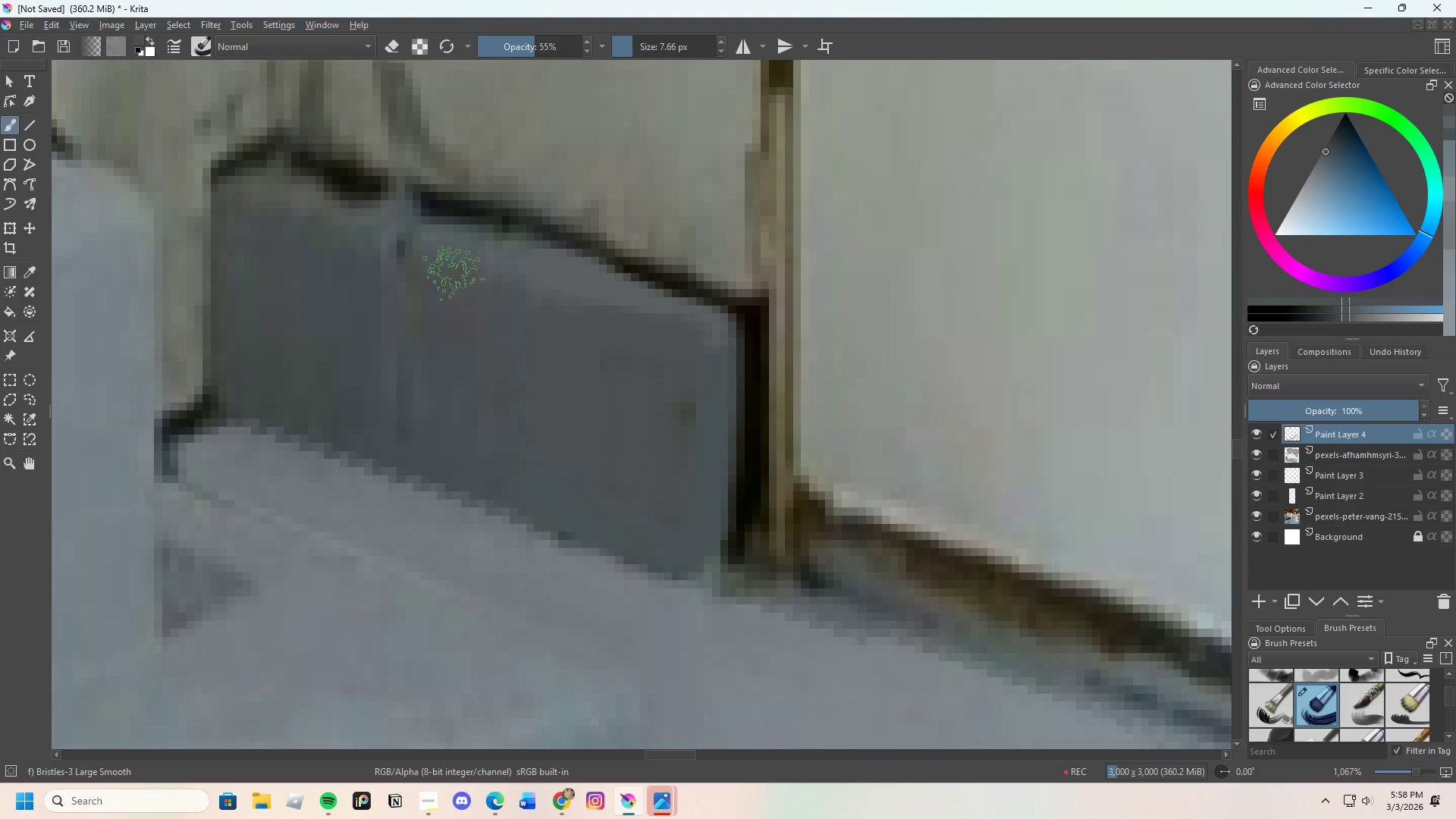 
left_click_drag(start_coordinate=[450, 273], to_coordinate=[692, 332])
 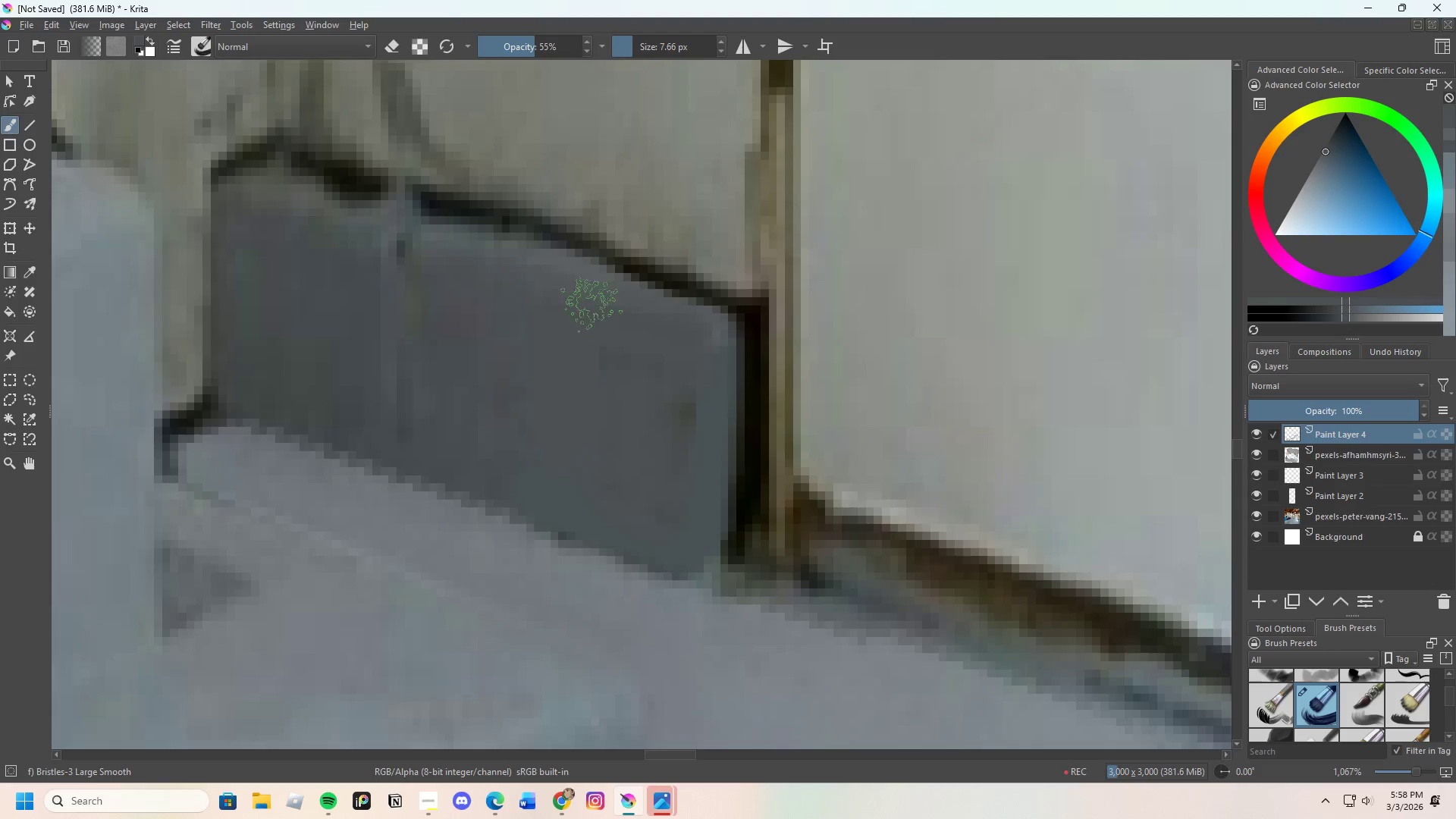 
left_click_drag(start_coordinate=[628, 313], to_coordinate=[657, 322])
 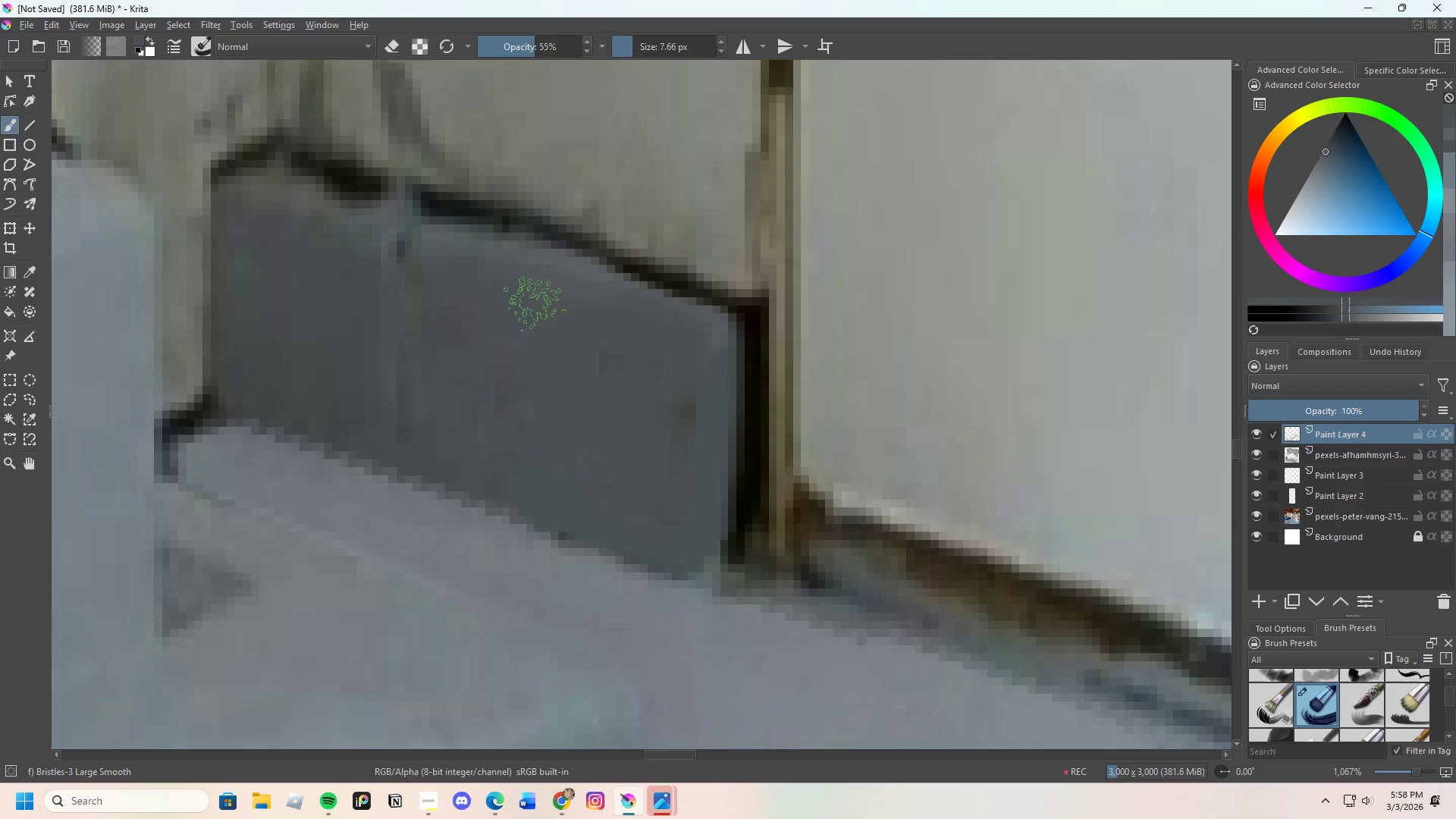 
left_click_drag(start_coordinate=[541, 413], to_coordinate=[656, 406])
 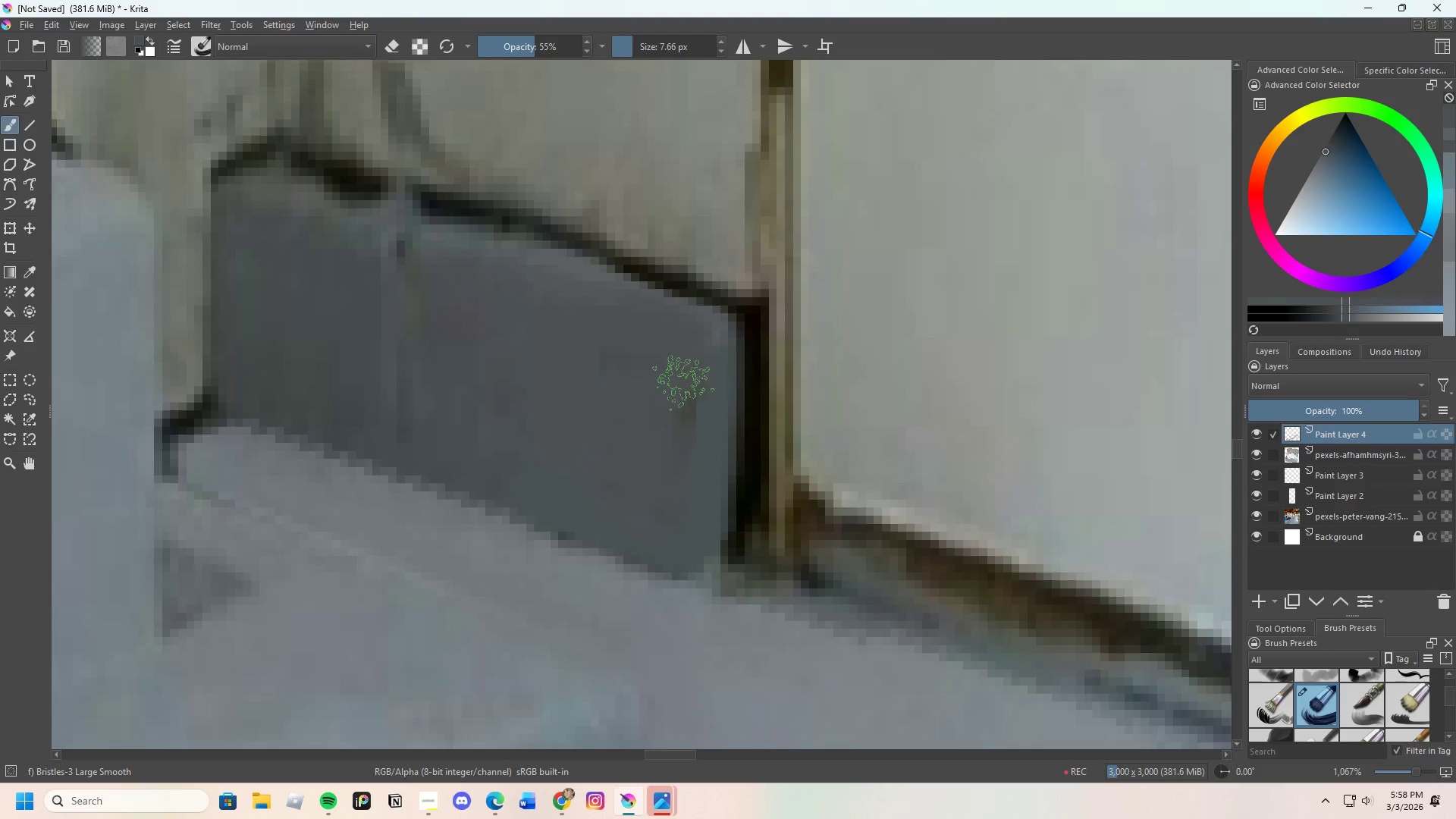 
left_click_drag(start_coordinate=[685, 392], to_coordinate=[692, 425])
 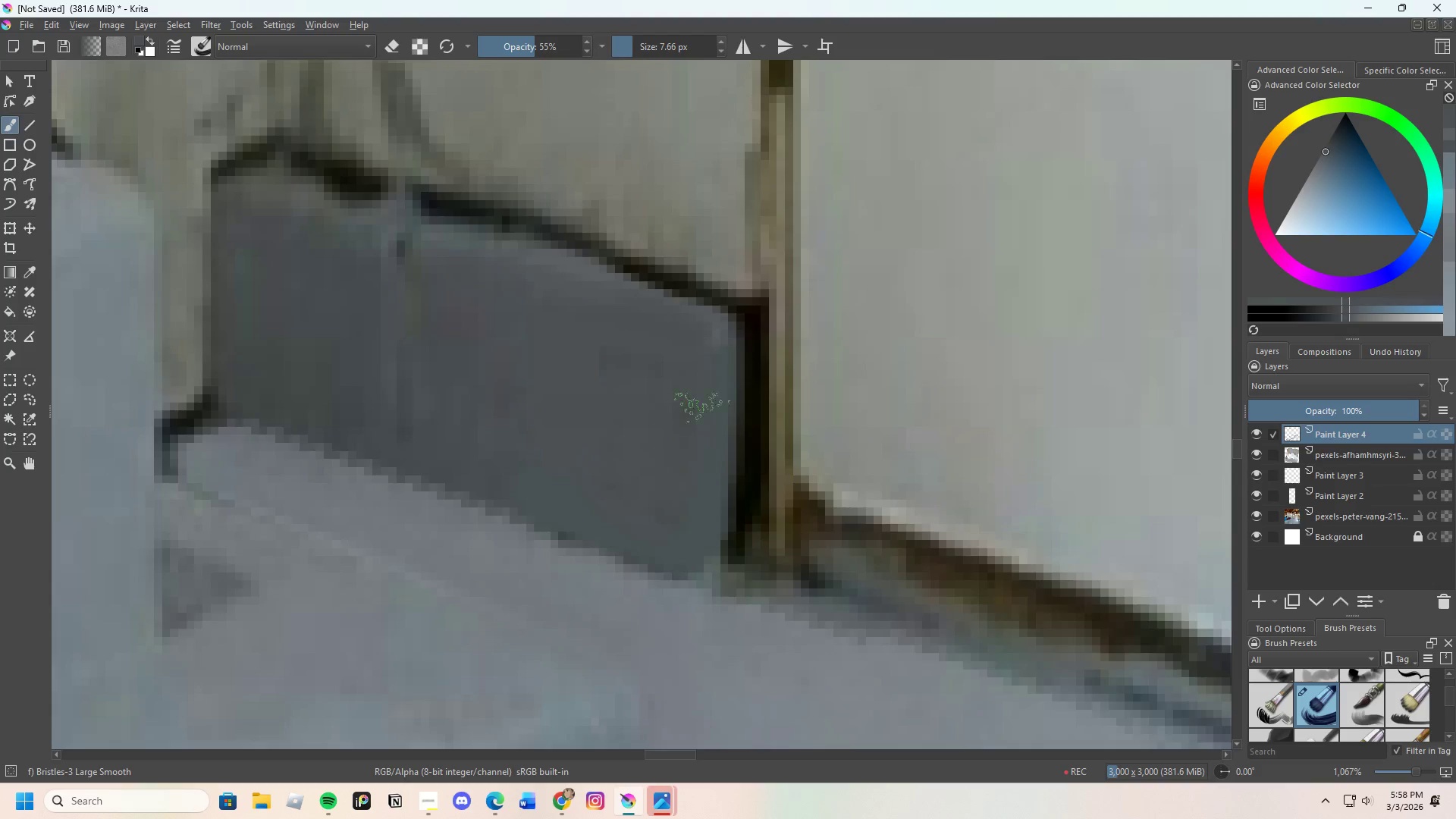 
left_click_drag(start_coordinate=[704, 384], to_coordinate=[661, 397])
 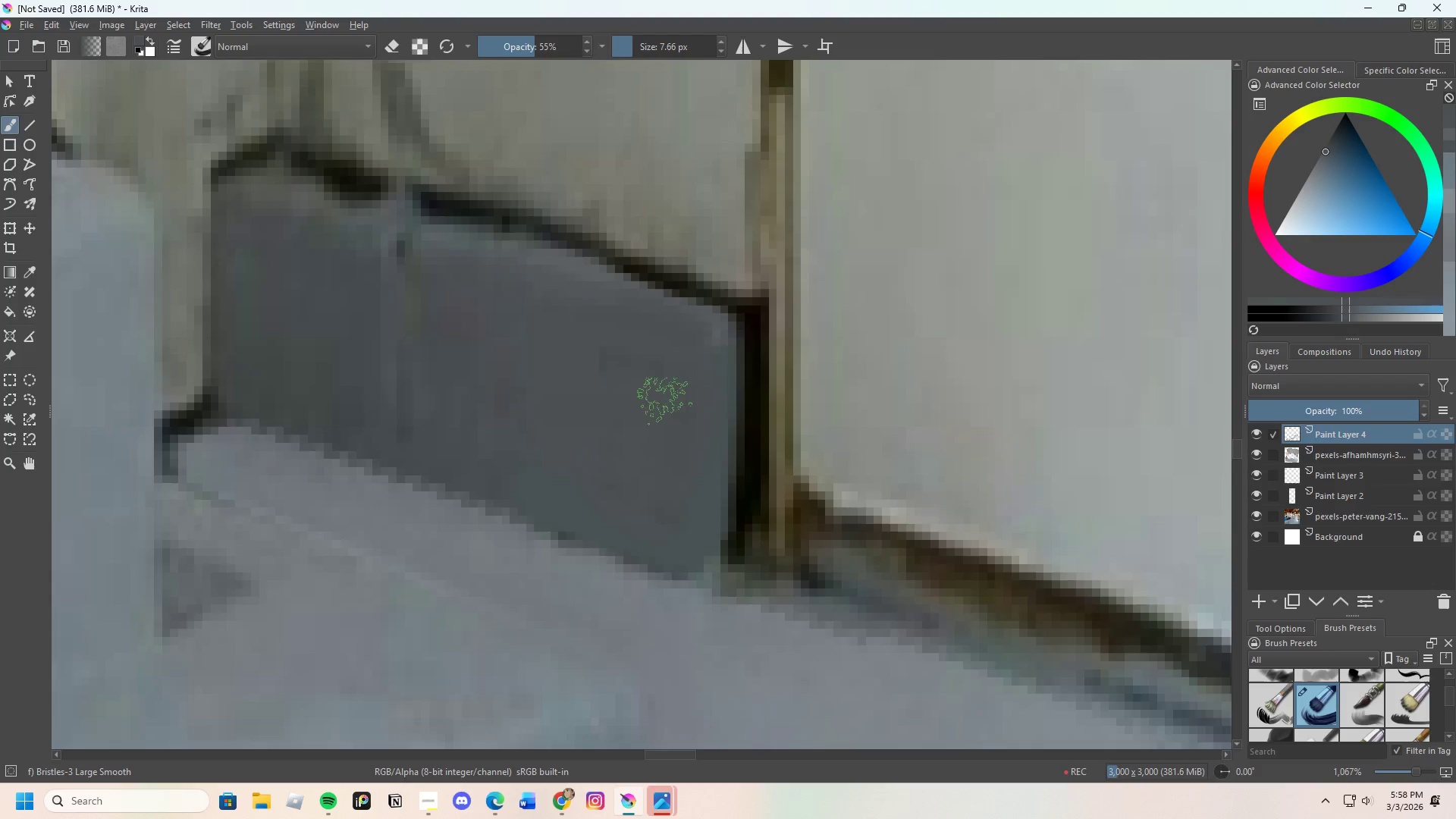 
left_click_drag(start_coordinate=[639, 402], to_coordinate=[610, 356])
 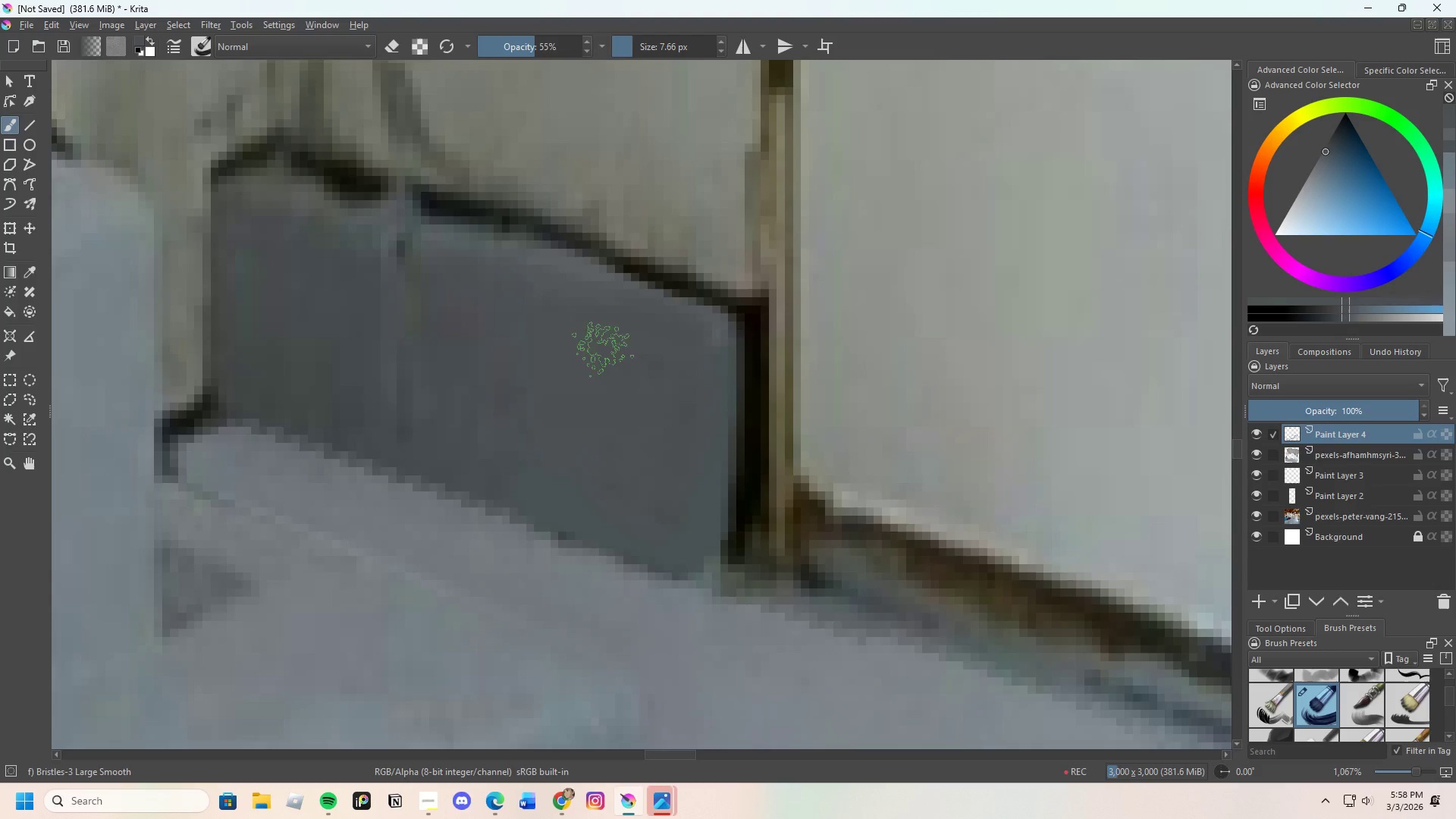 
left_click_drag(start_coordinate=[598, 366], to_coordinate=[625, 365])
 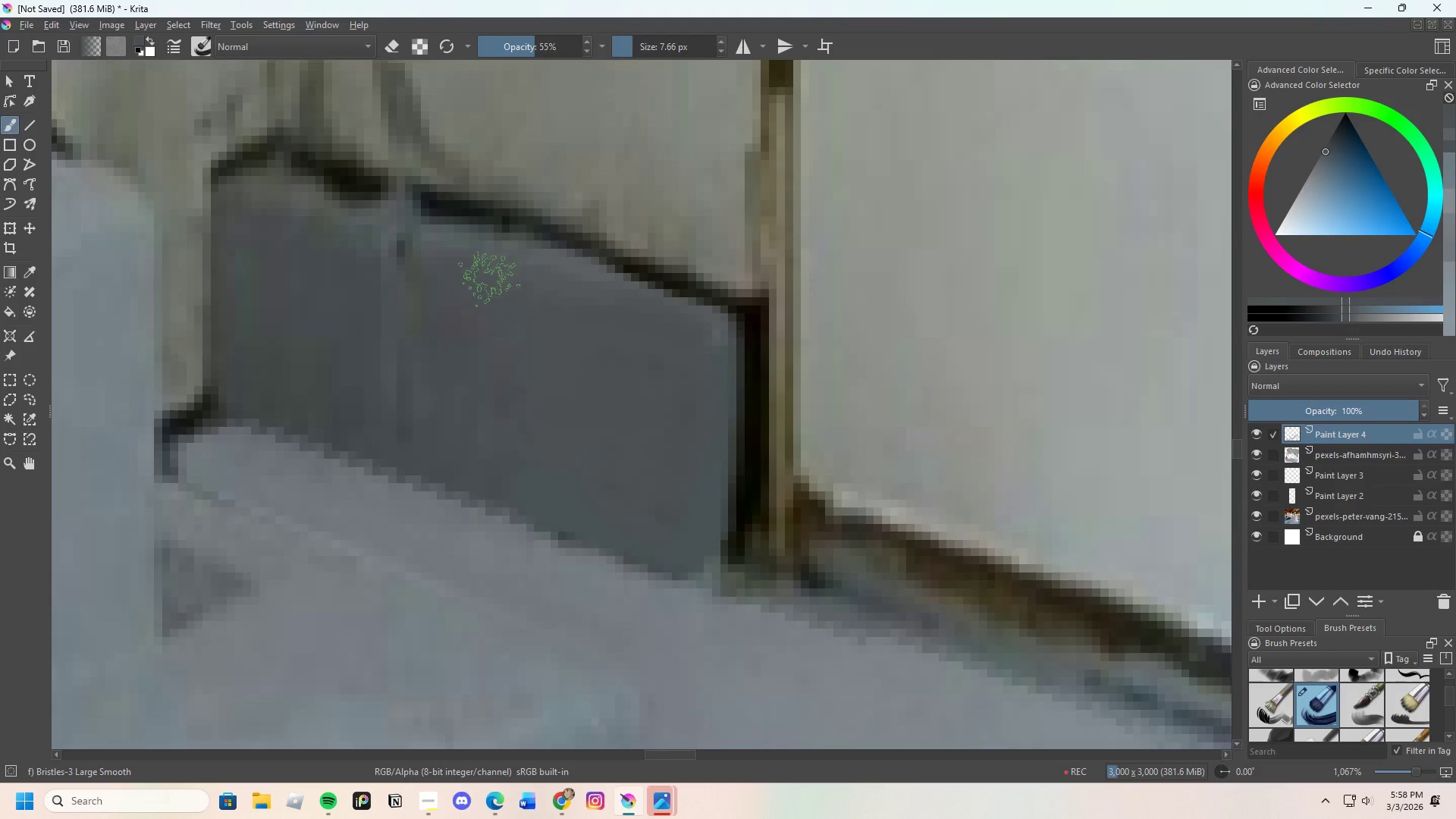 
left_click_drag(start_coordinate=[447, 265], to_coordinate=[639, 317])
 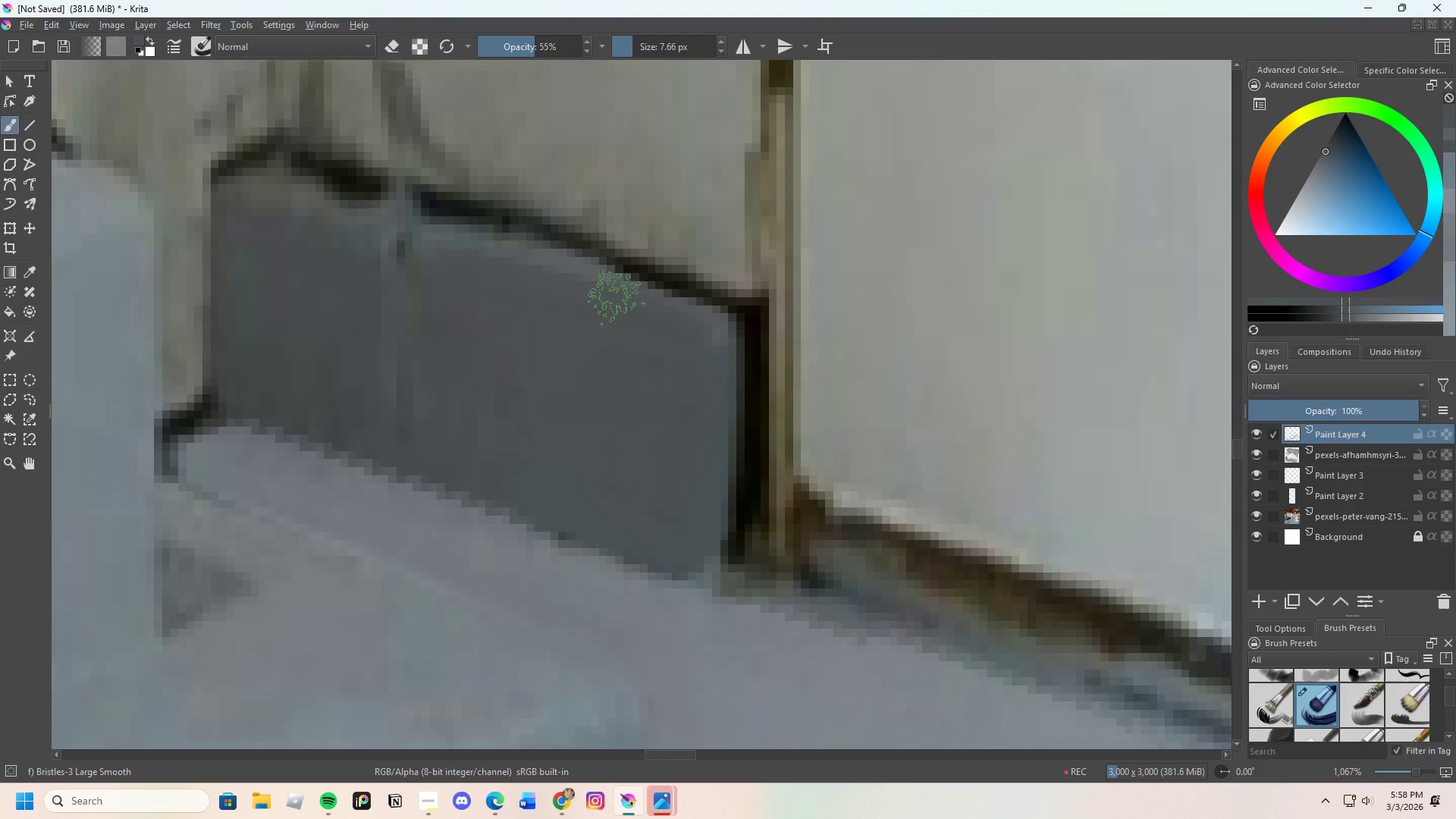 
hold_key(key=ControlLeft, duration=0.36)
left_click([584, 278])
 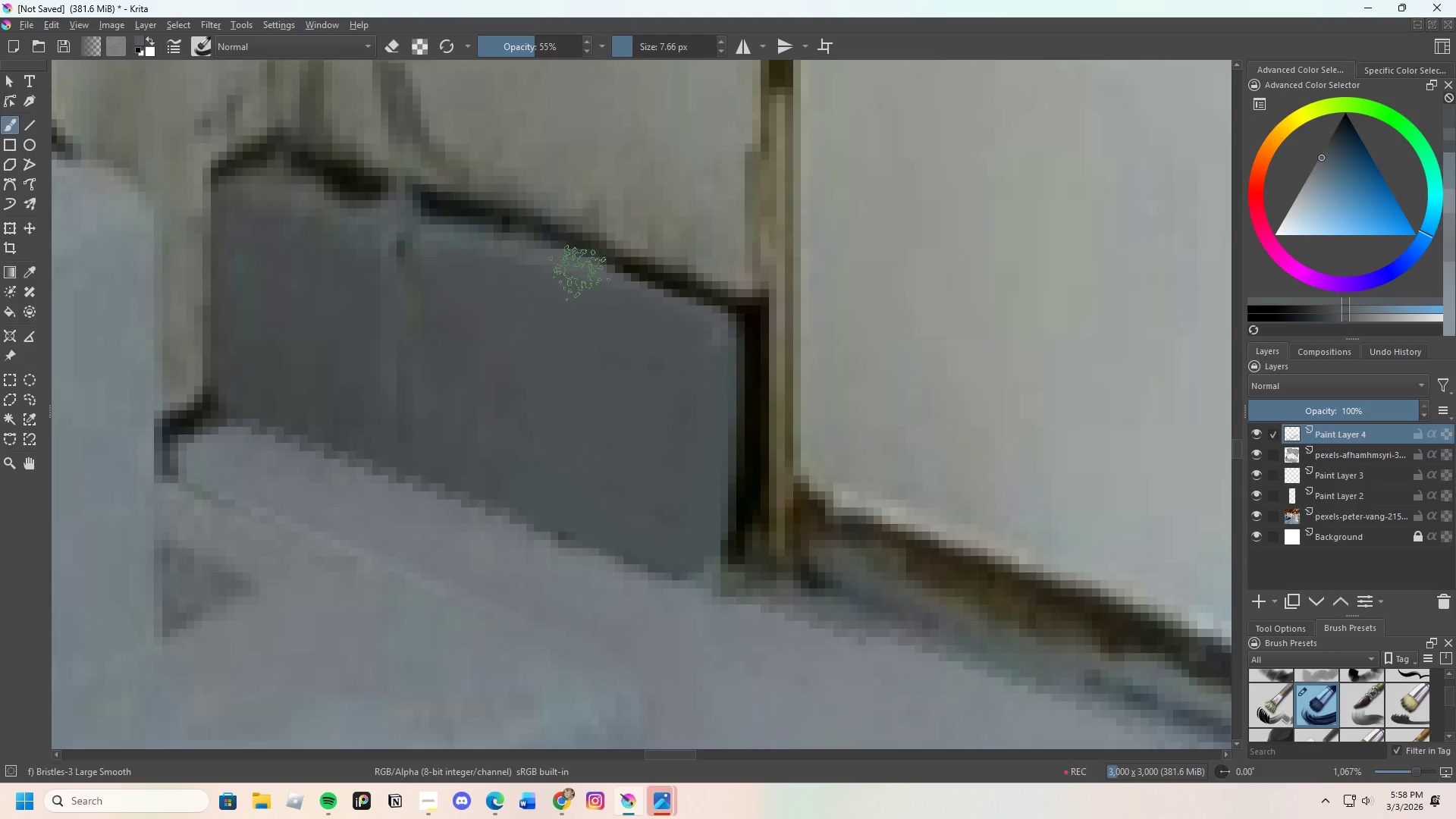 
left_click_drag(start_coordinate=[579, 273], to_coordinate=[714, 309])
 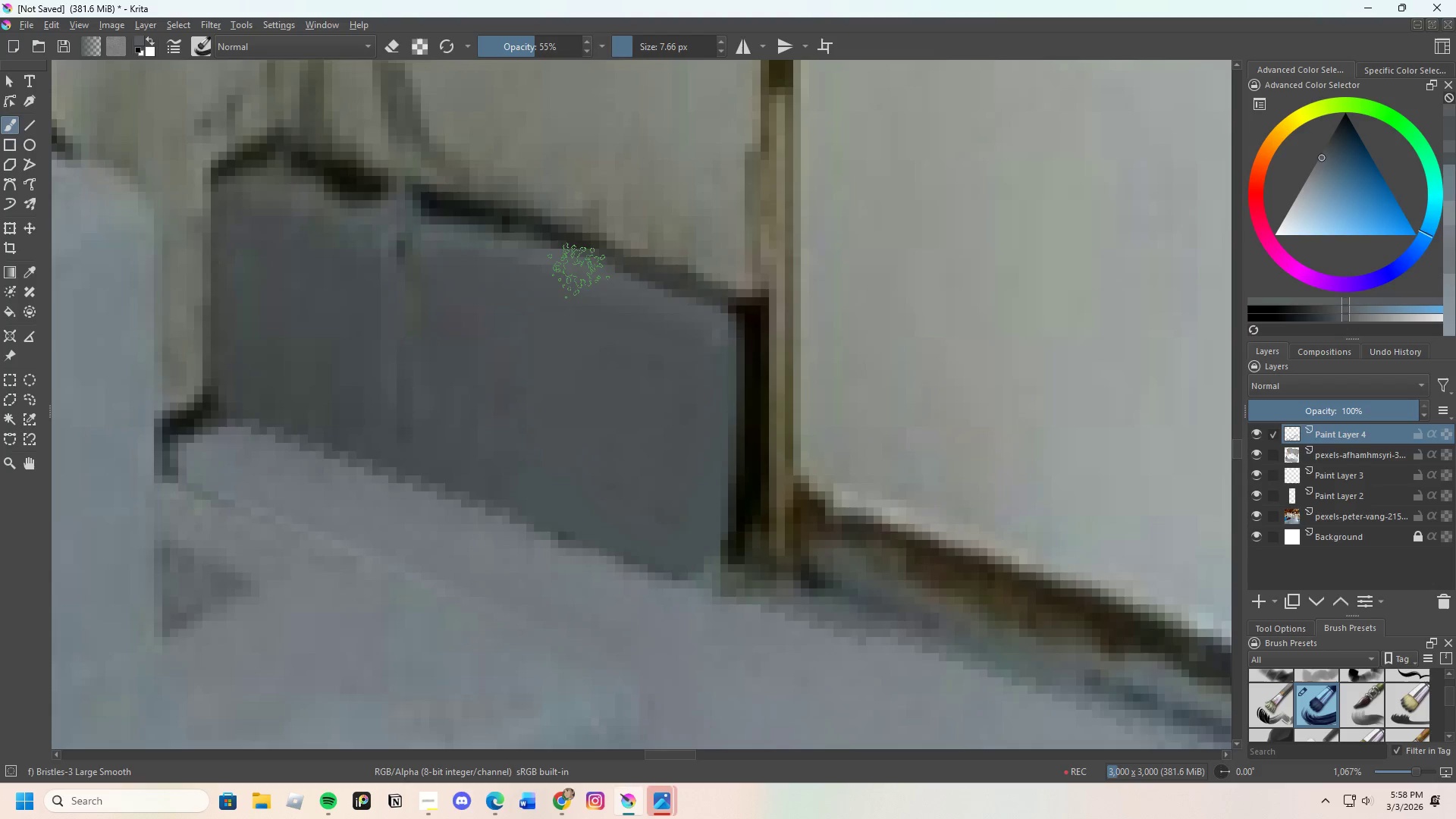 
left_click_drag(start_coordinate=[579, 271], to_coordinate=[663, 287])
 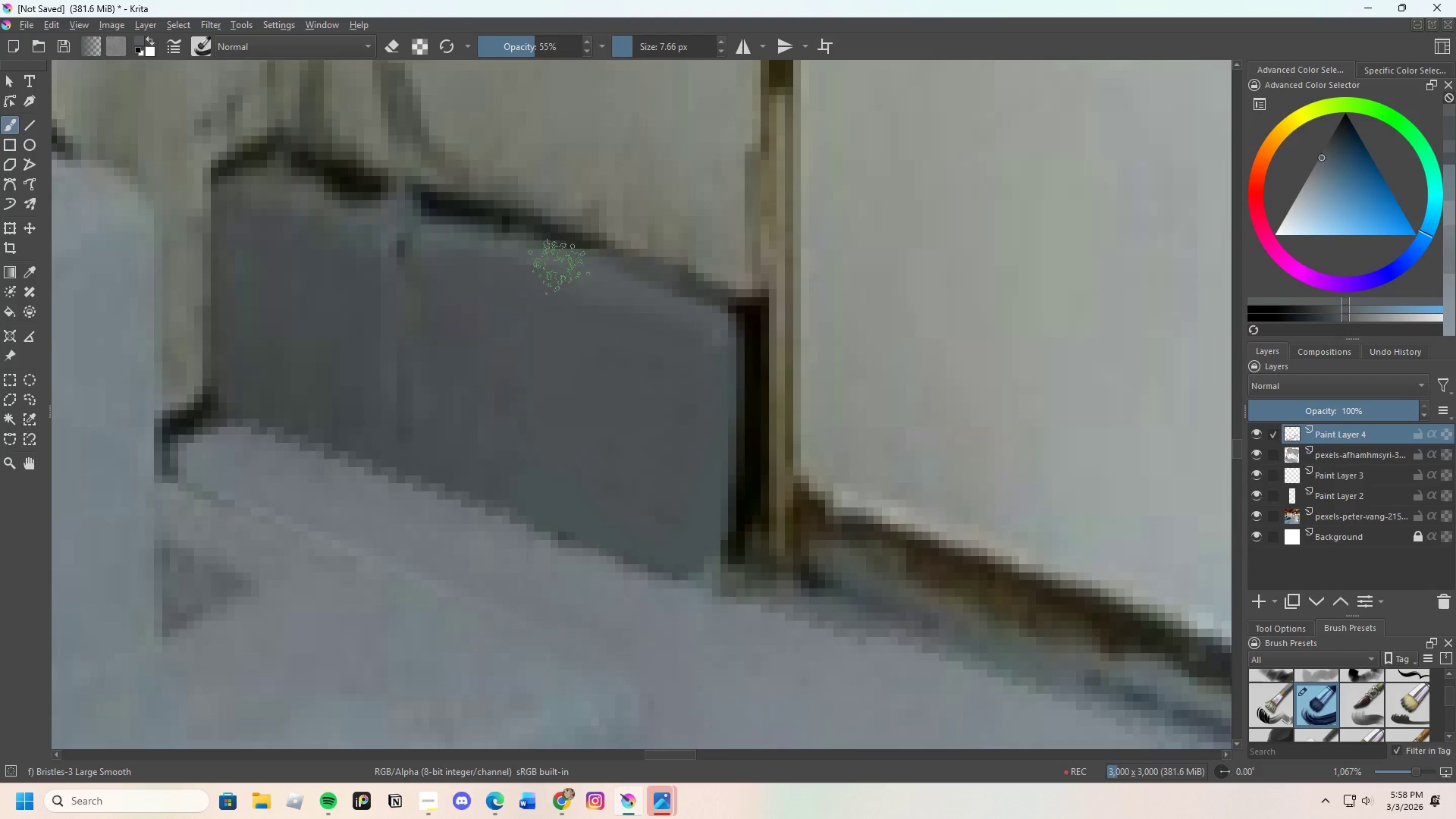 
left_click_drag(start_coordinate=[566, 270], to_coordinate=[711, 298])
 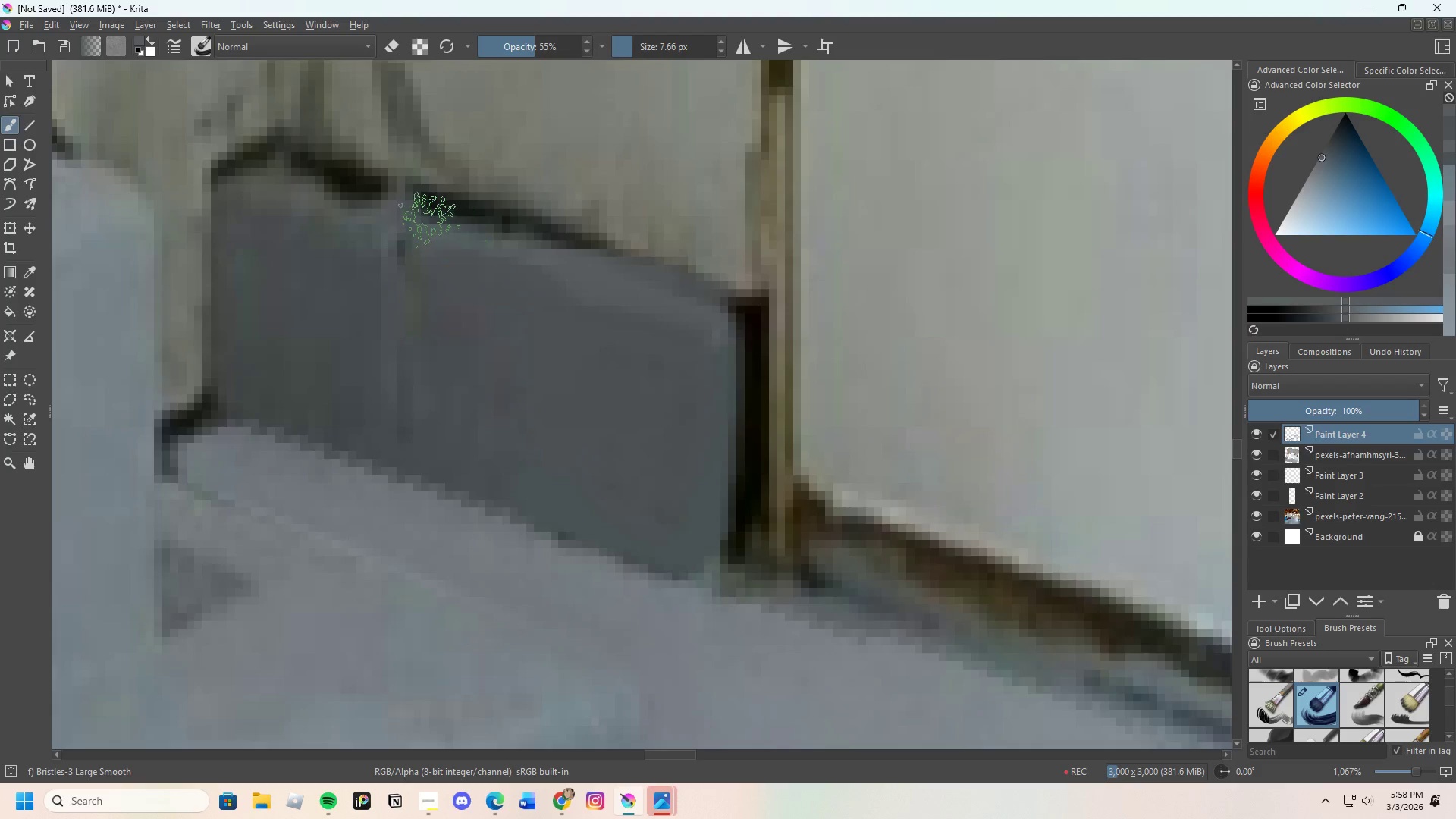 
left_click_drag(start_coordinate=[428, 216], to_coordinate=[552, 245])
 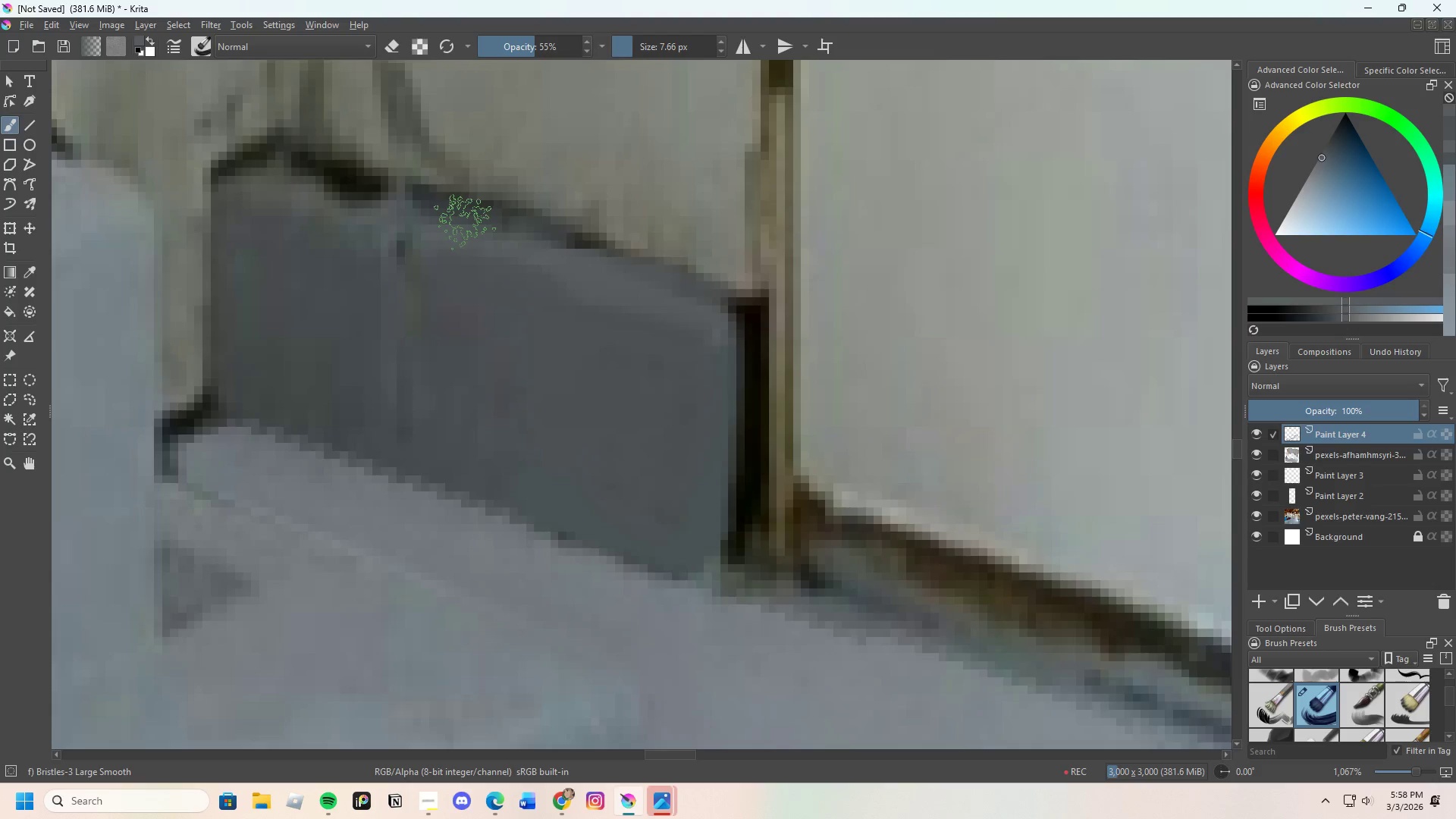 
left_click_drag(start_coordinate=[466, 222], to_coordinate=[671, 293])
 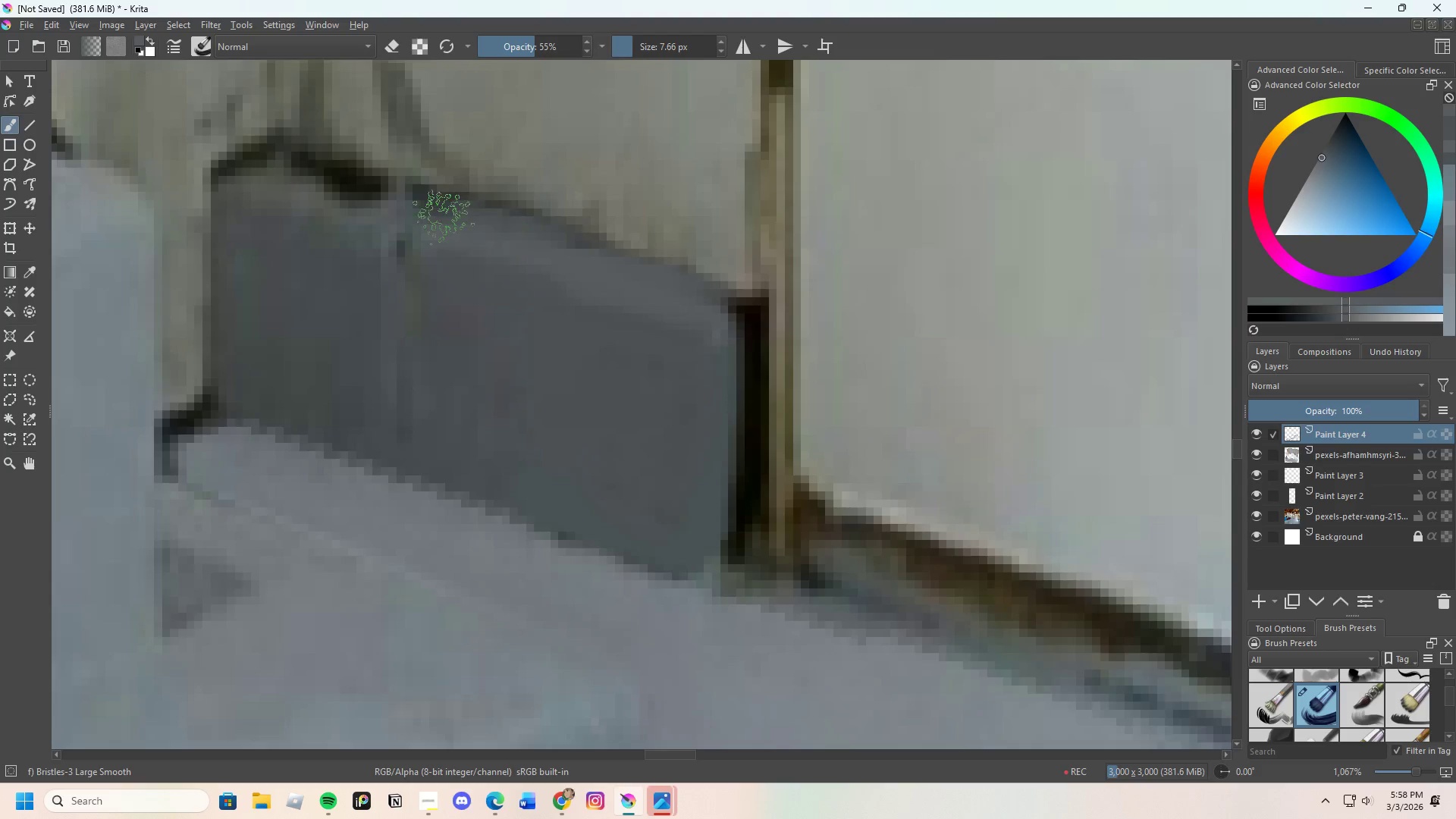 
left_click_drag(start_coordinate=[432, 214], to_coordinate=[752, 328])
 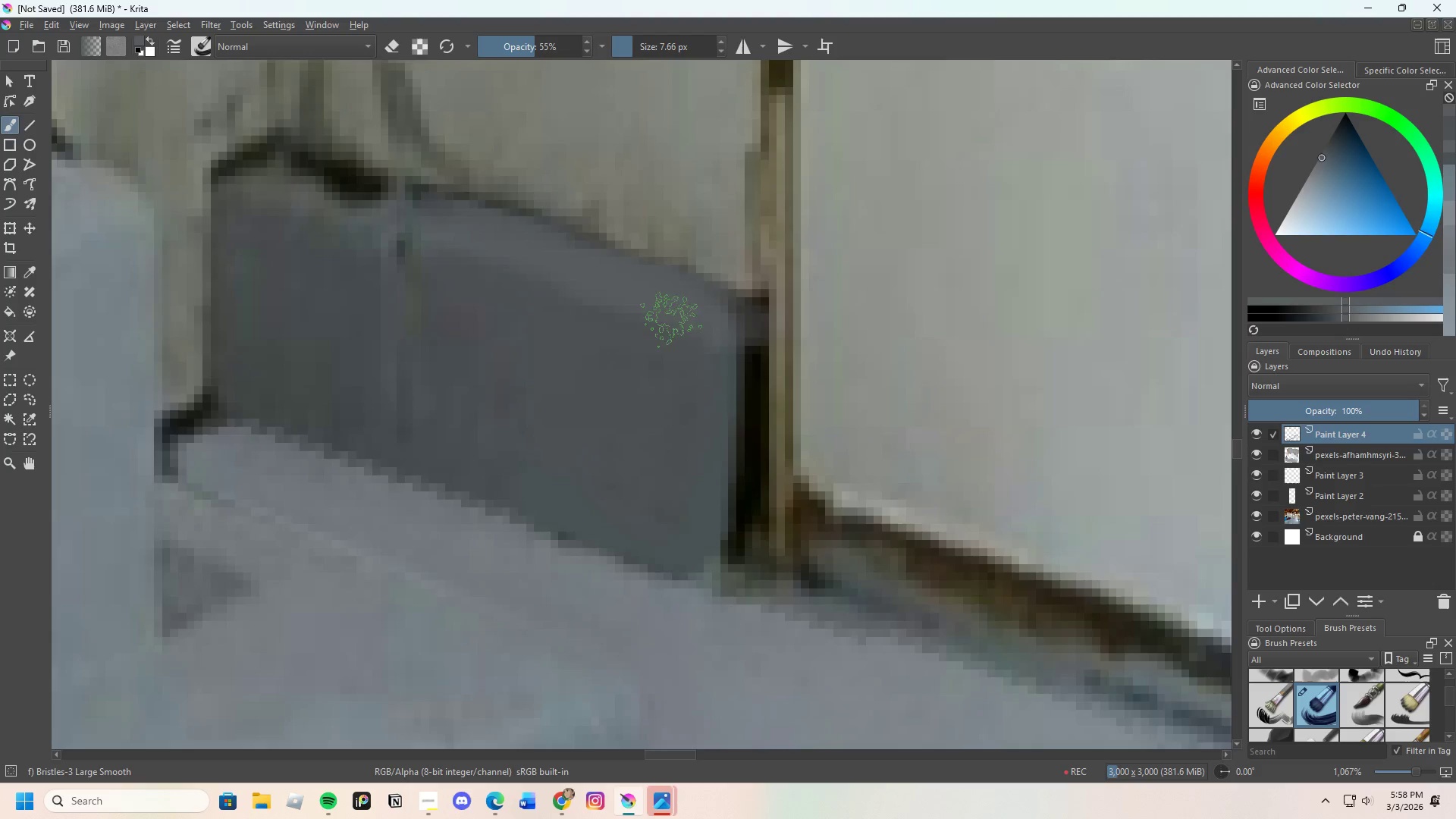 
scroll: coordinate [670, 297], scroll_direction: down, amount: 3.0
 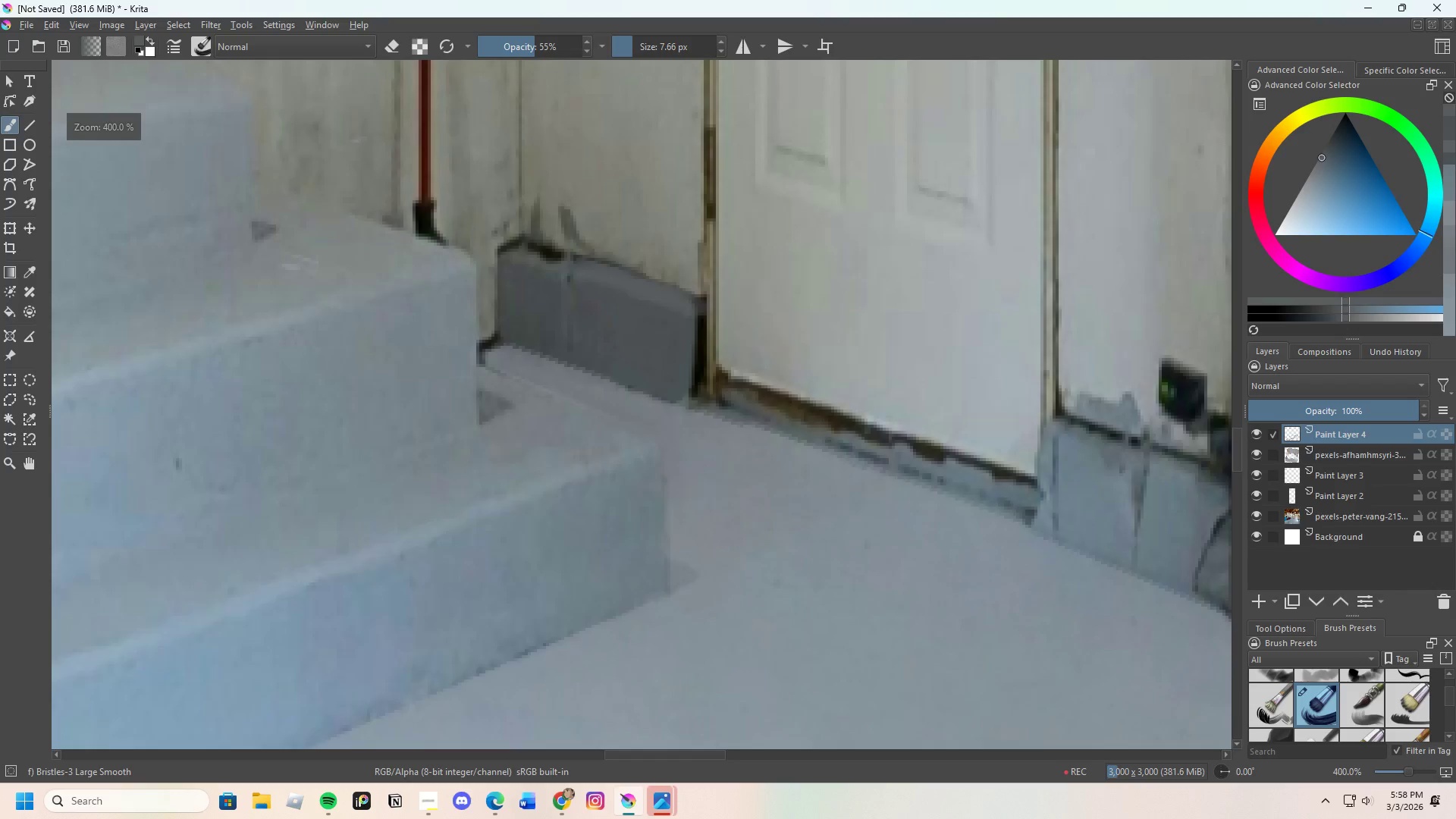 
scroll: coordinate [717, 354], scroll_direction: up, amount: 1.0
 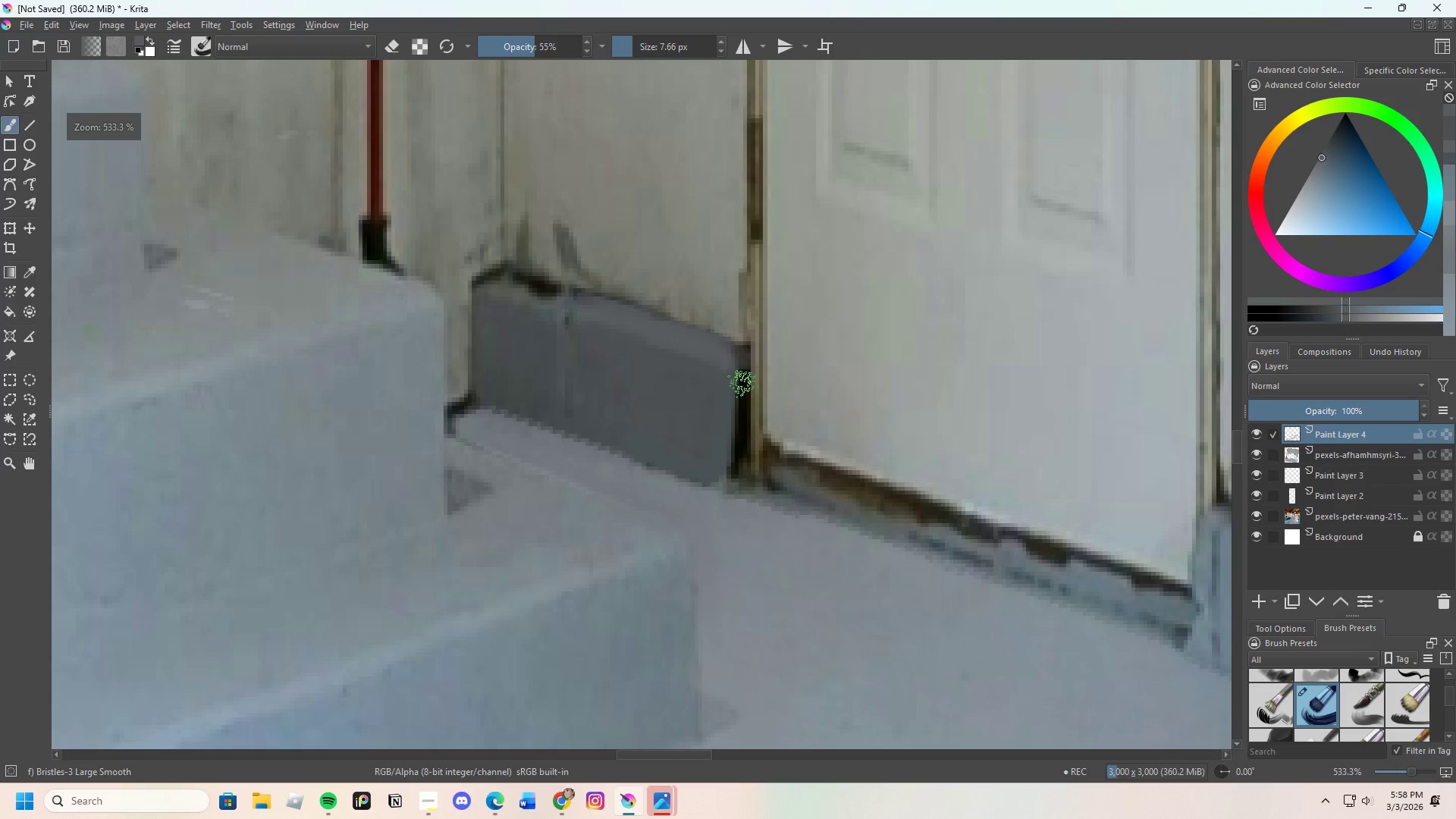 
hold_key(key=ControlLeft, duration=0.55)
 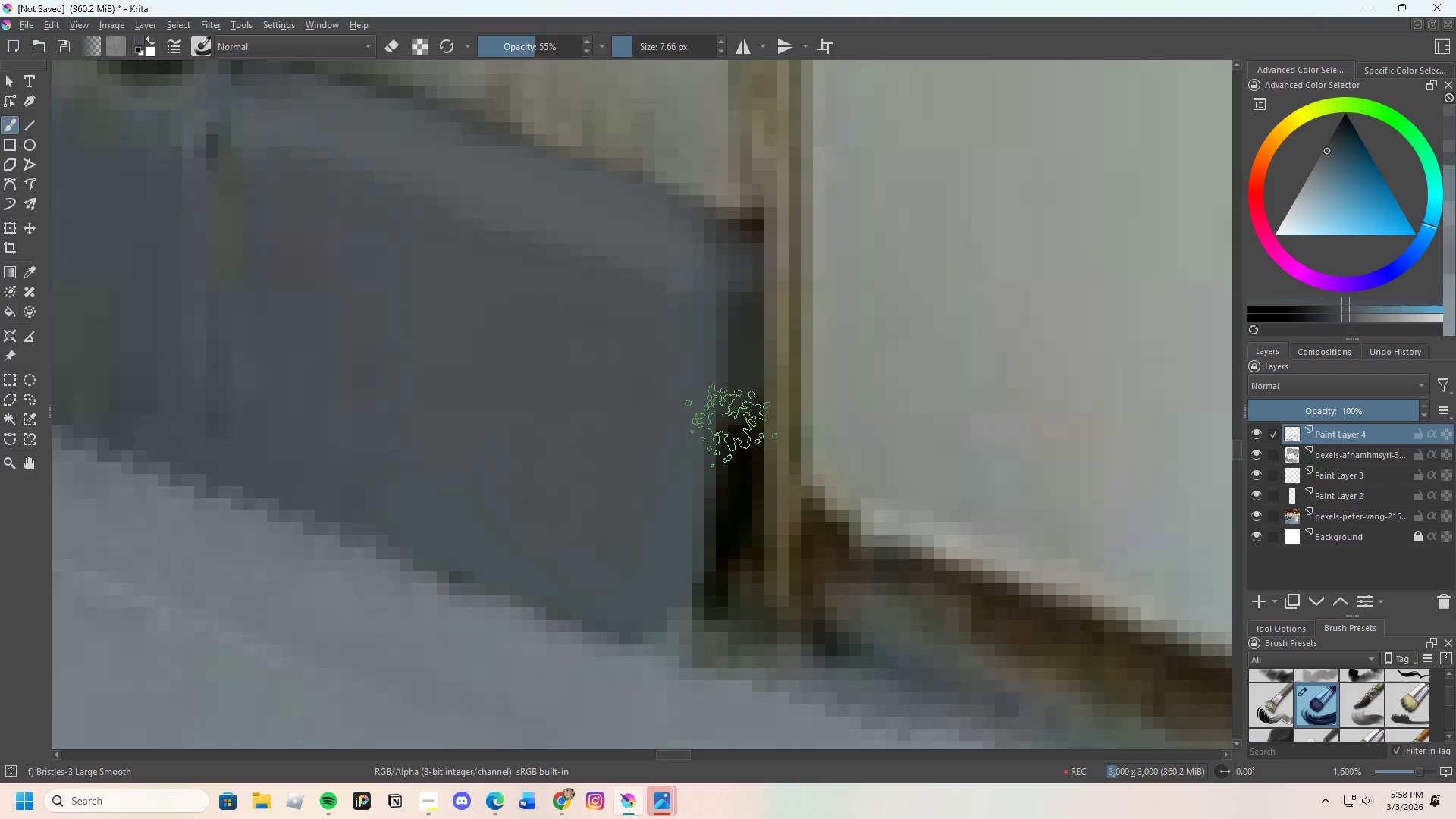 
scroll: coordinate [745, 409], scroll_direction: up, amount: 3.0
 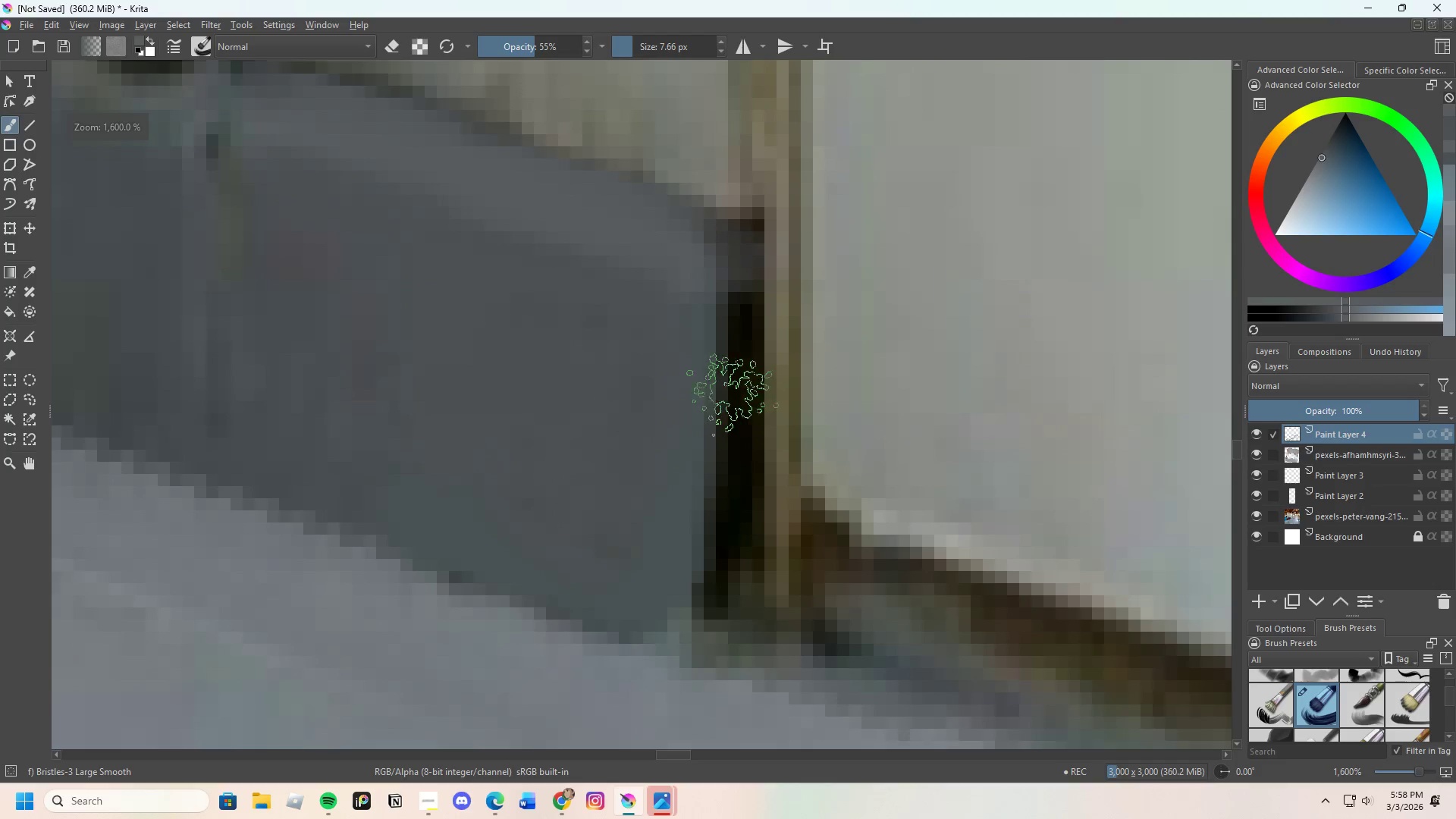 
left_click([706, 299])
 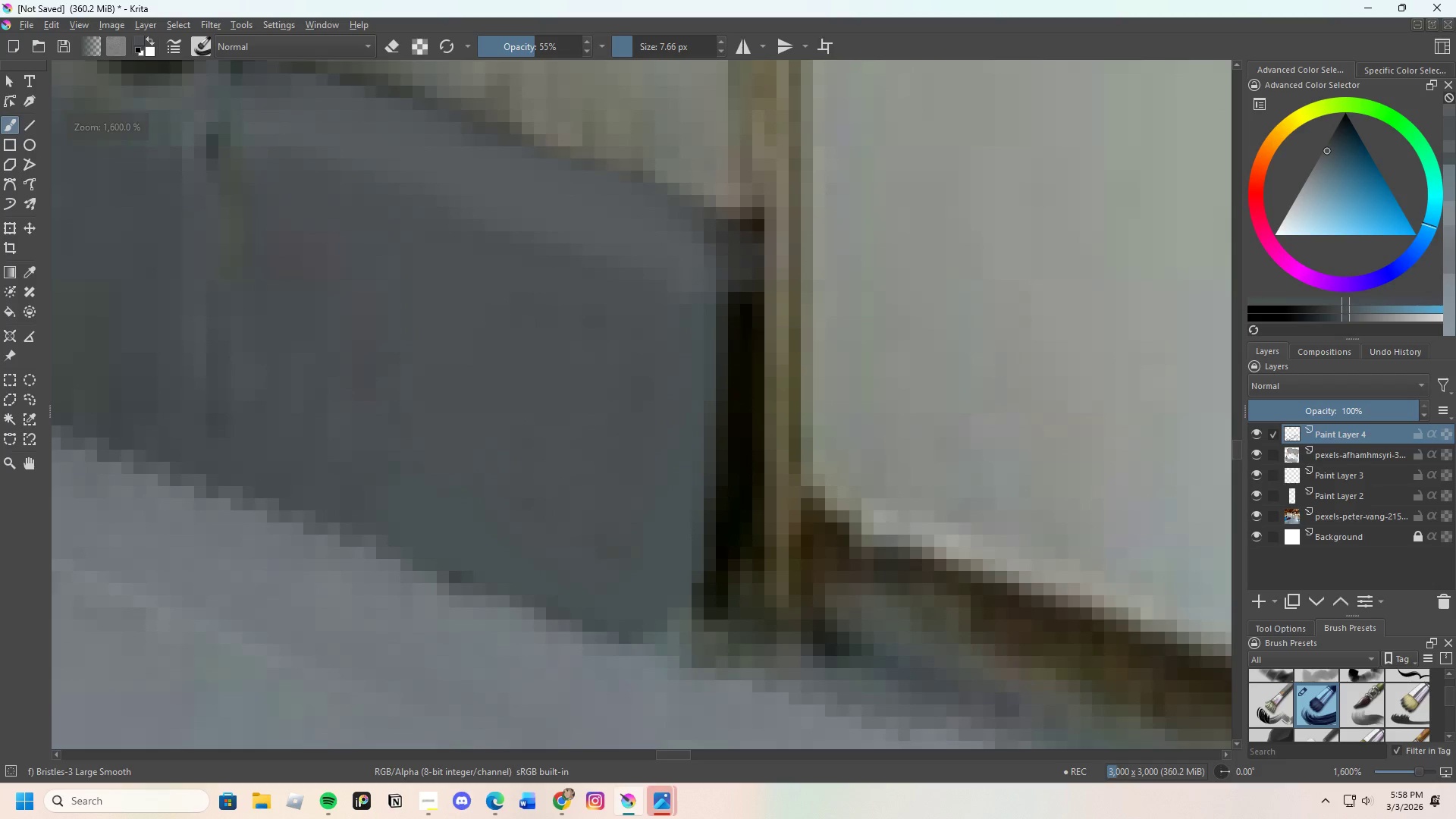 
hold_key(key=ControlLeft, duration=2.67)
left_click_drag(start_coordinate=[719, 265], to_coordinate=[716, 518])
 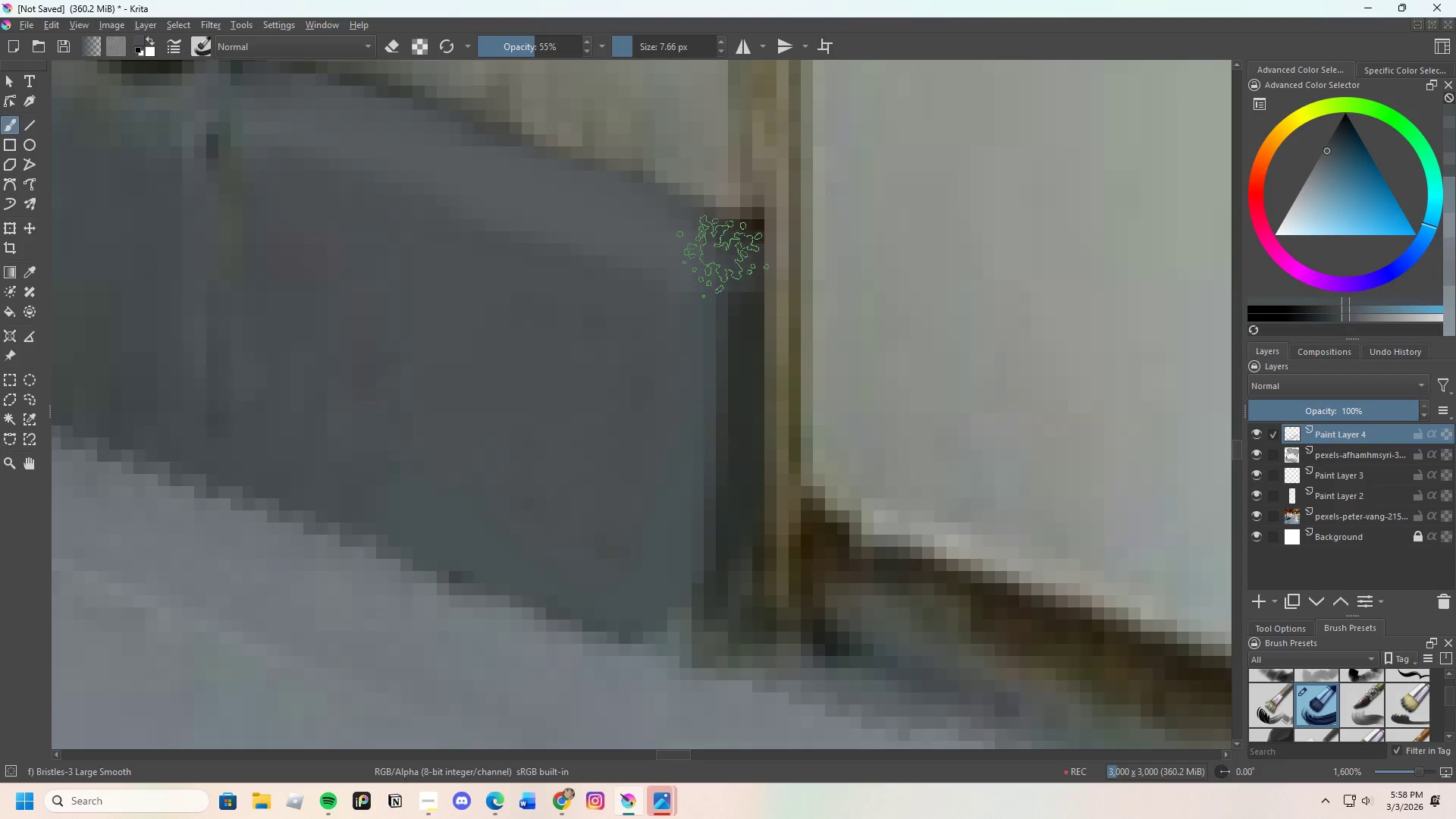 
left_click_drag(start_coordinate=[717, 256], to_coordinate=[737, 246])
 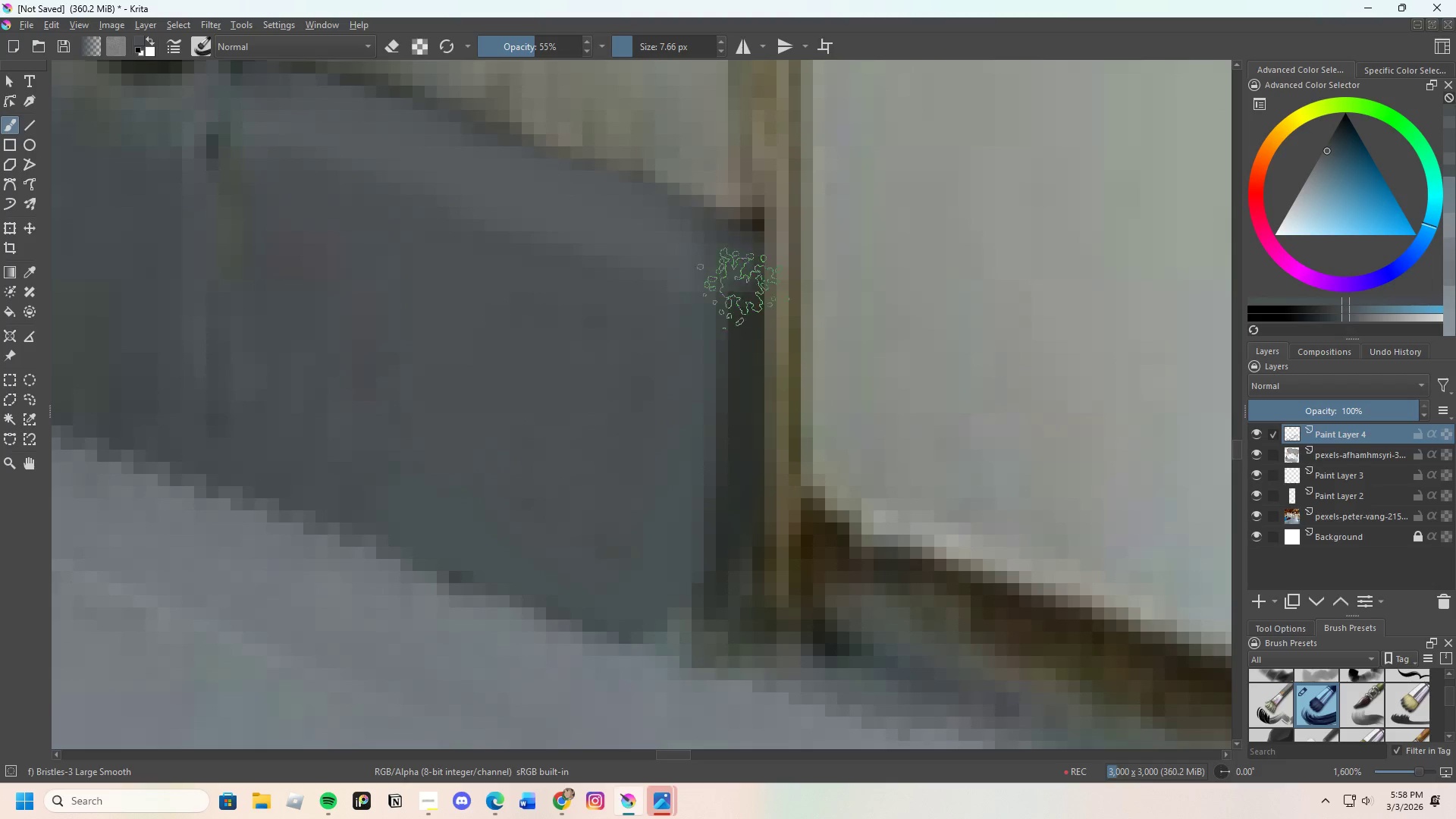 
hold_key(key=ControlLeft, duration=0.53)
 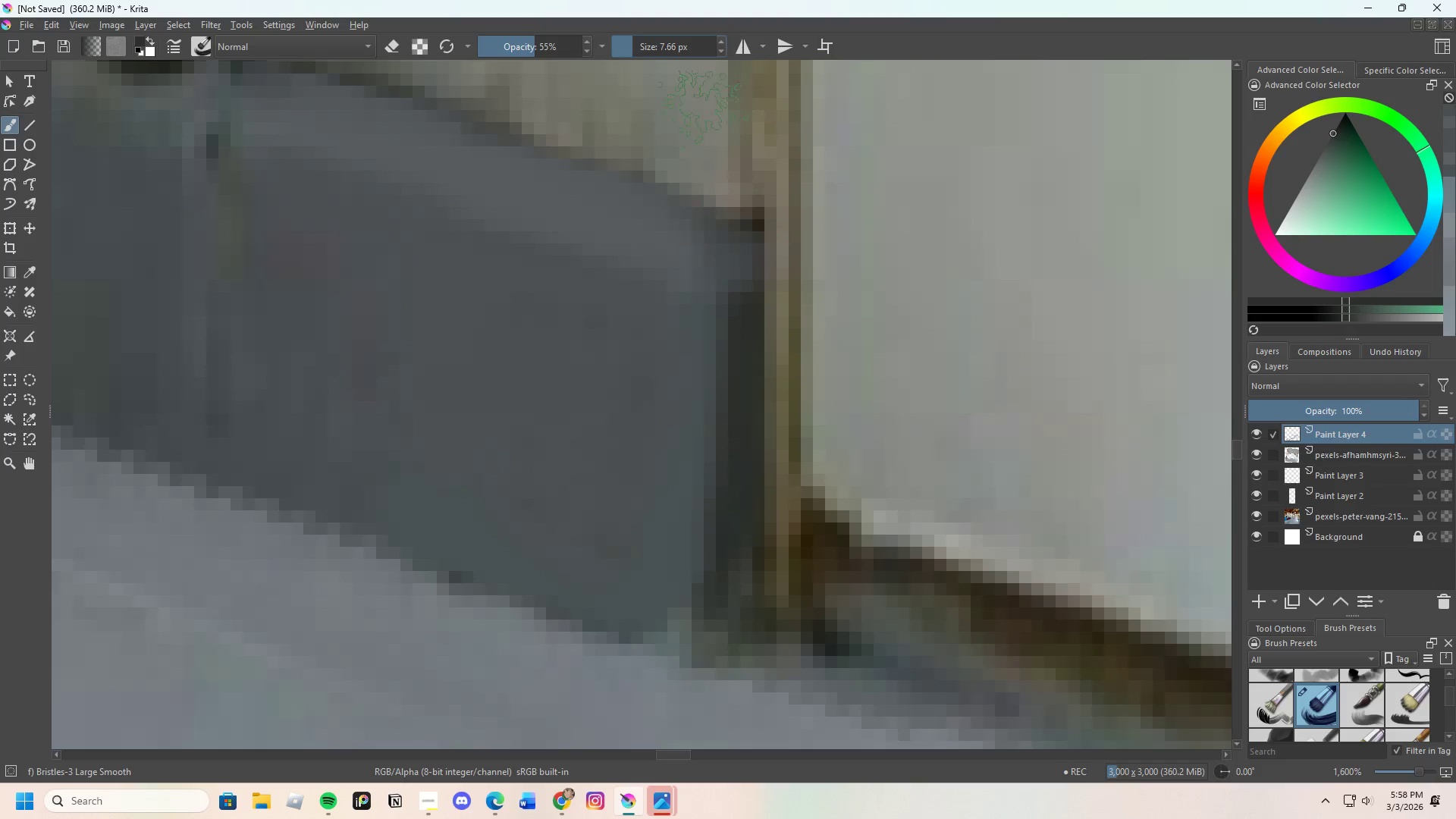 
left_click_drag(start_coordinate=[632, 46], to_coordinate=[627, 49])
 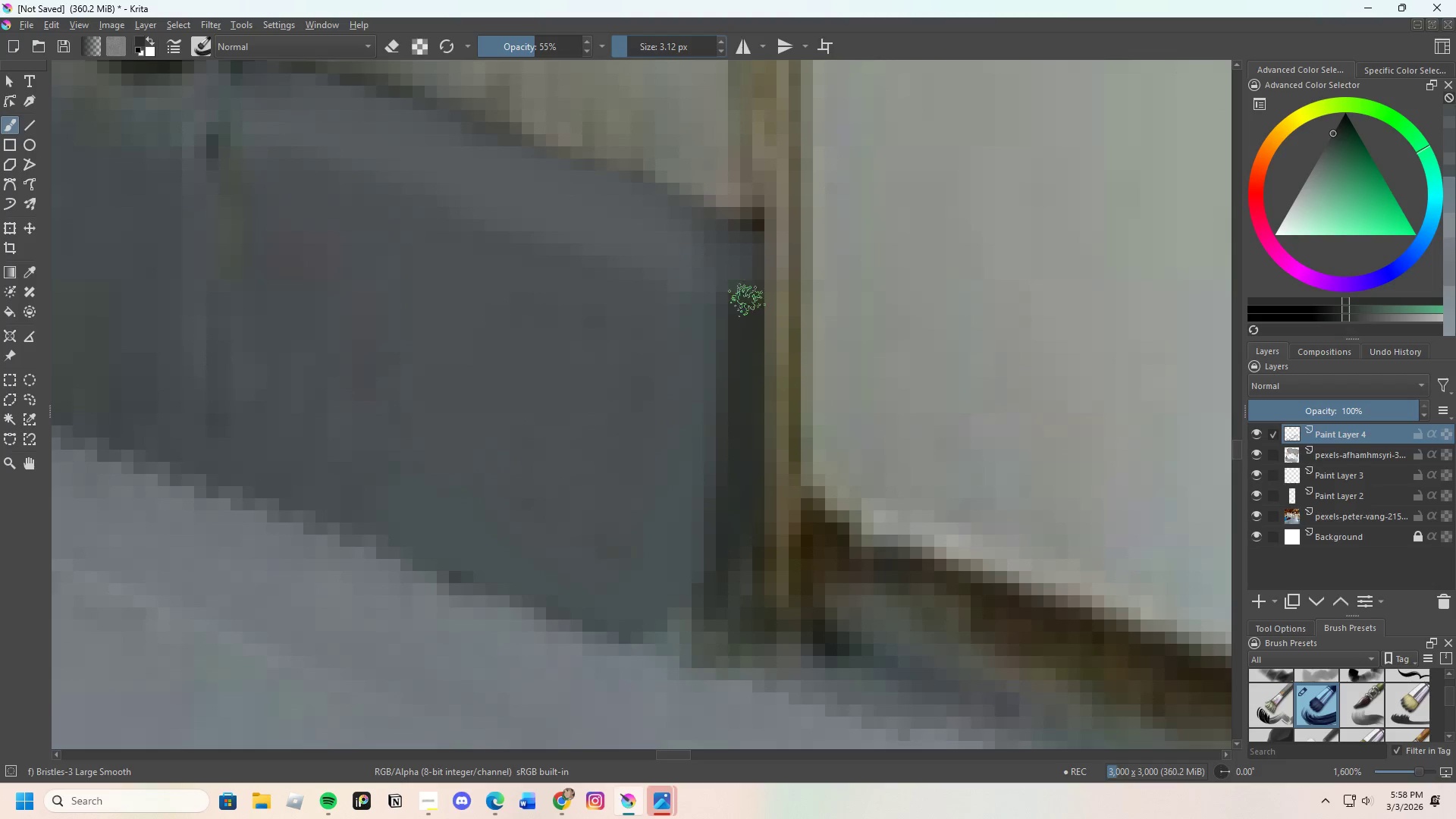 
left_click_drag(start_coordinate=[739, 258], to_coordinate=[757, 240])
 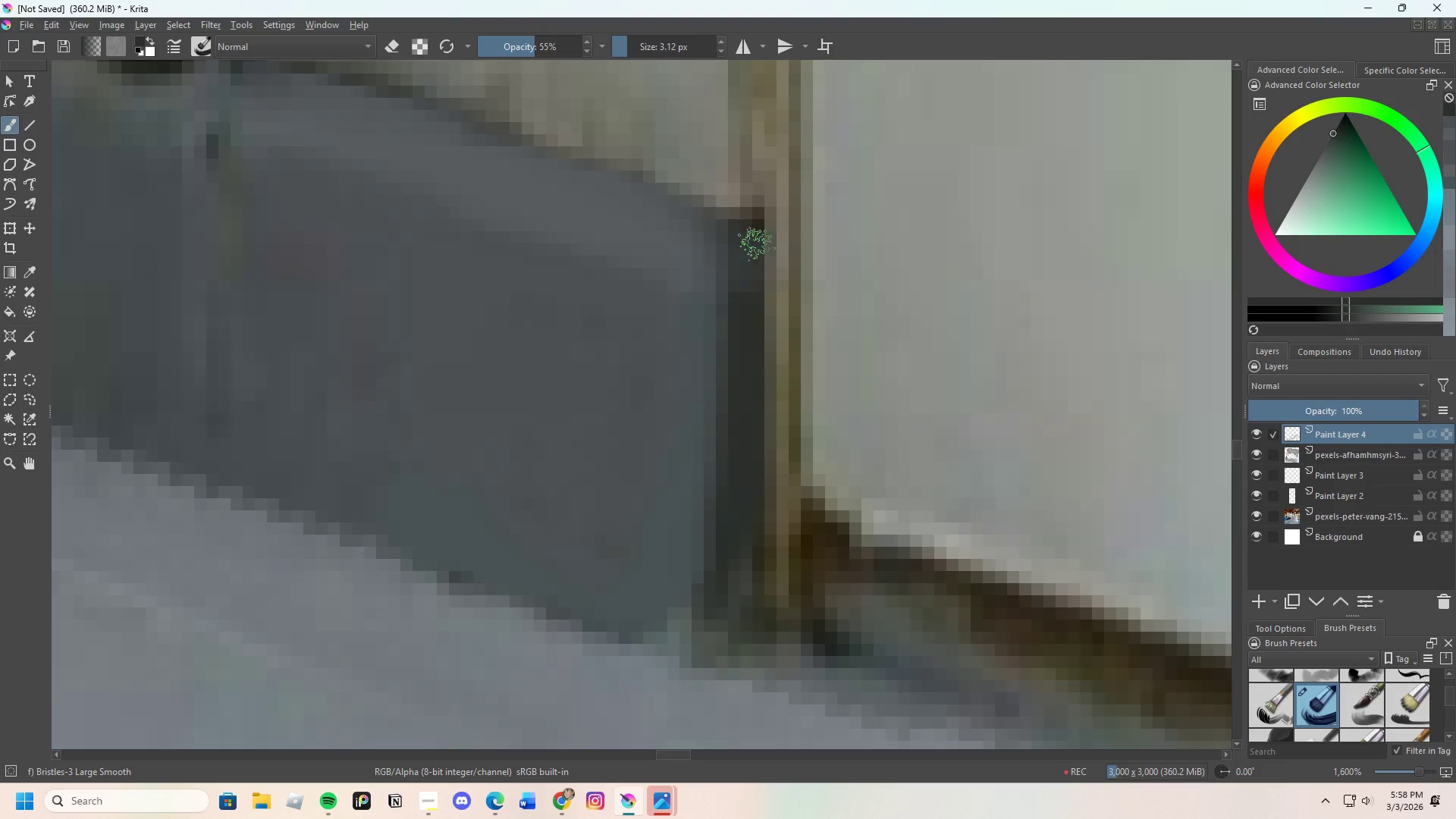 
left_click_drag(start_coordinate=[757, 244], to_coordinate=[742, 565])
 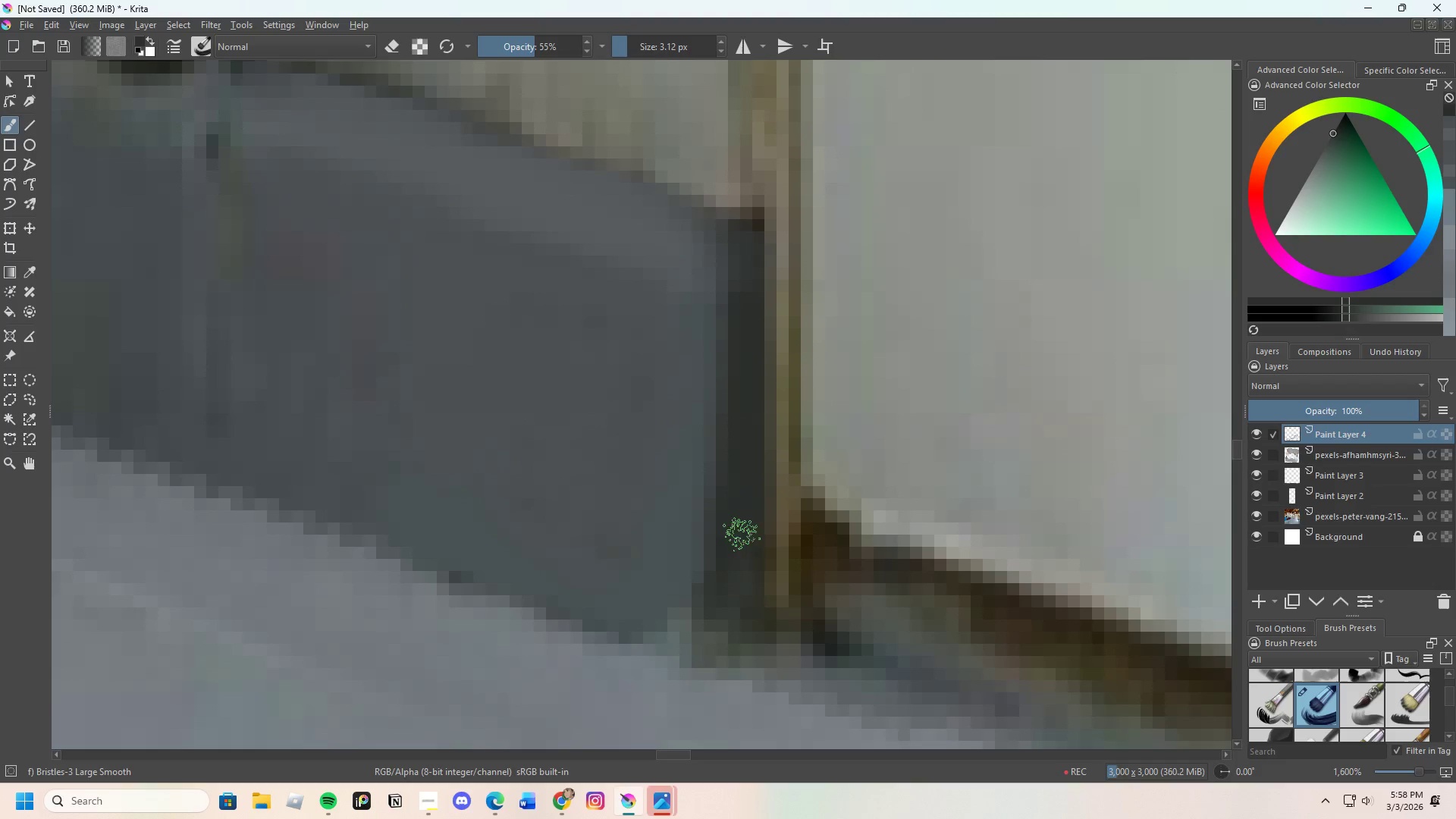 
left_click_drag(start_coordinate=[738, 552], to_coordinate=[731, 570])
 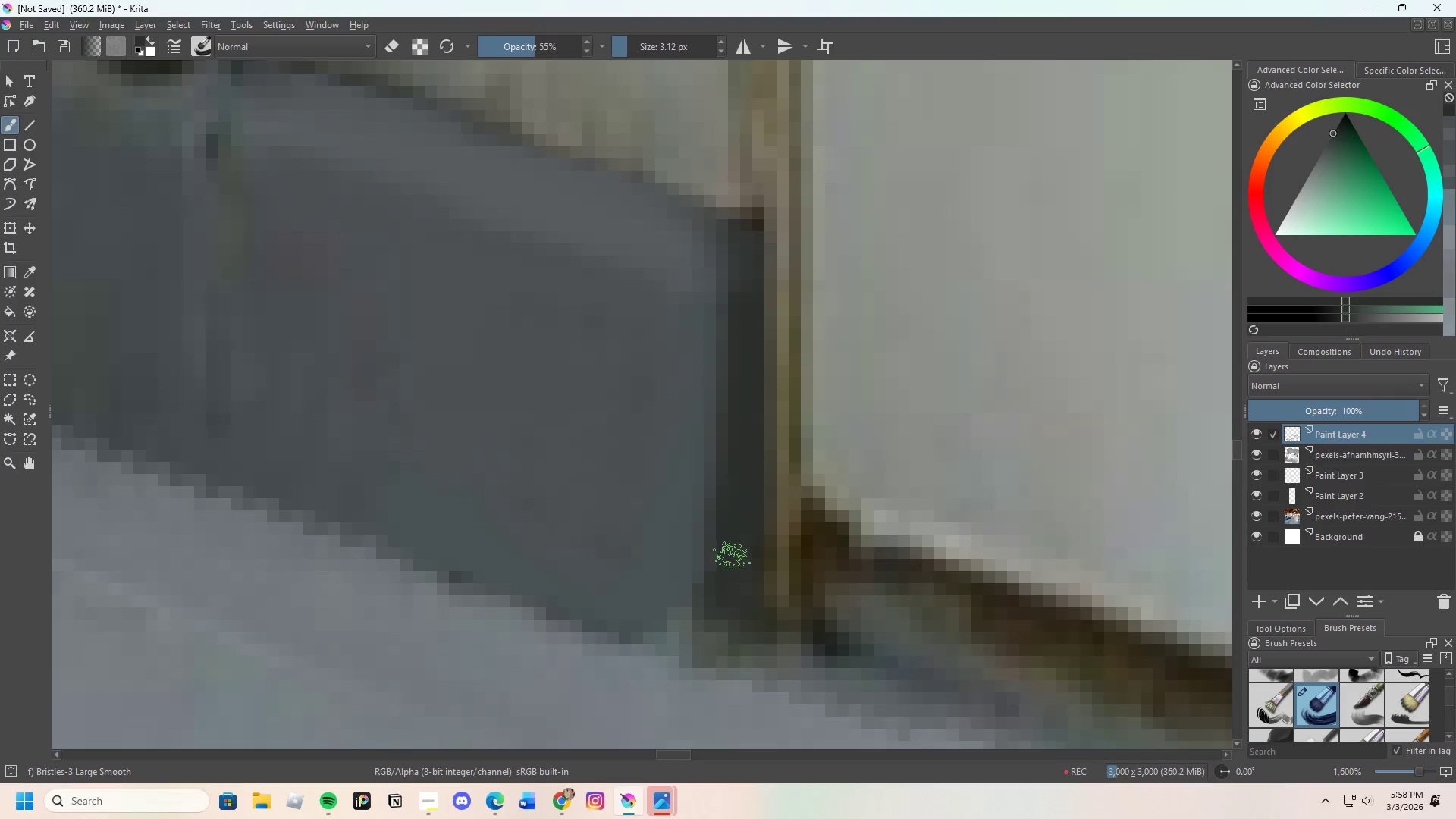 
left_click_drag(start_coordinate=[732, 559], to_coordinate=[748, 580])
 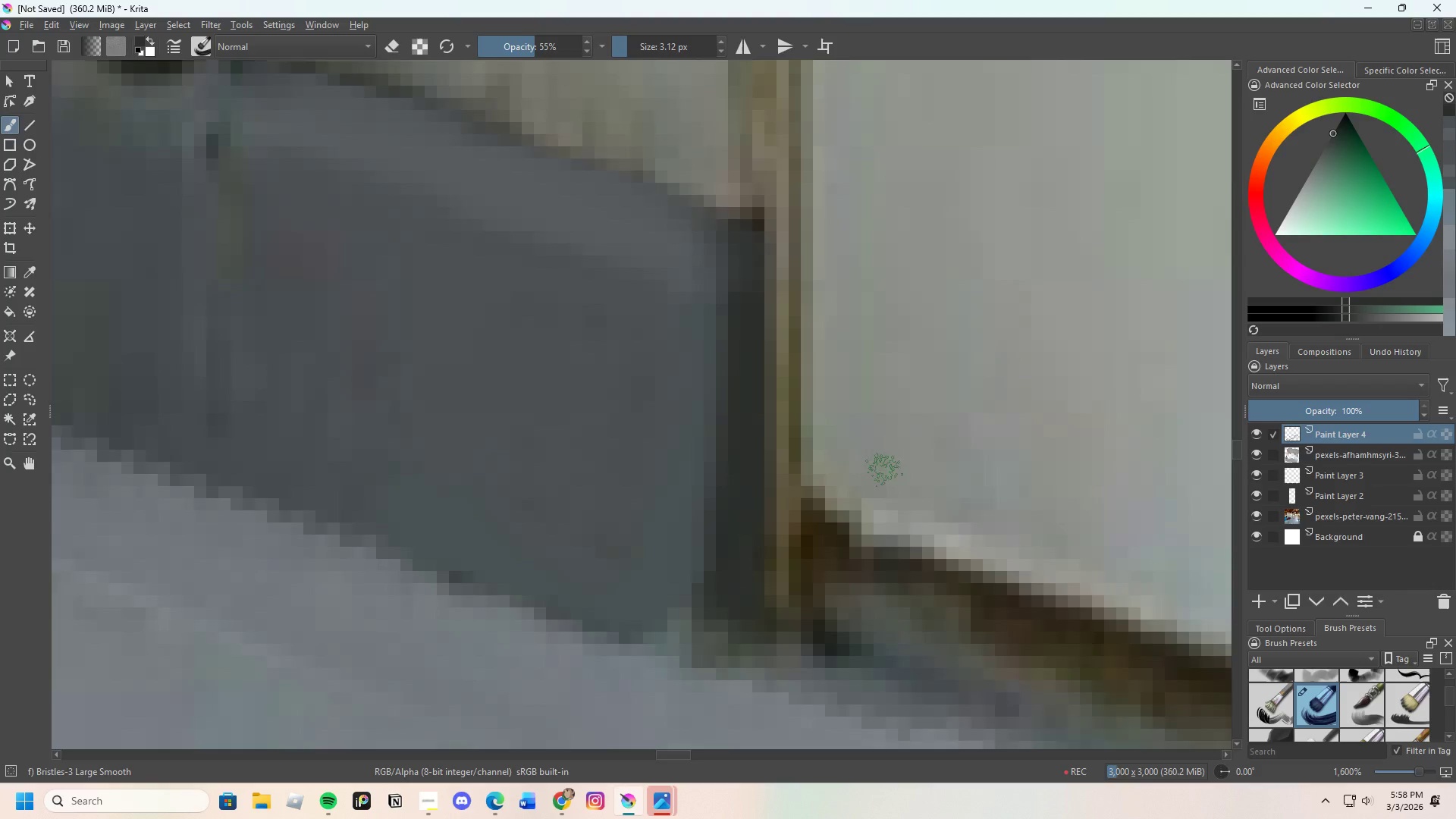 
scroll: coordinate [899, 452], scroll_direction: down, amount: 4.0
 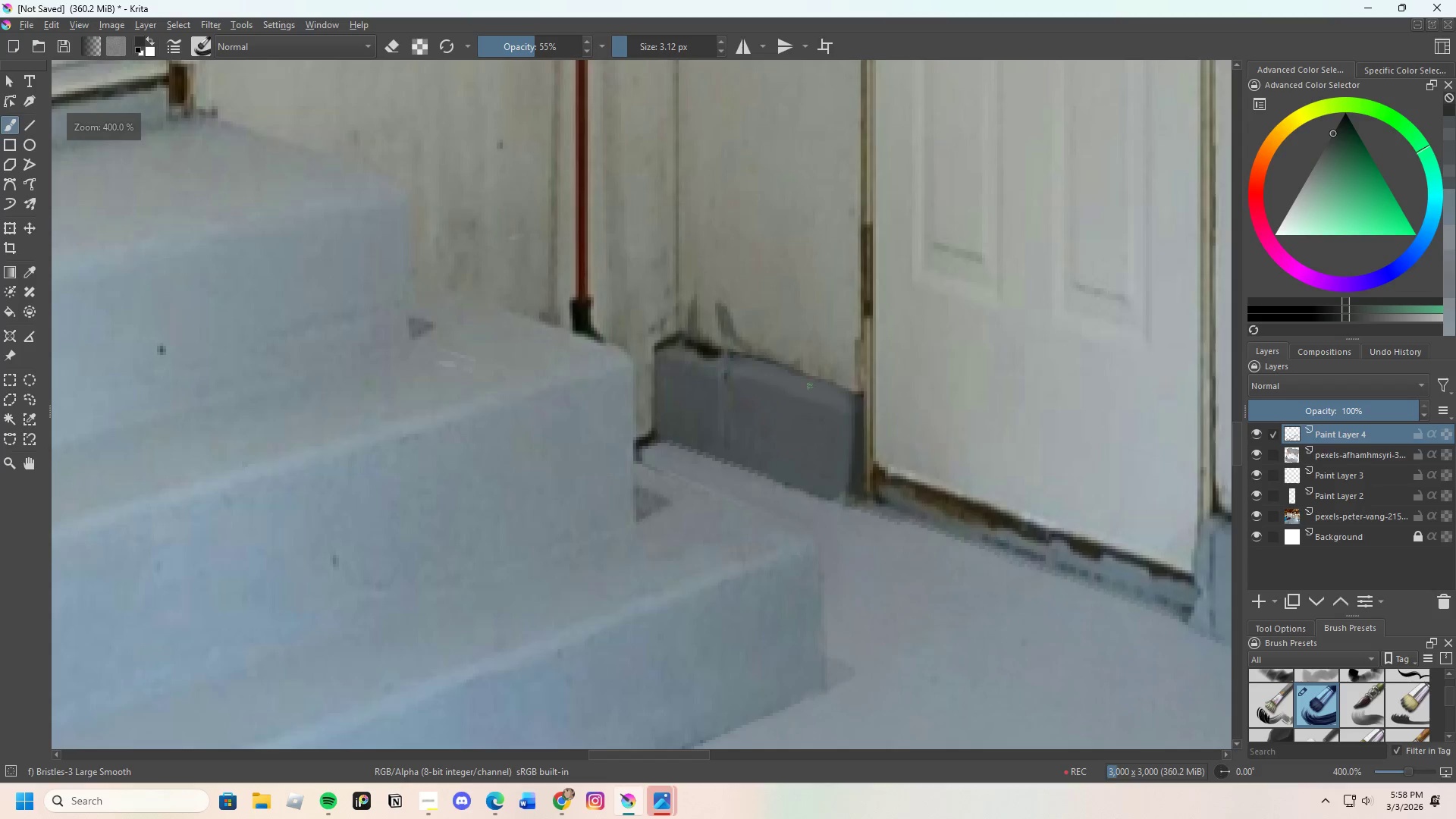 
scroll: coordinate [807, 381], scroll_direction: up, amount: 3.0
 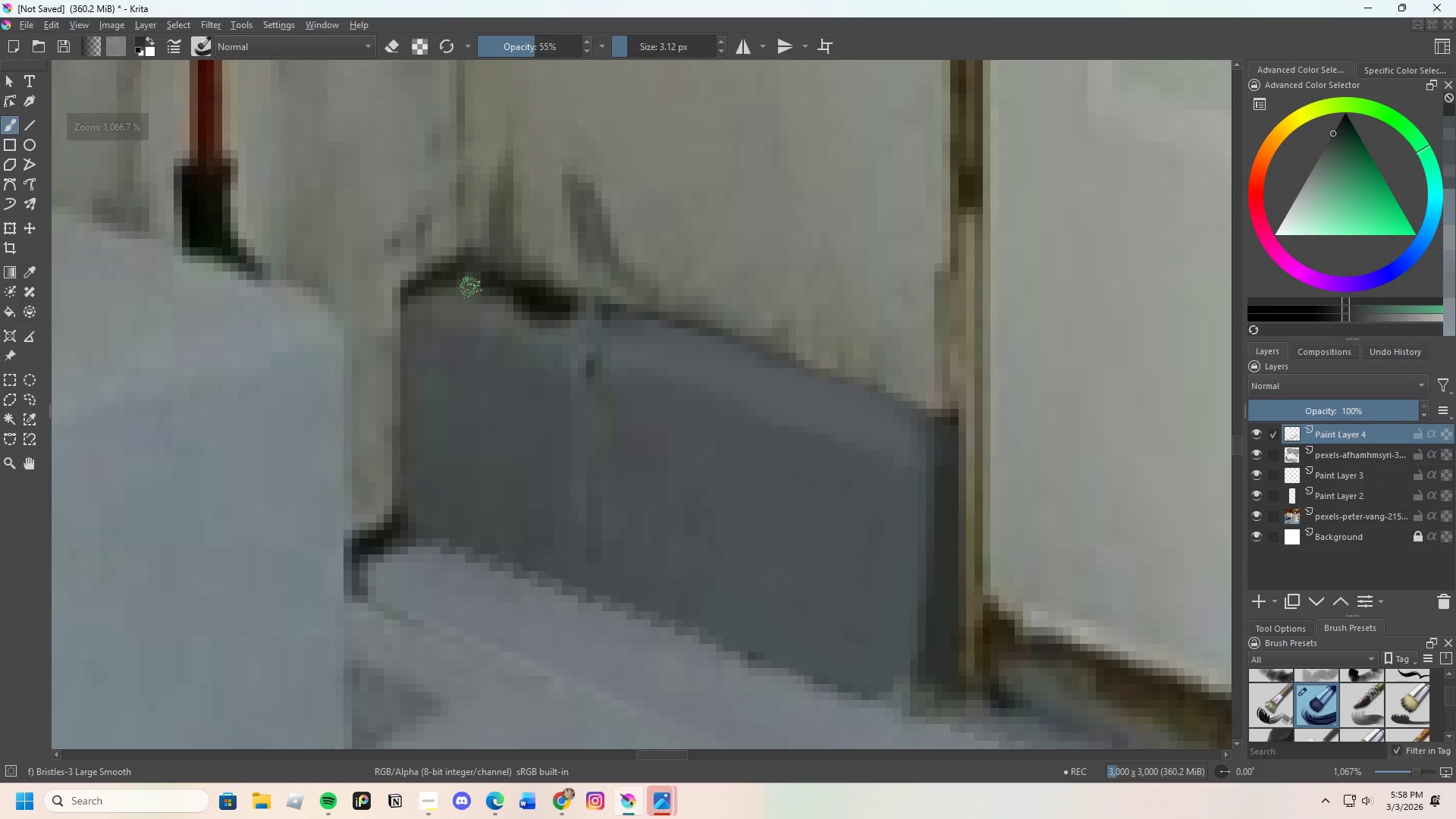 
key(Control+ControlLeft)
 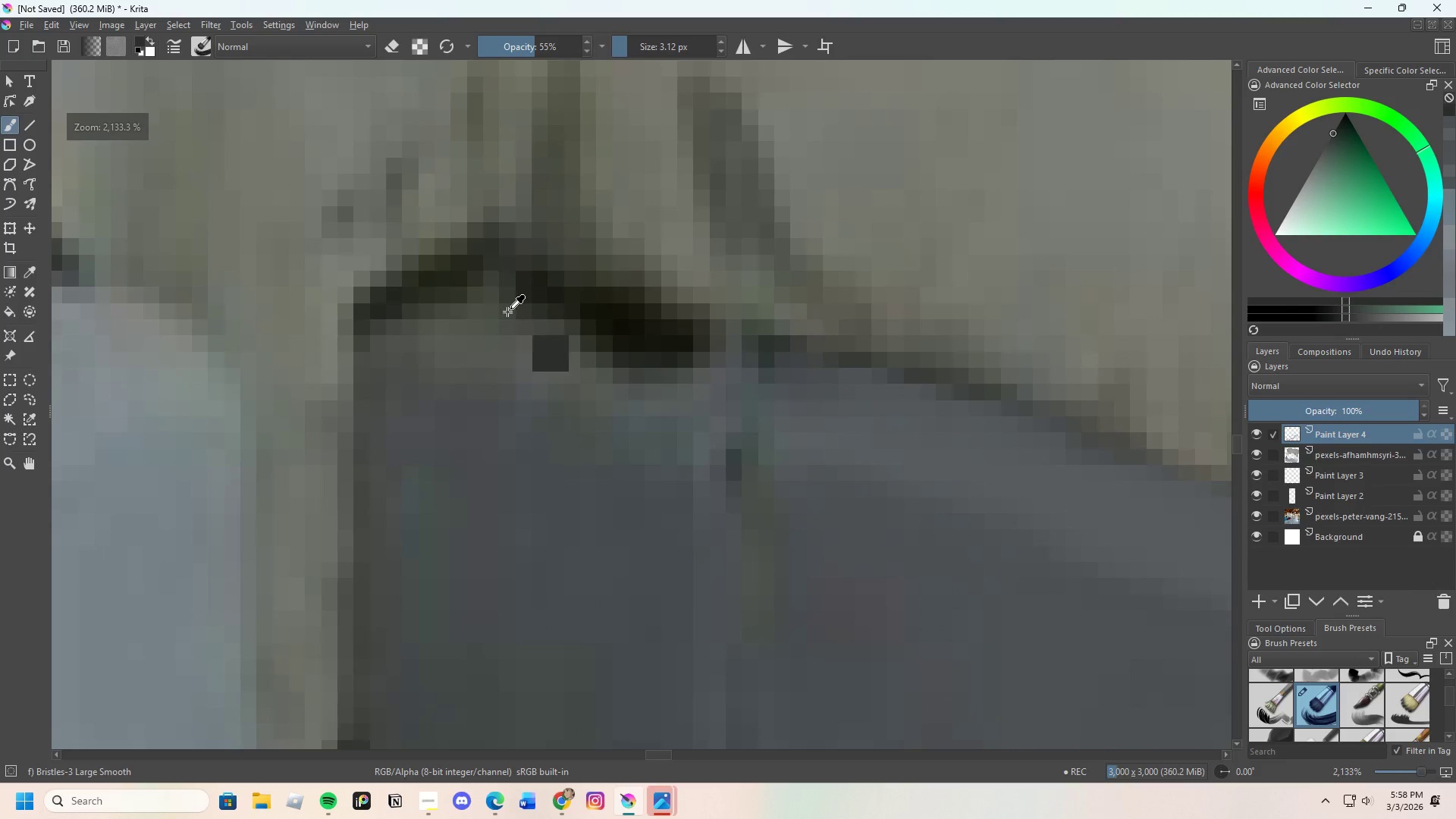 
left_click_drag(start_coordinate=[508, 312], to_coordinate=[513, 312])
 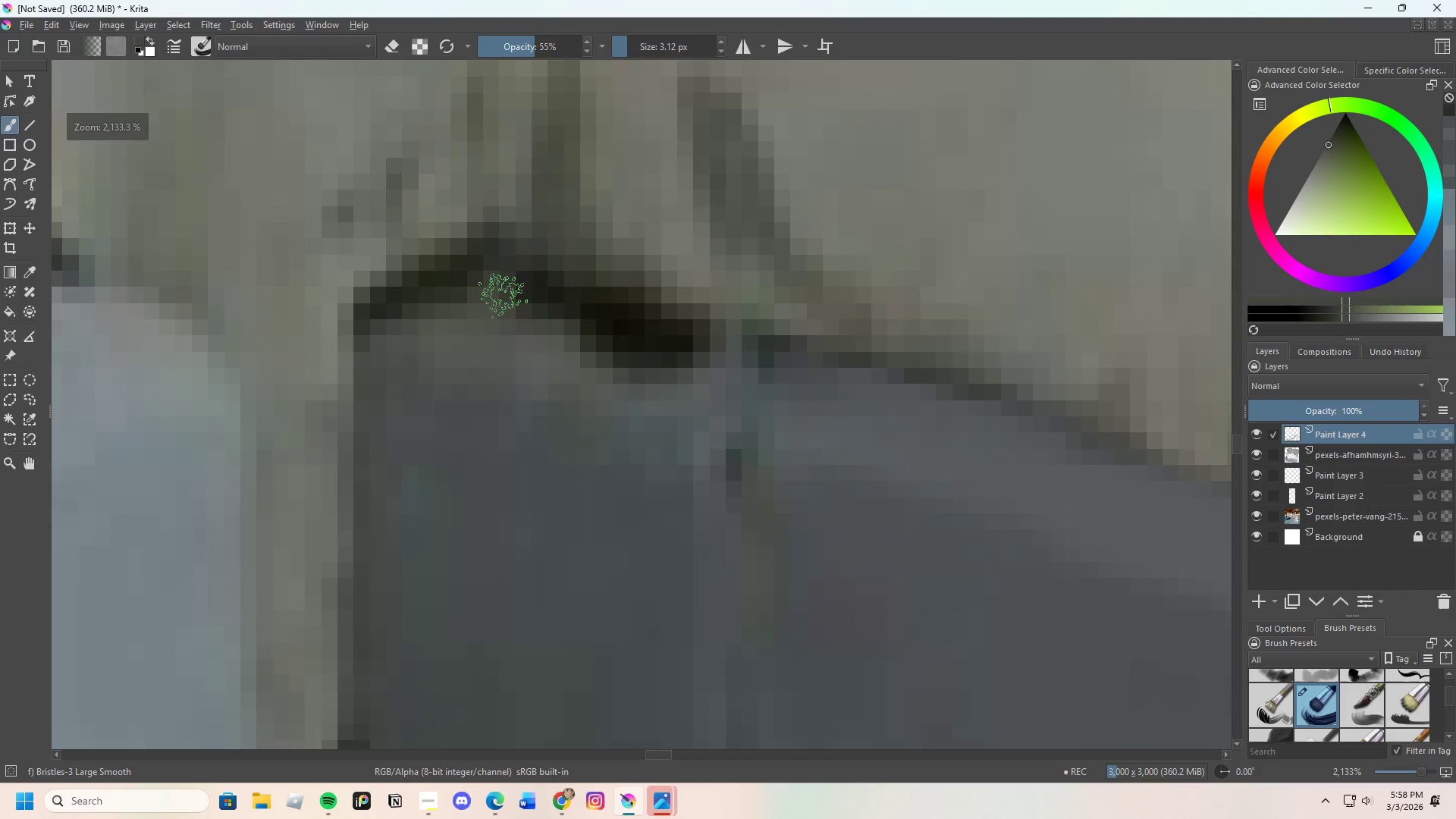 
scroll: coordinate [451, 272], scroll_direction: up, amount: 2.0
 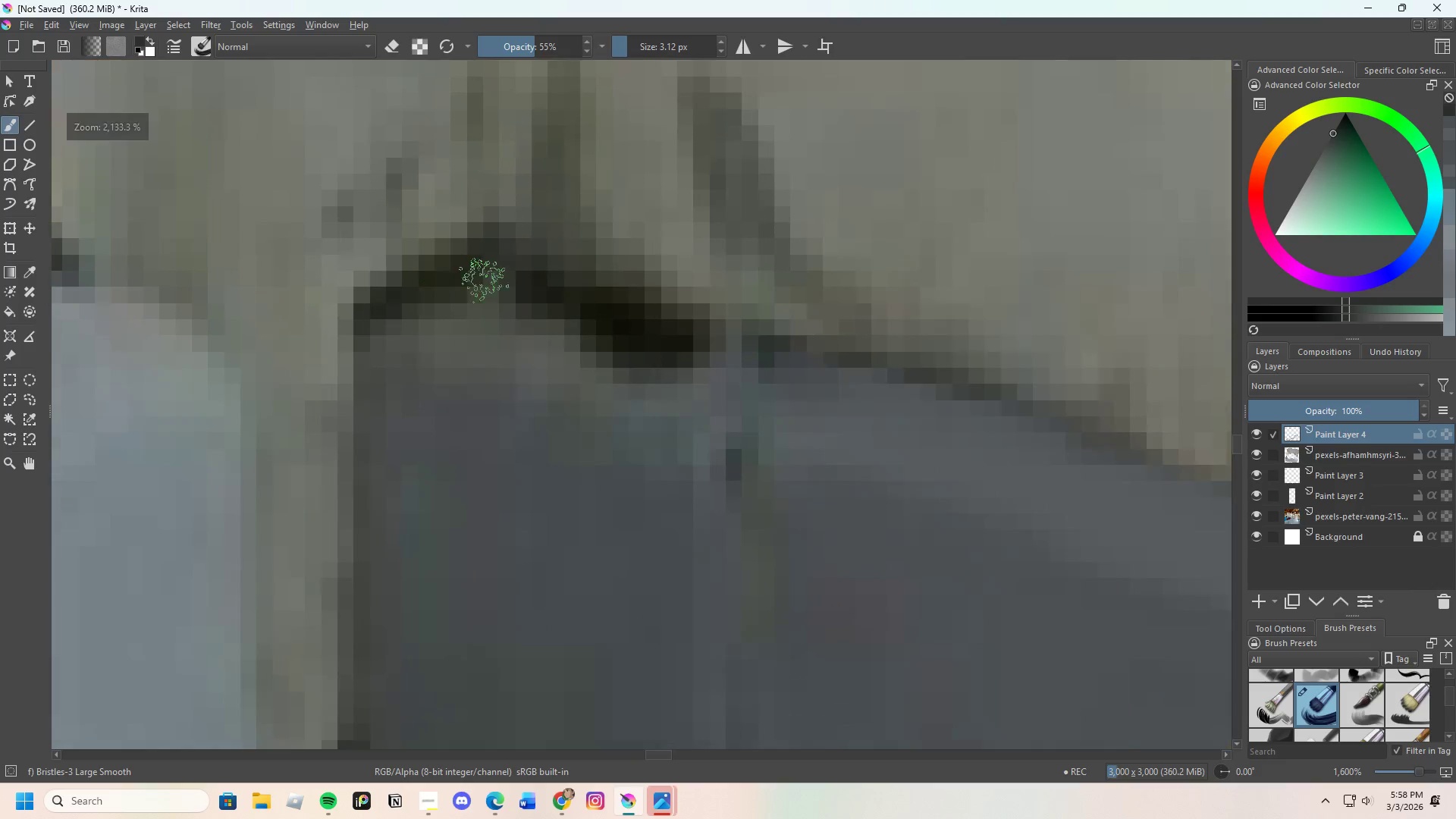 
left_click_drag(start_coordinate=[503, 296], to_coordinate=[662, 336])
 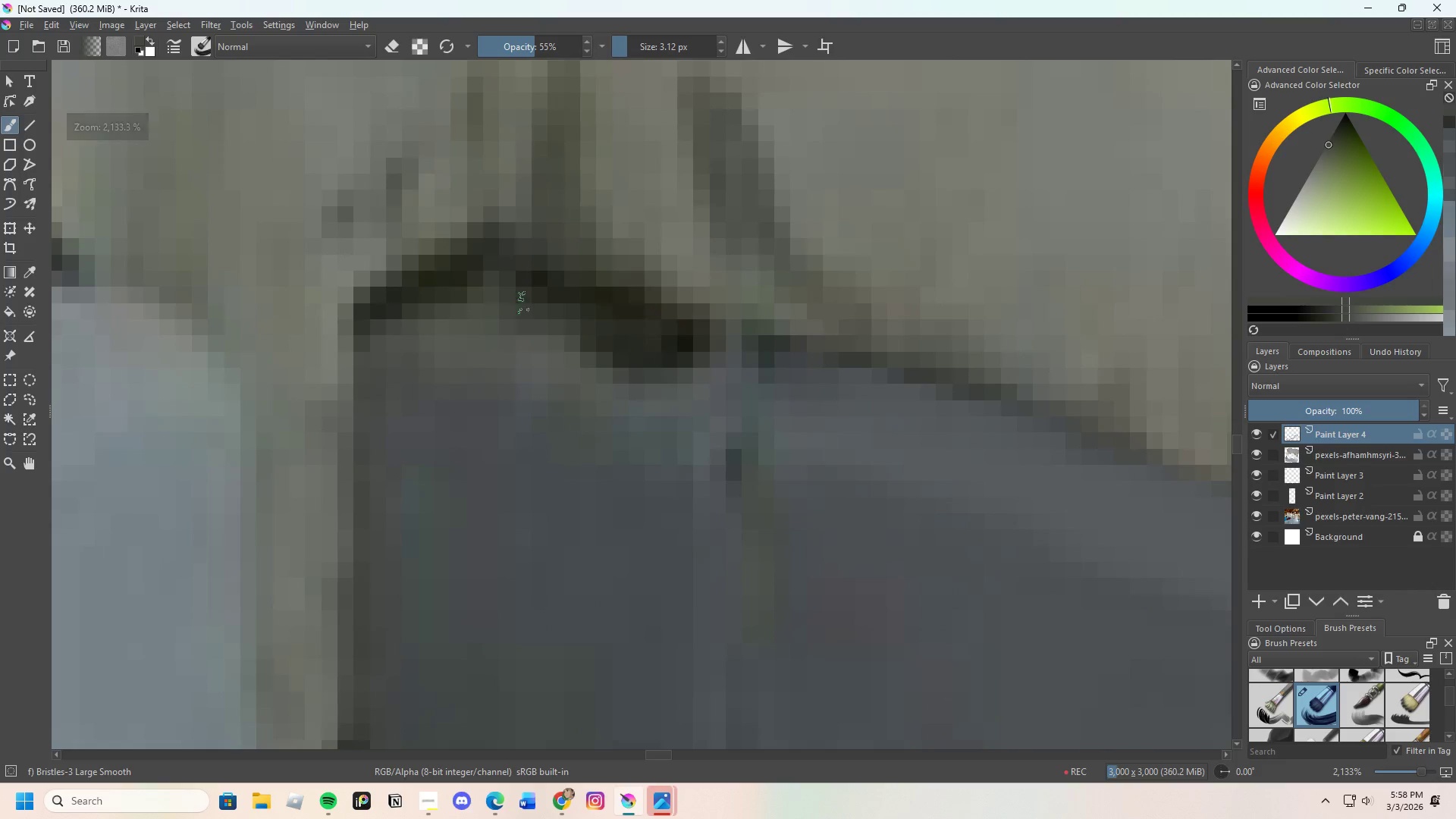 
left_click_drag(start_coordinate=[490, 301], to_coordinate=[624, 337])
 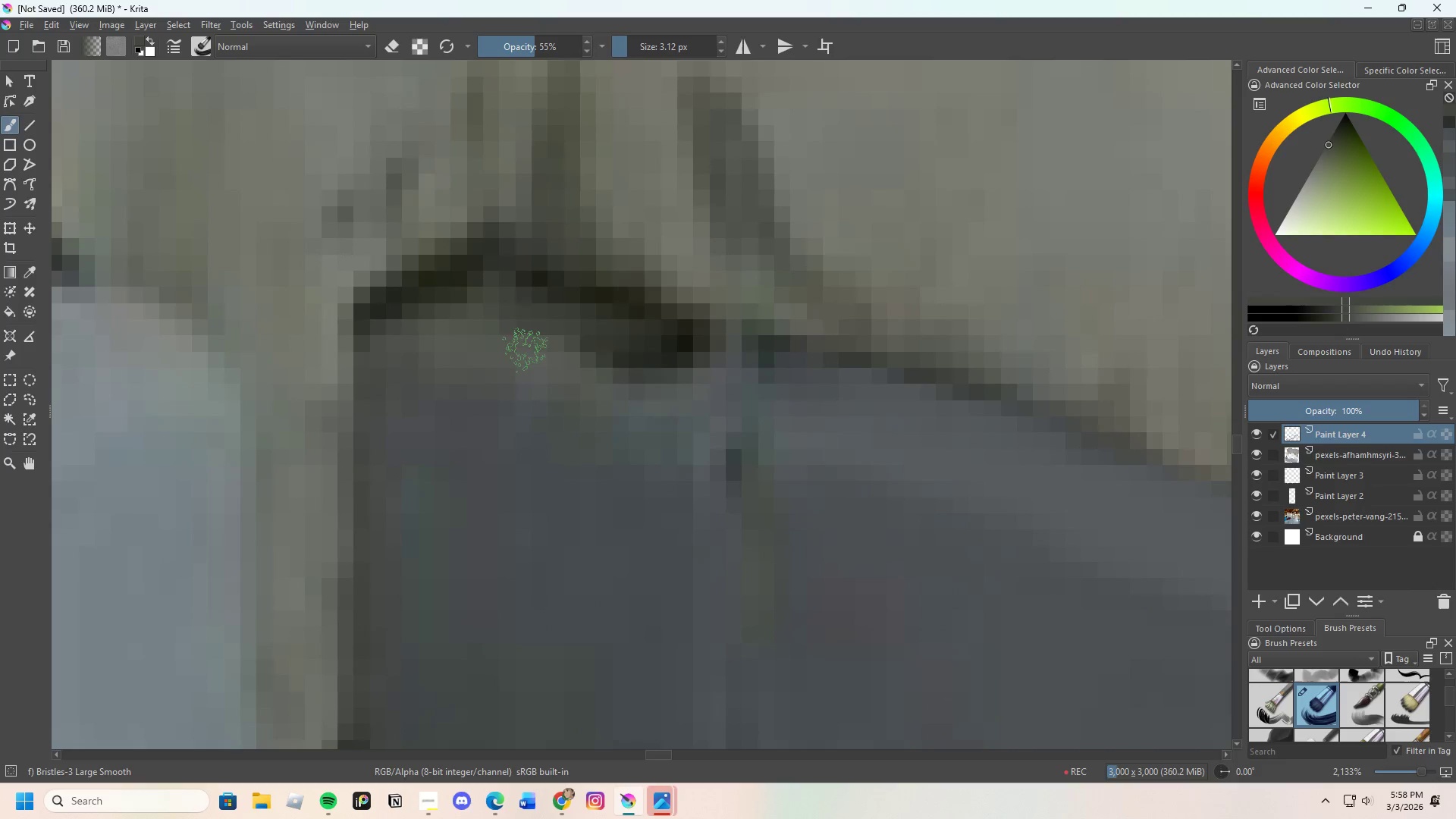 
left_click_drag(start_coordinate=[538, 353], to_coordinate=[655, 360])
 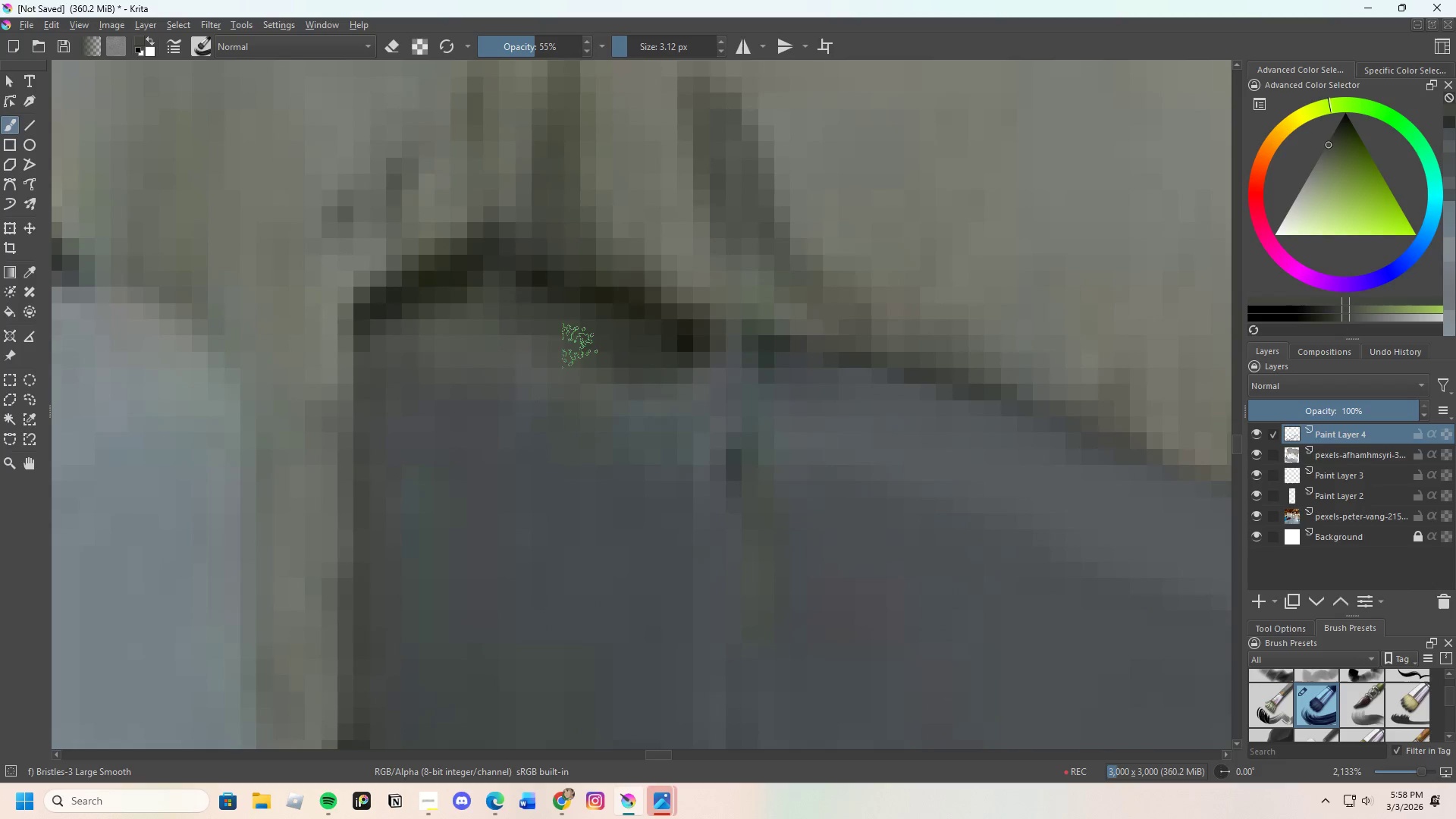 
left_click_drag(start_coordinate=[560, 342], to_coordinate=[661, 362])
 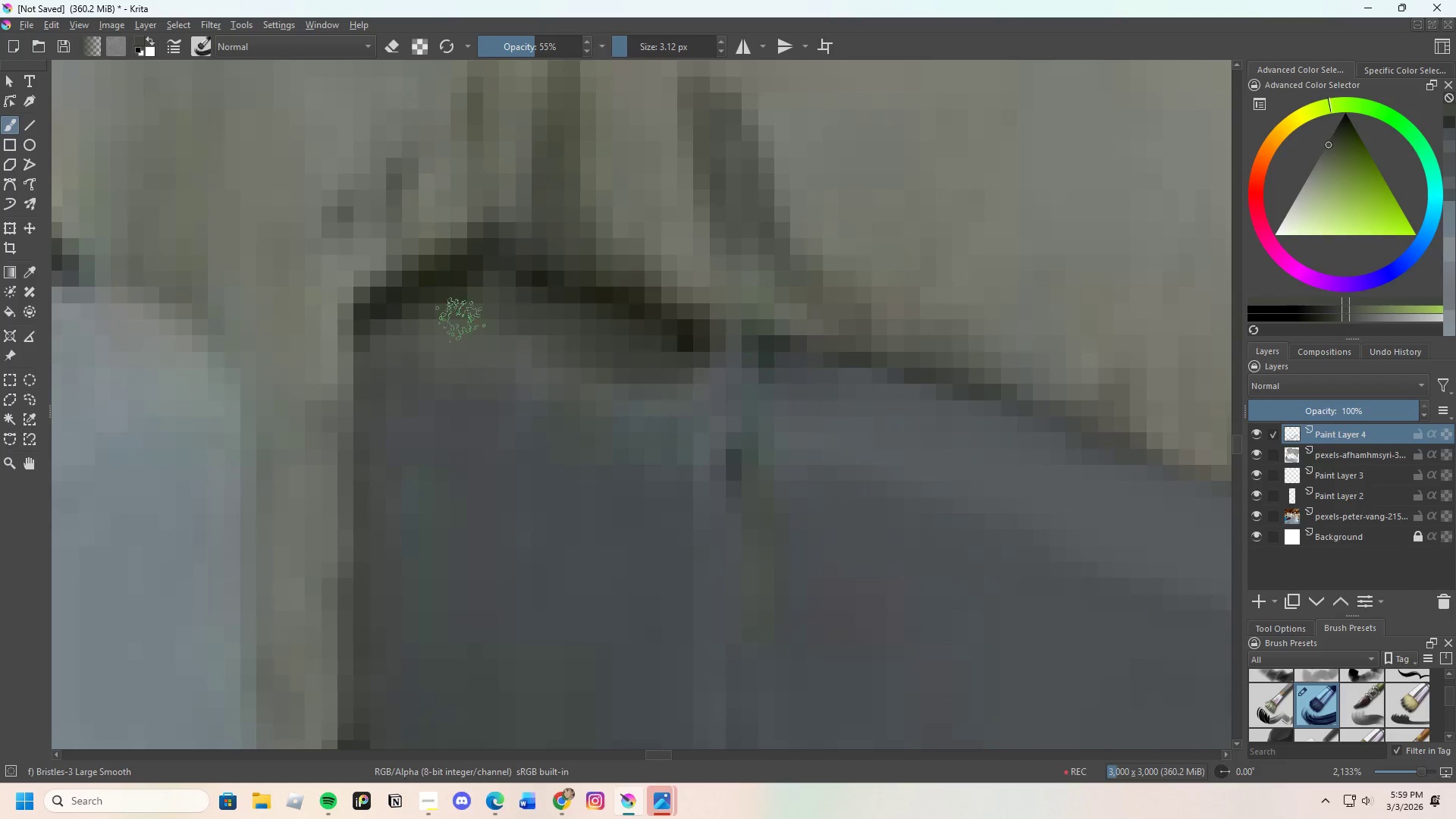 
left_click_drag(start_coordinate=[522, 318], to_coordinate=[594, 319])
 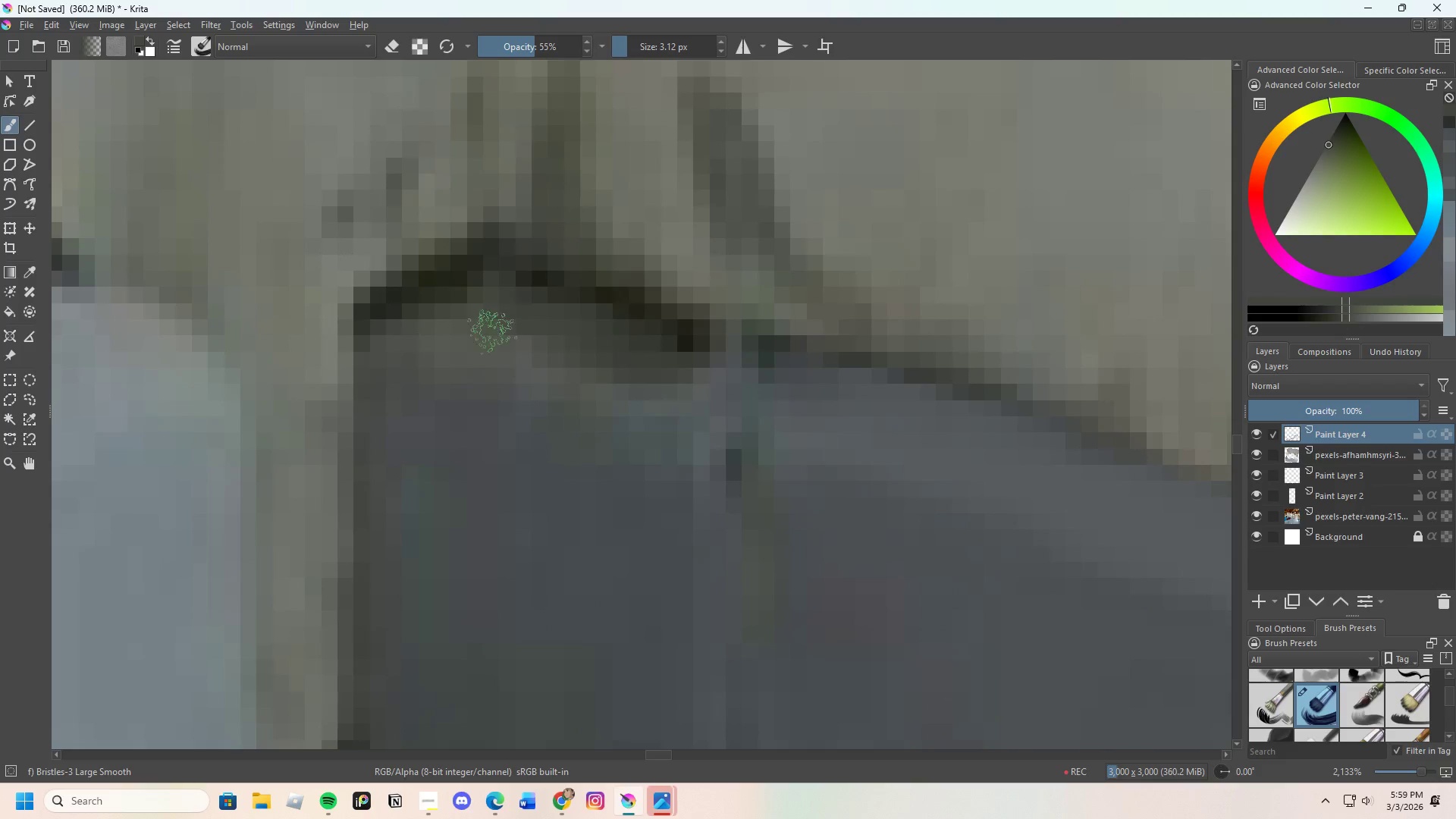 
key(Control+ControlLeft)
 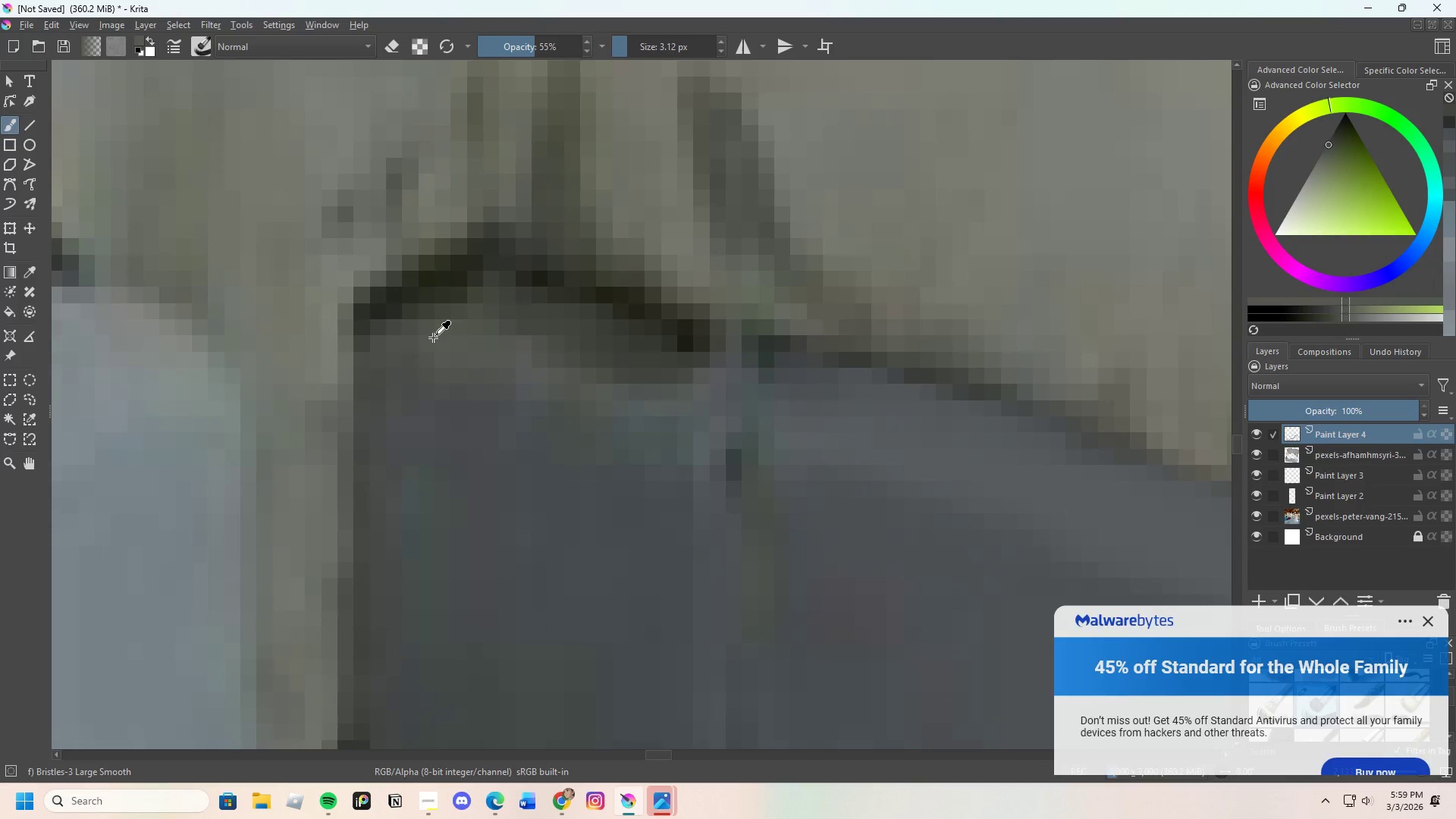 
left_click_drag(start_coordinate=[433, 337], to_coordinate=[438, 335])
 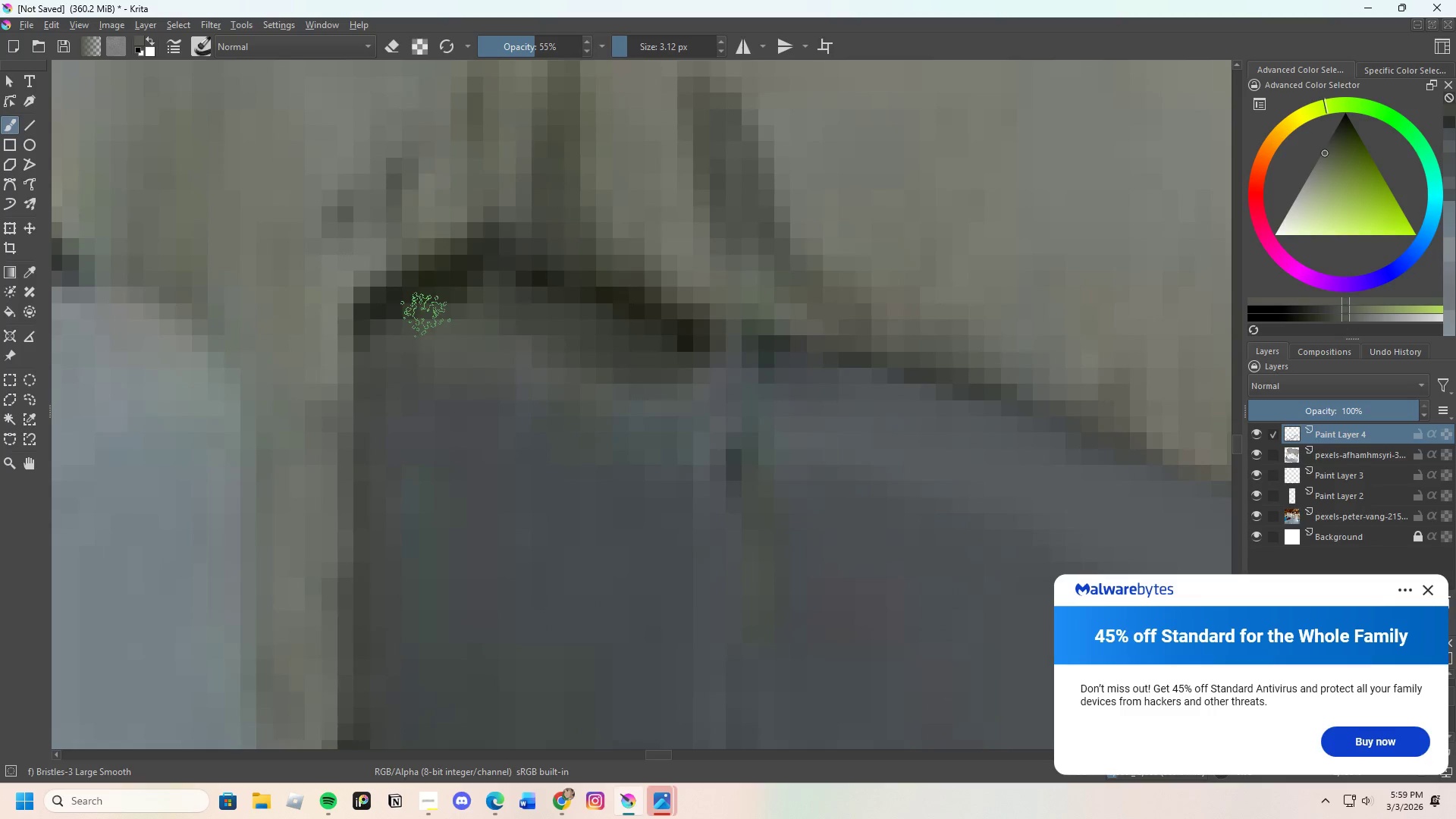 
left_click_drag(start_coordinate=[438, 320], to_coordinate=[752, 374])
 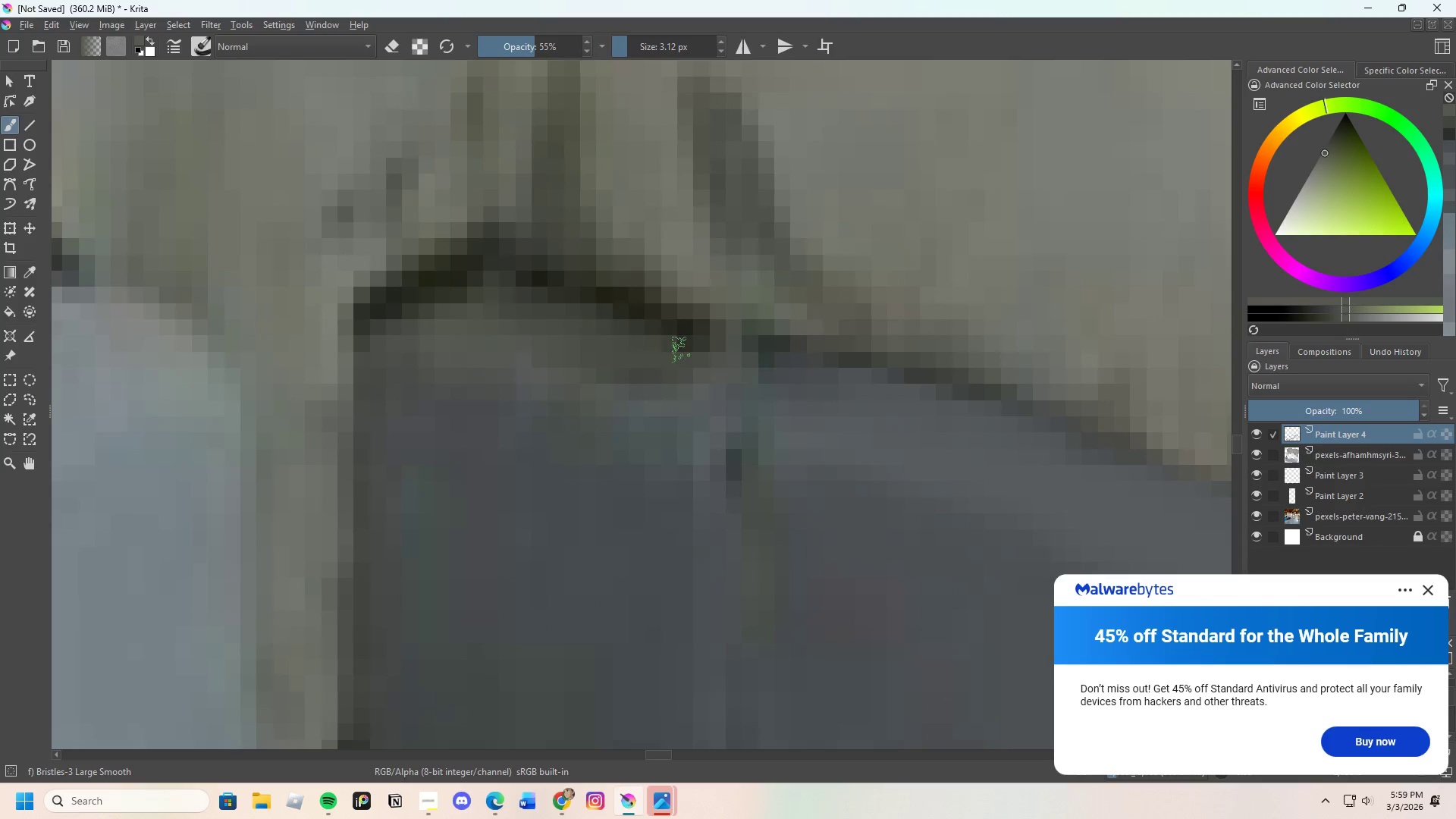 
left_click_drag(start_coordinate=[618, 336], to_coordinate=[807, 385])
 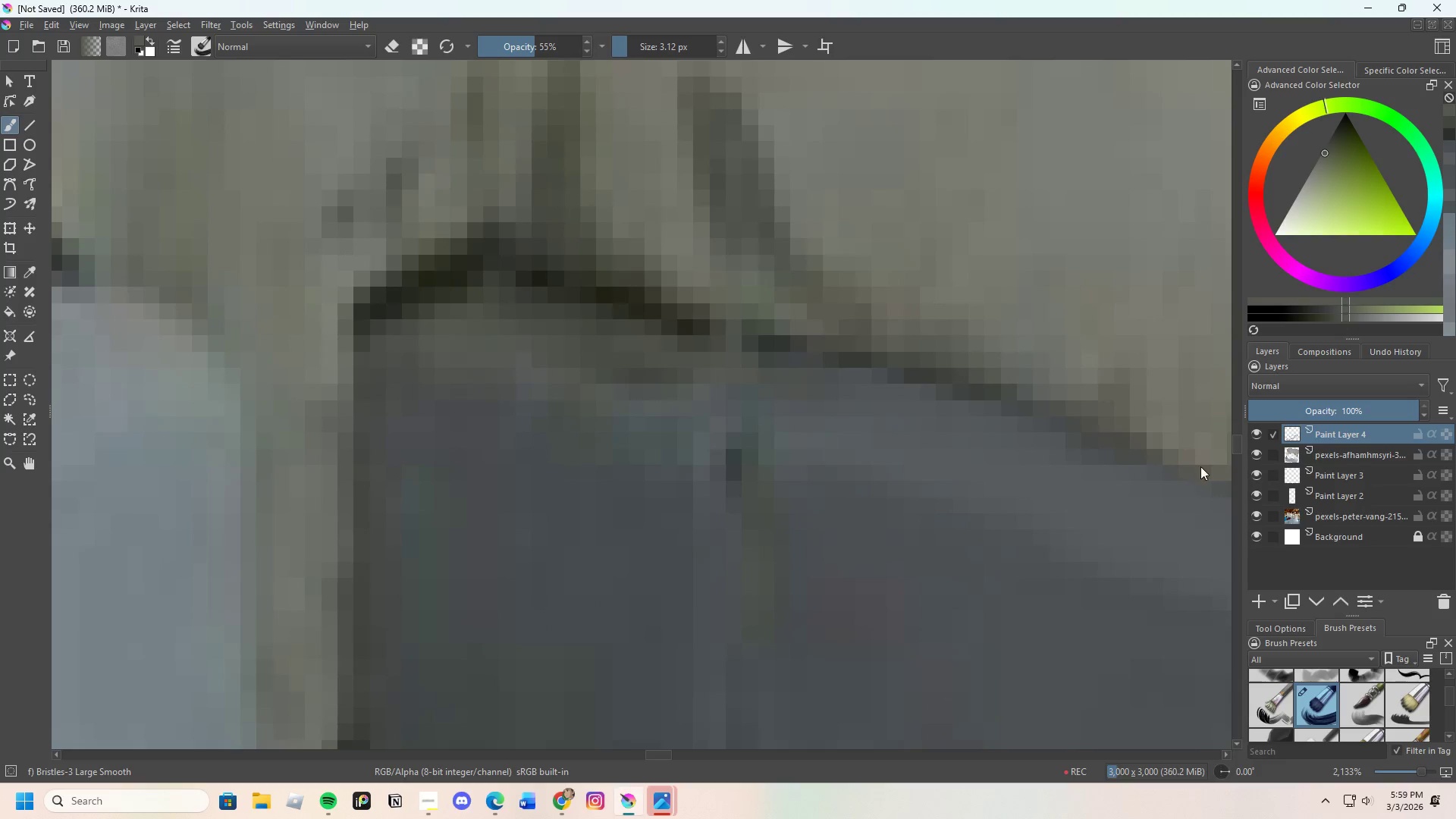 
hold_key(key=ControlLeft, duration=0.44)
 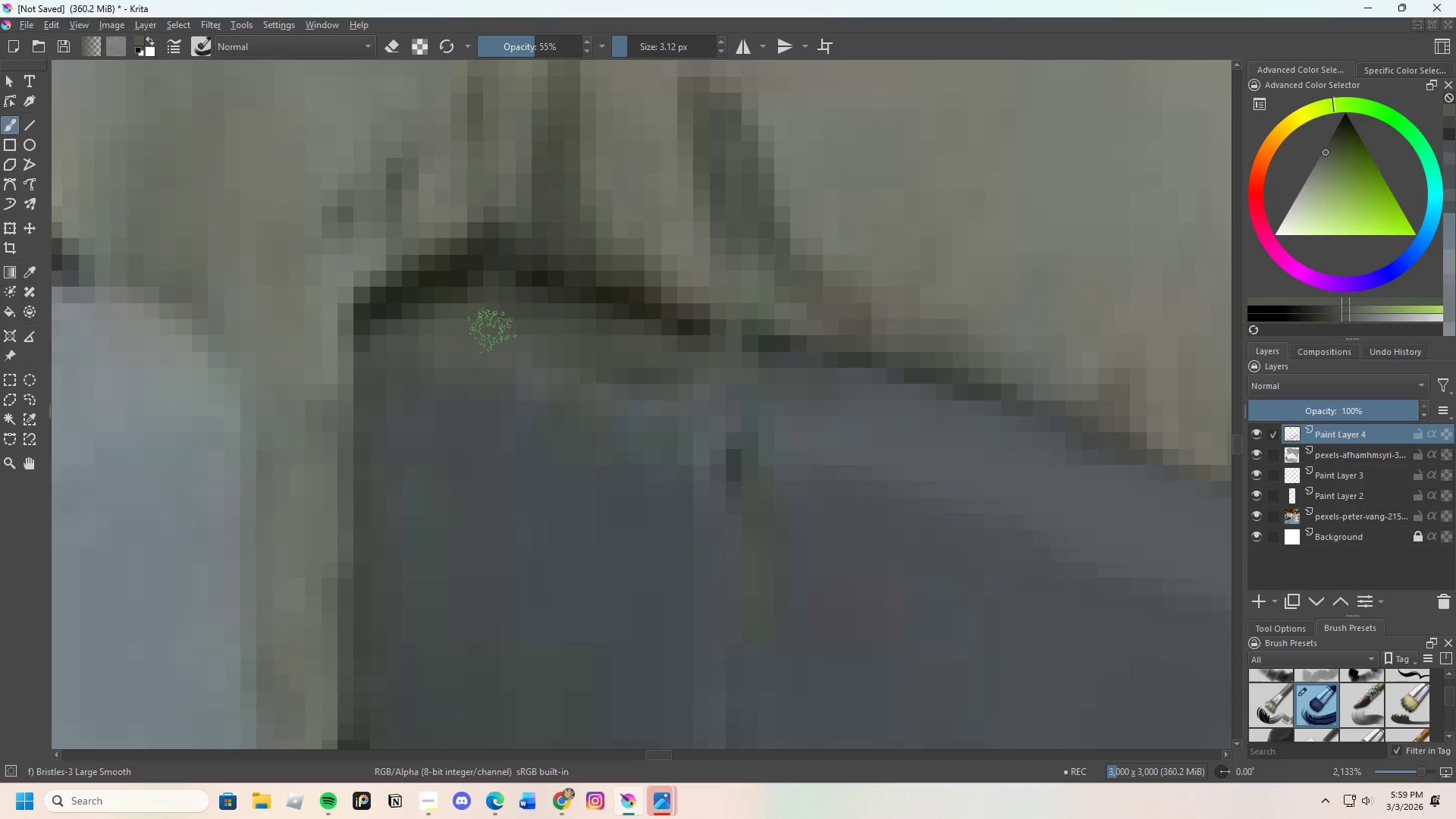 
left_click_drag(start_coordinate=[507, 340], to_coordinate=[702, 387])
 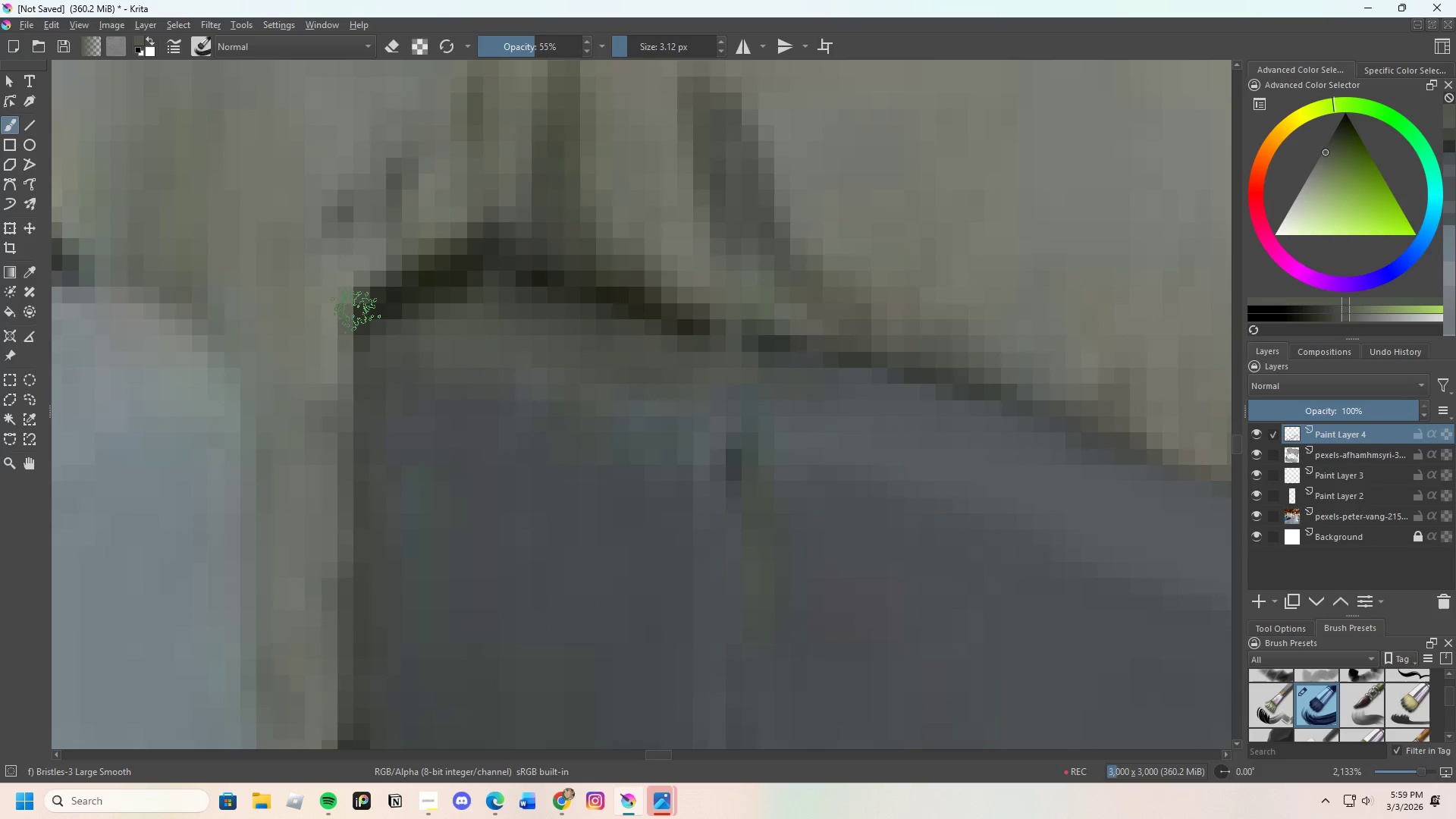 
key(Control+ControlLeft)
 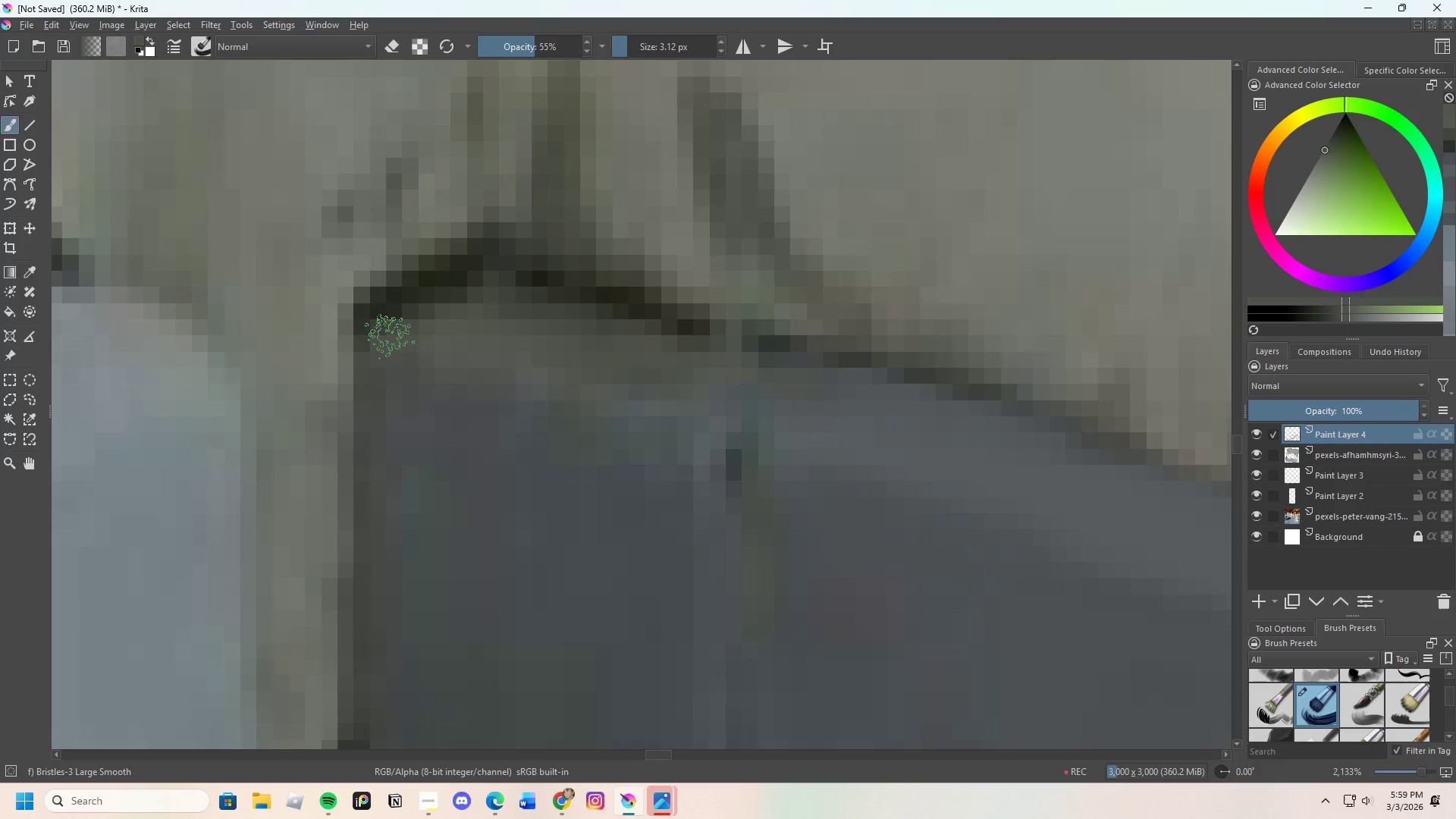 
left_click_drag(start_coordinate=[352, 337], to_coordinate=[484, 264])
 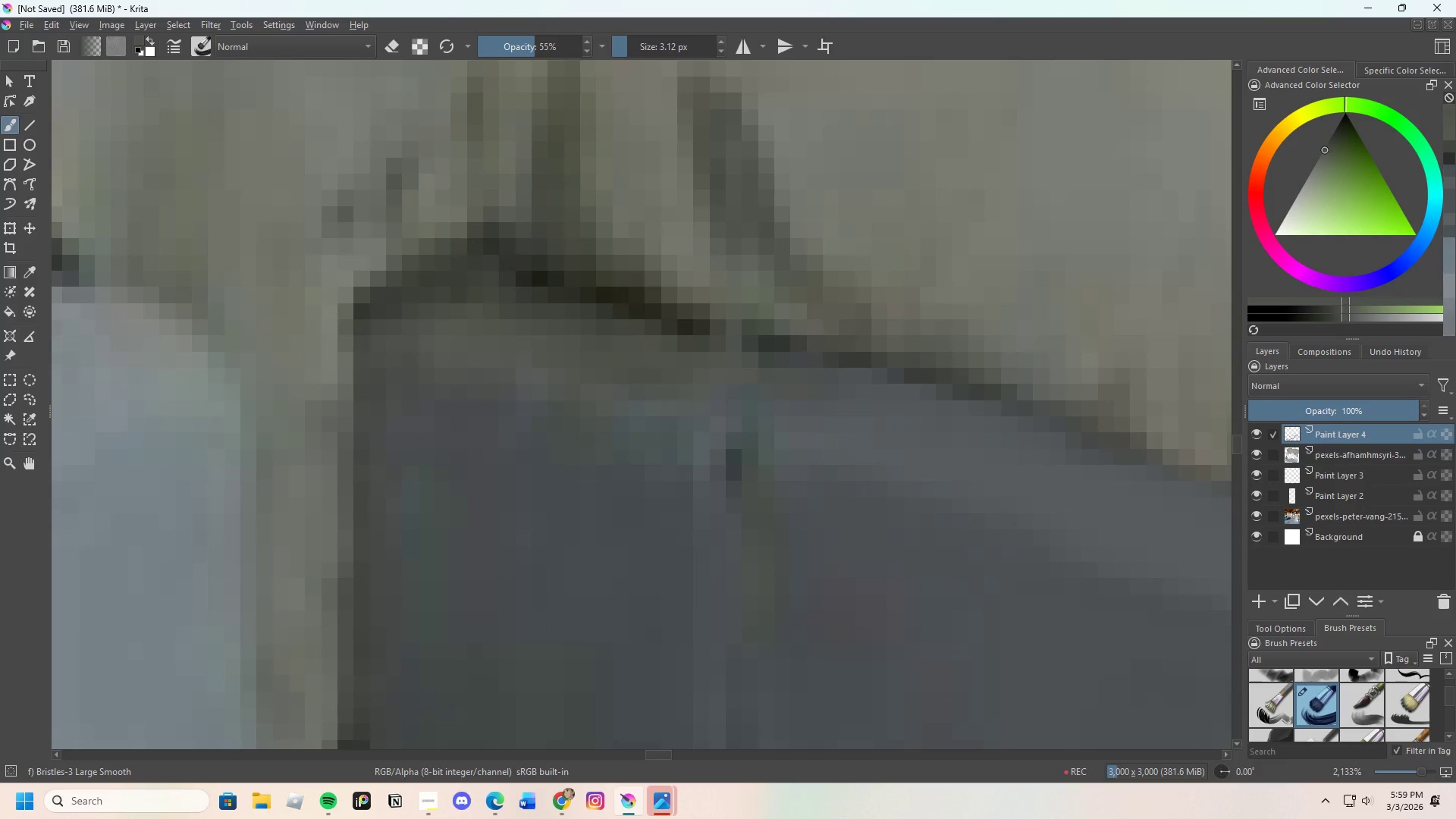 
key(Control+ControlLeft)
 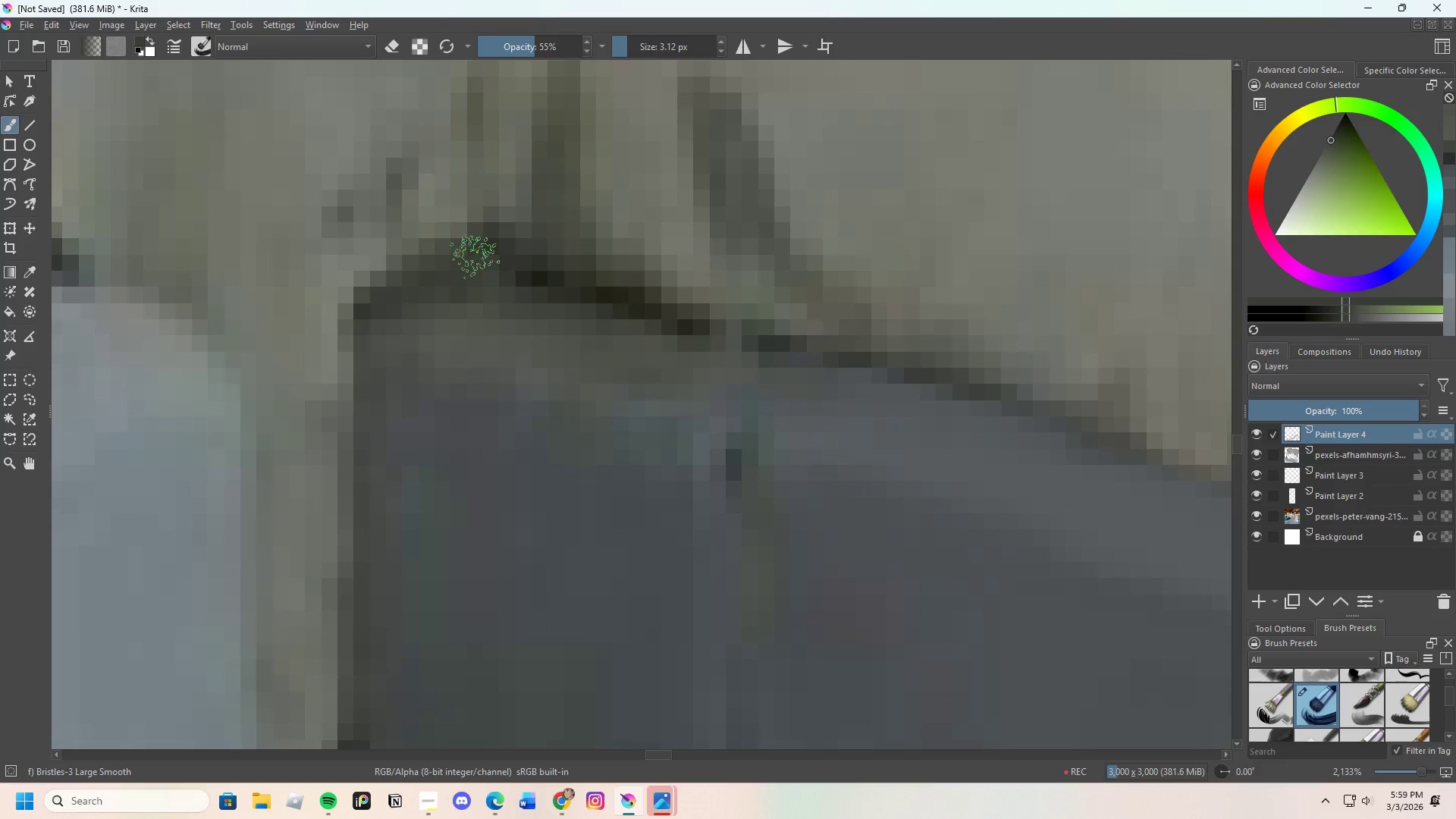 
left_click_drag(start_coordinate=[477, 259], to_coordinate=[830, 359])
 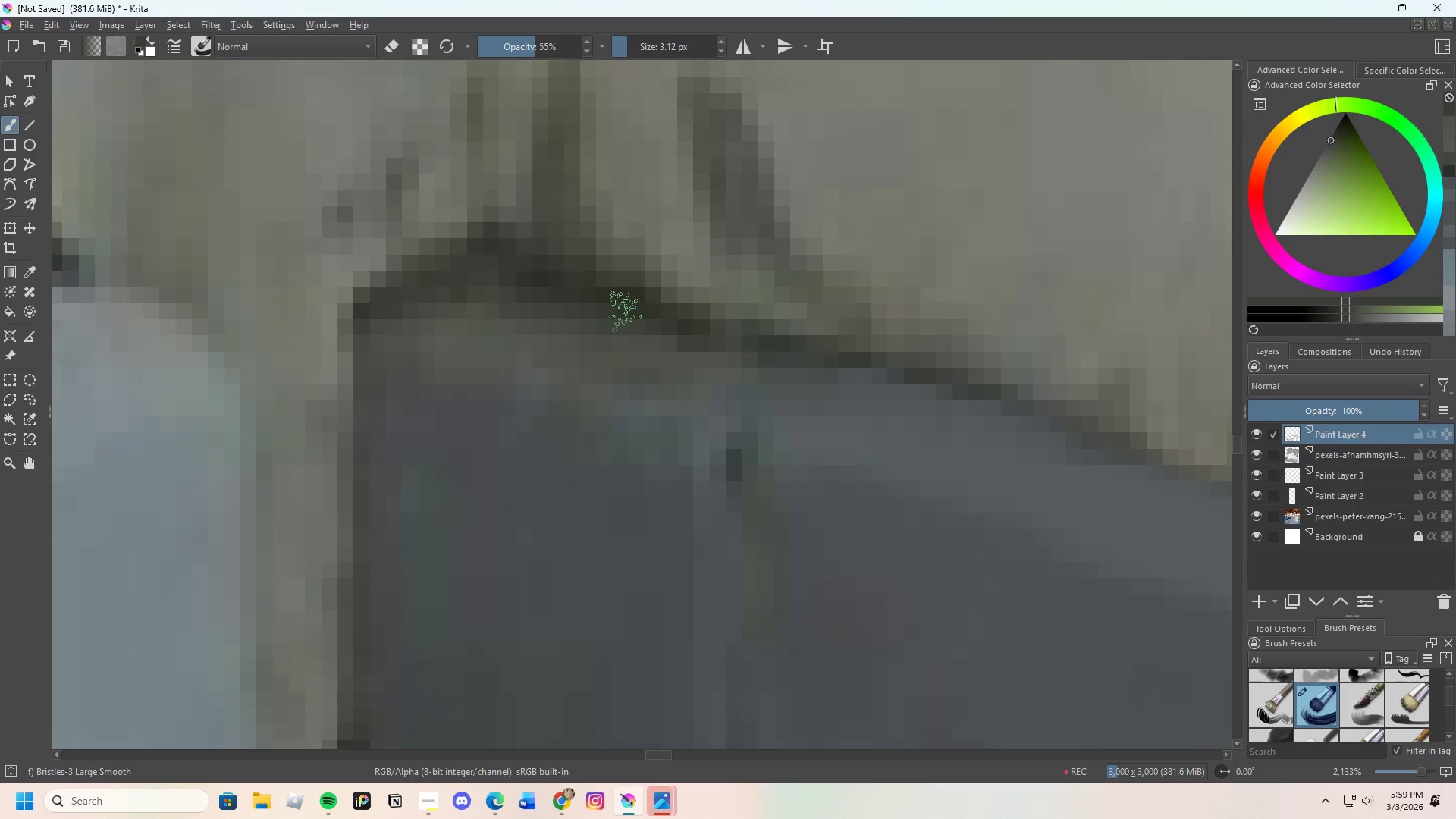 
left_click_drag(start_coordinate=[613, 312], to_coordinate=[829, 348])
 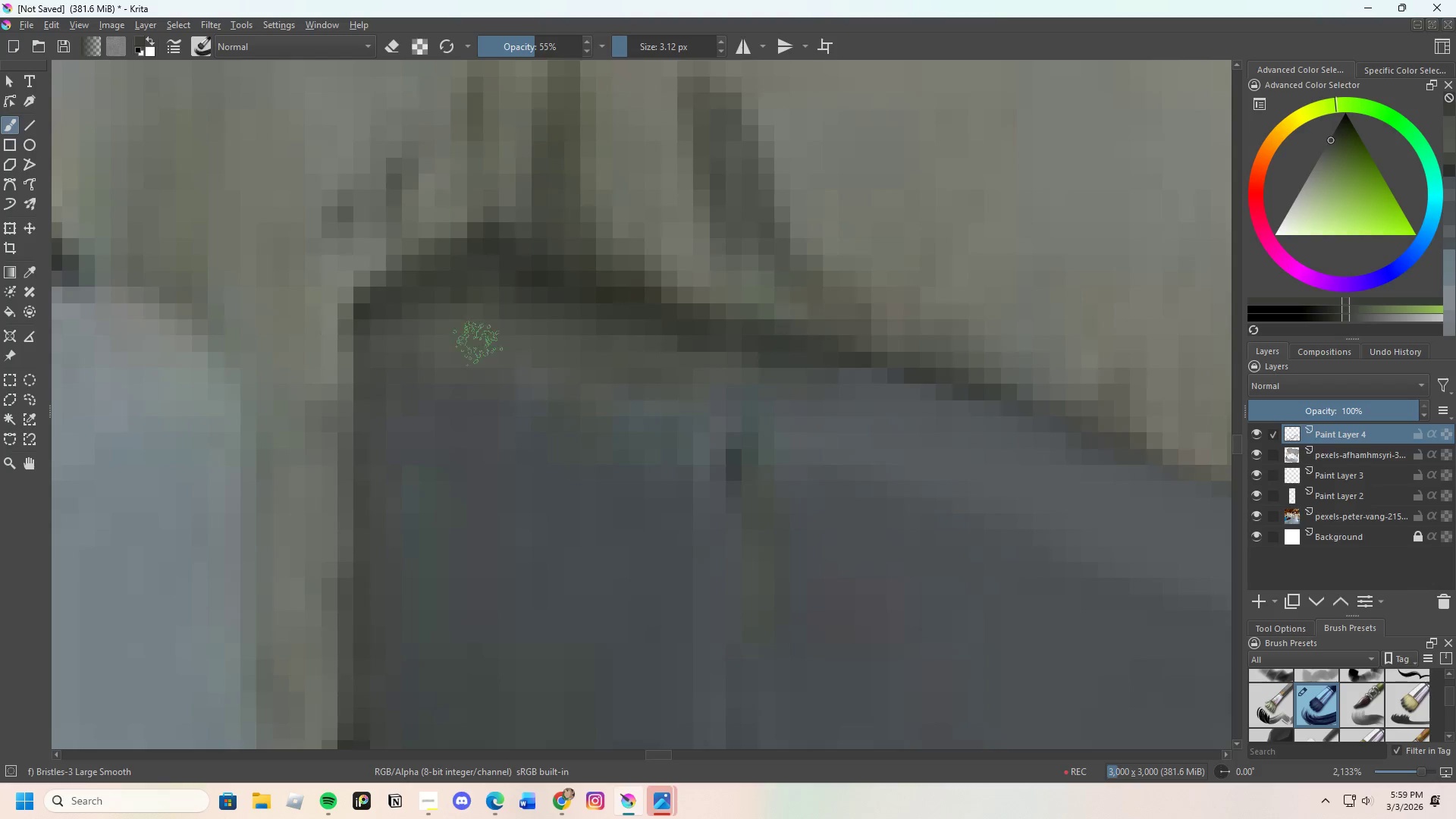 
scroll: coordinate [573, 359], scroll_direction: down, amount: 2.0
 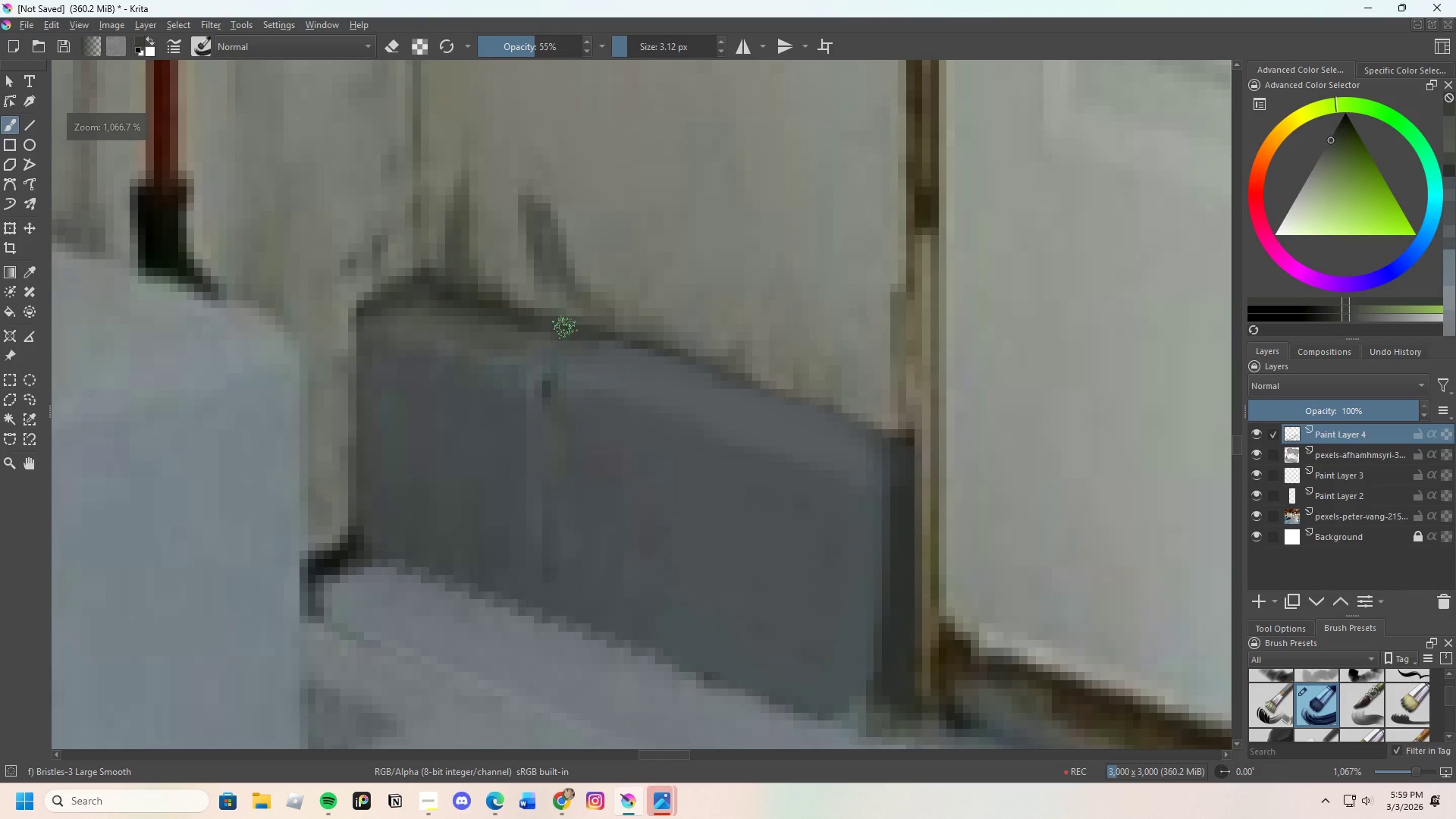 
left_click_drag(start_coordinate=[553, 322], to_coordinate=[861, 428])
 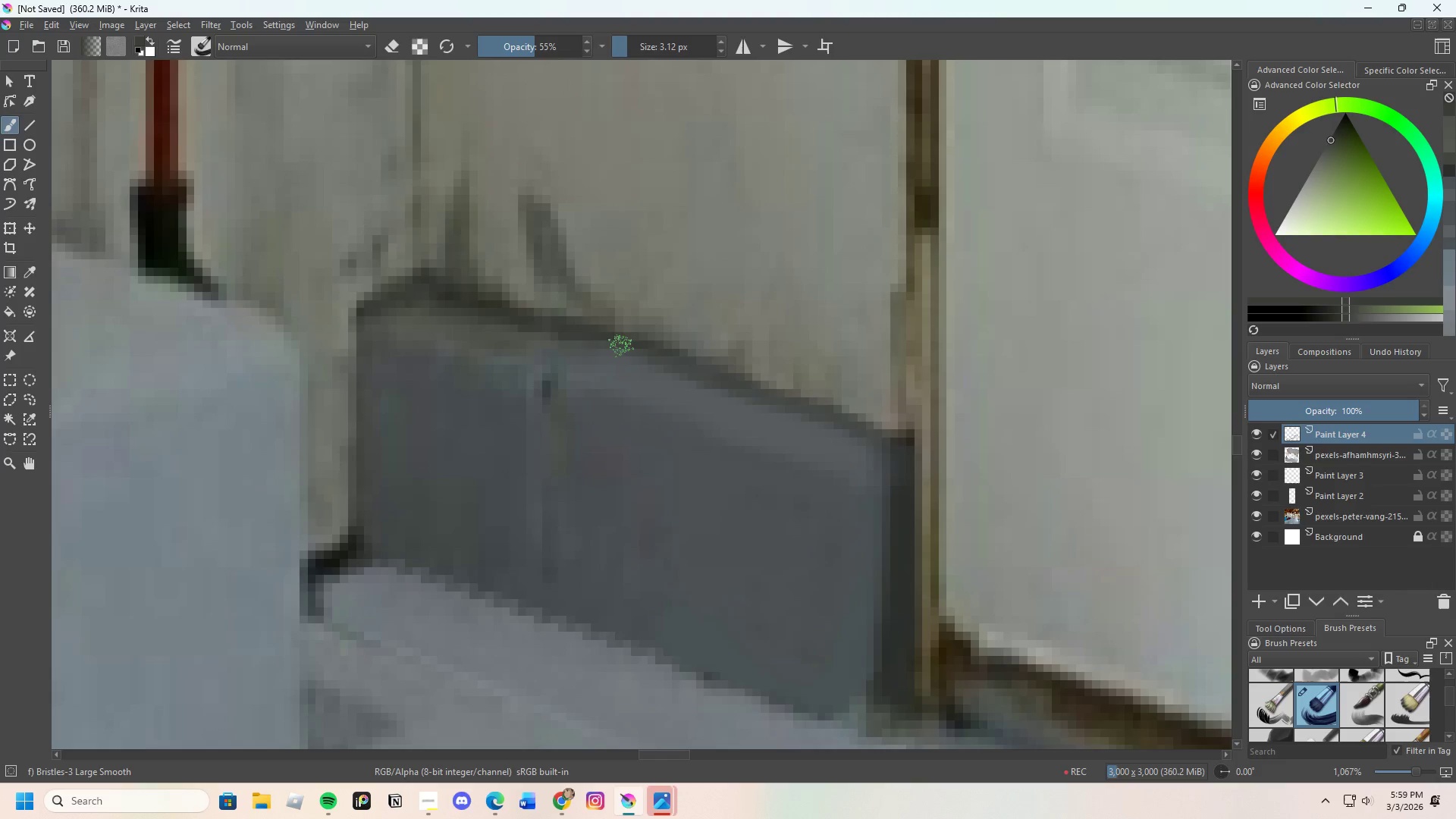 
left_click_drag(start_coordinate=[590, 337], to_coordinate=[697, 369])
 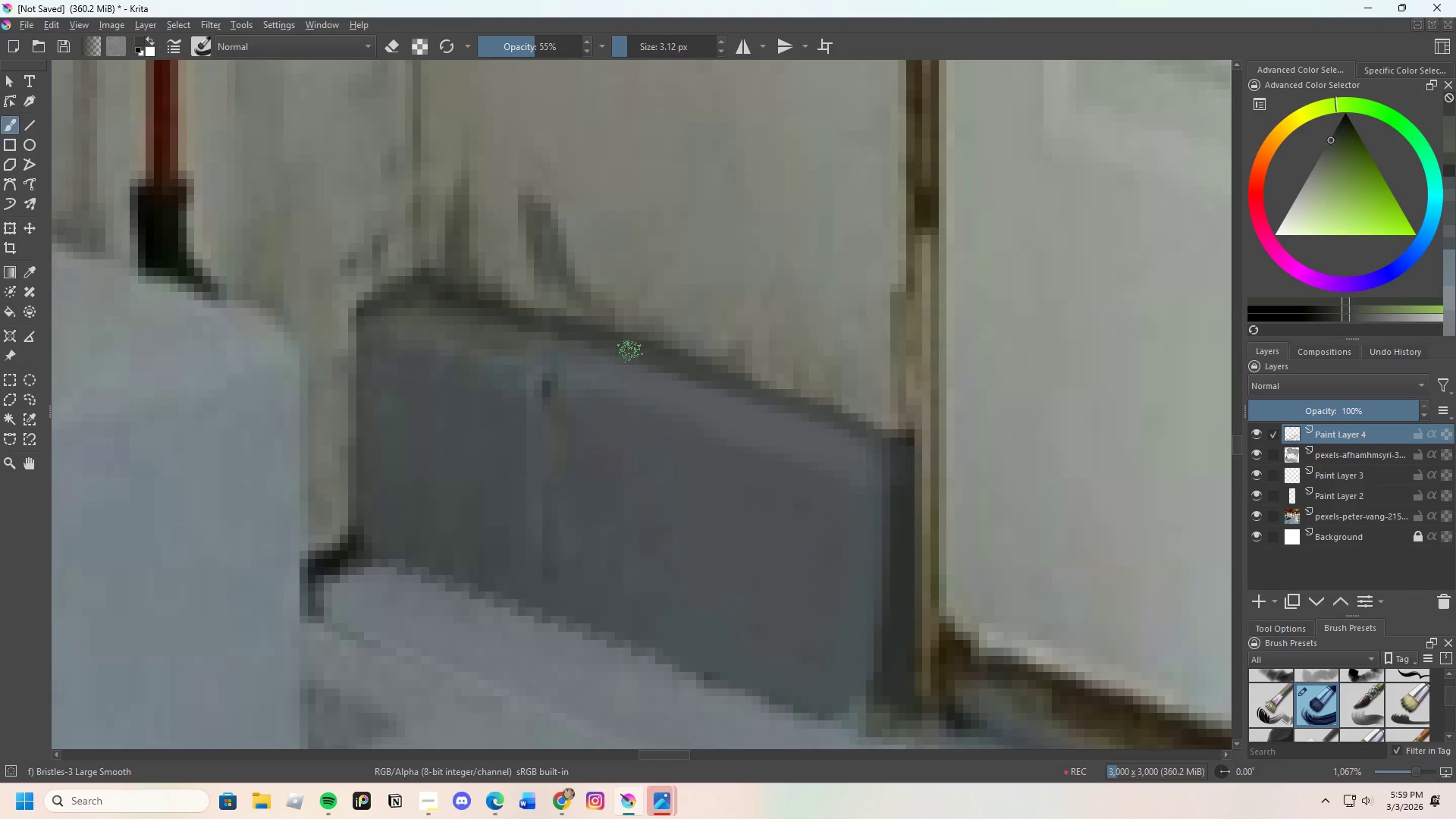 
hold_key(key=ControlLeft, duration=0.8)
 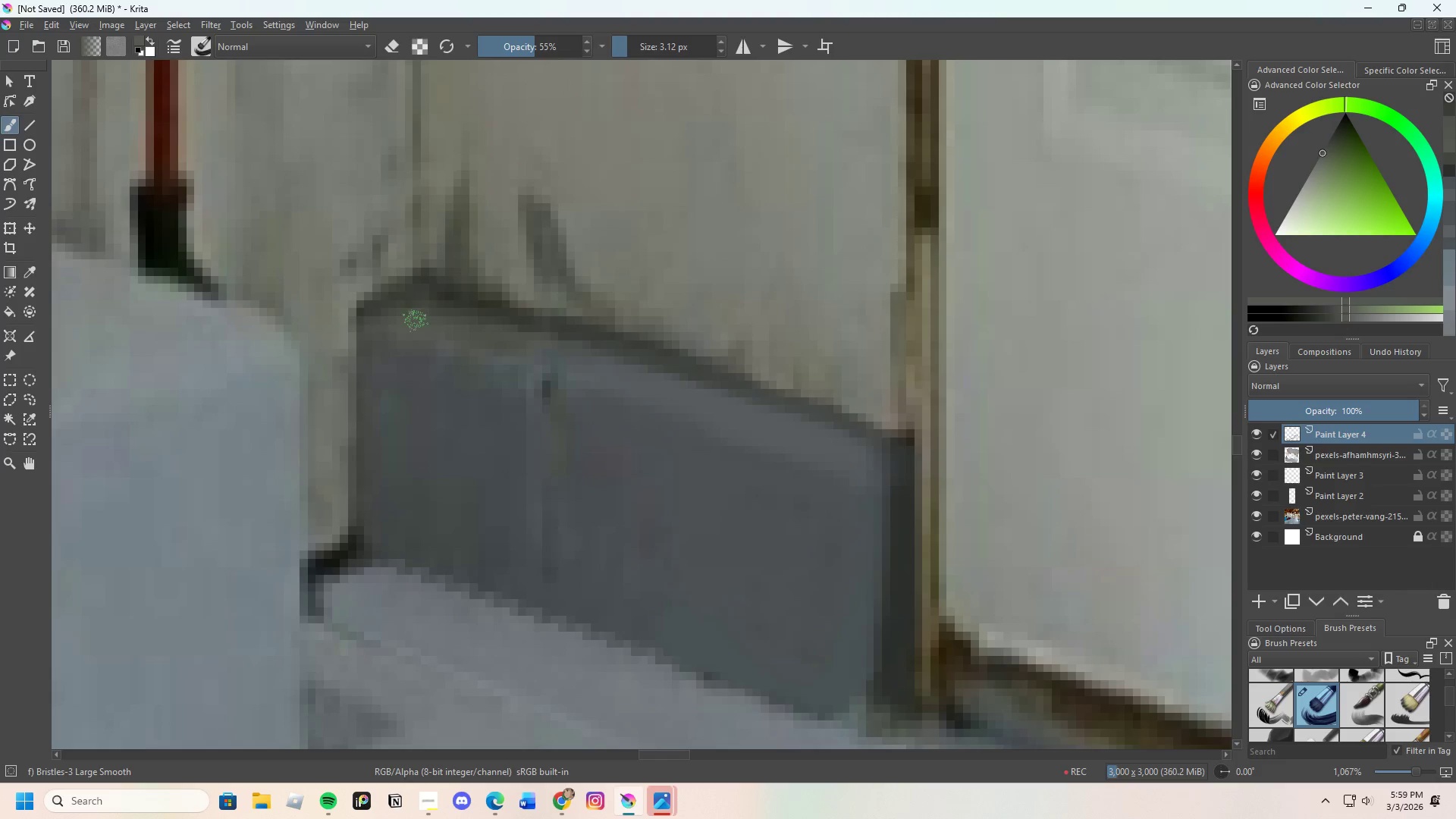 
left_click_drag(start_coordinate=[441, 330], to_coordinate=[566, 371])
 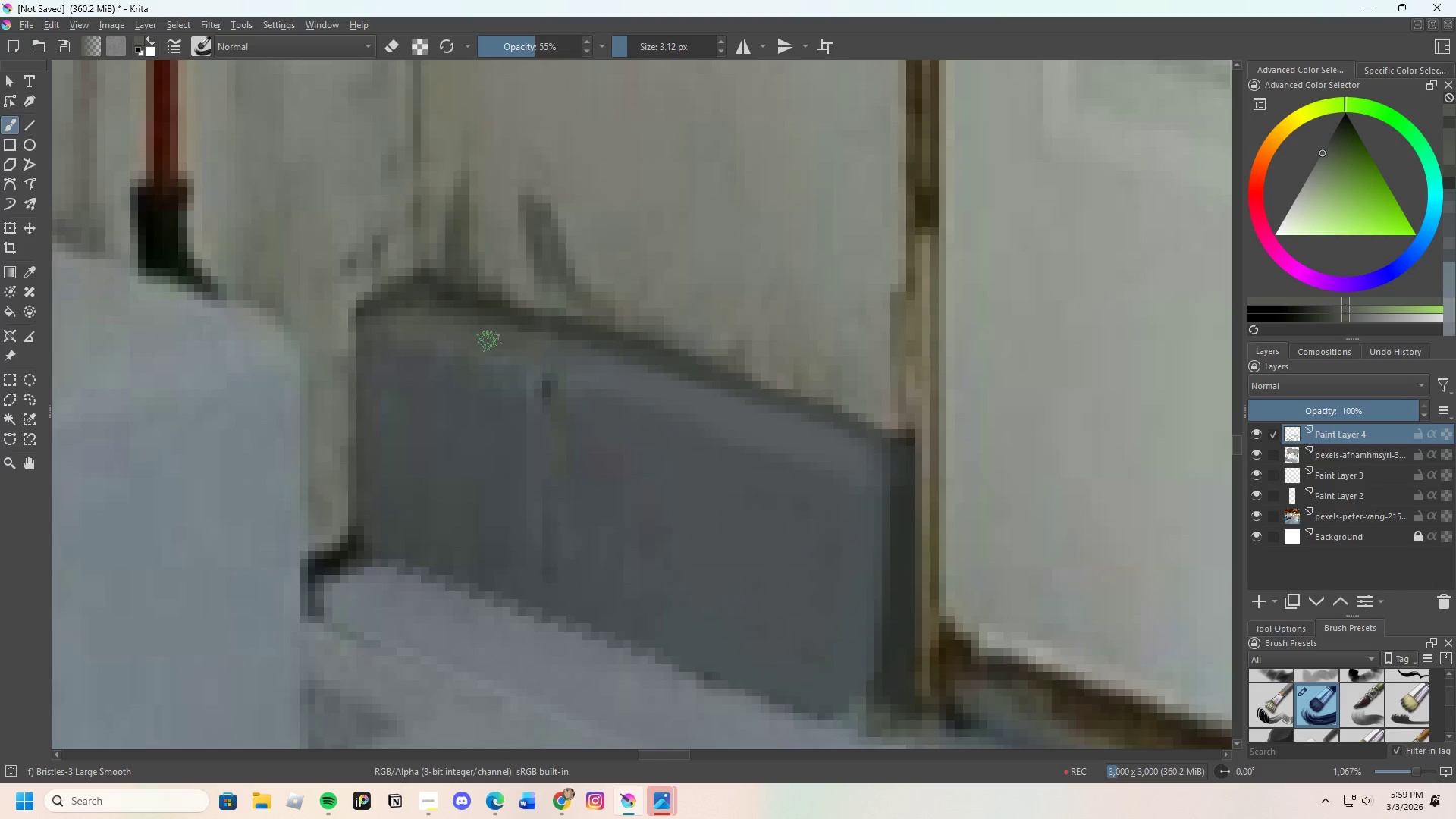 
left_click_drag(start_coordinate=[516, 350], to_coordinate=[577, 364])
 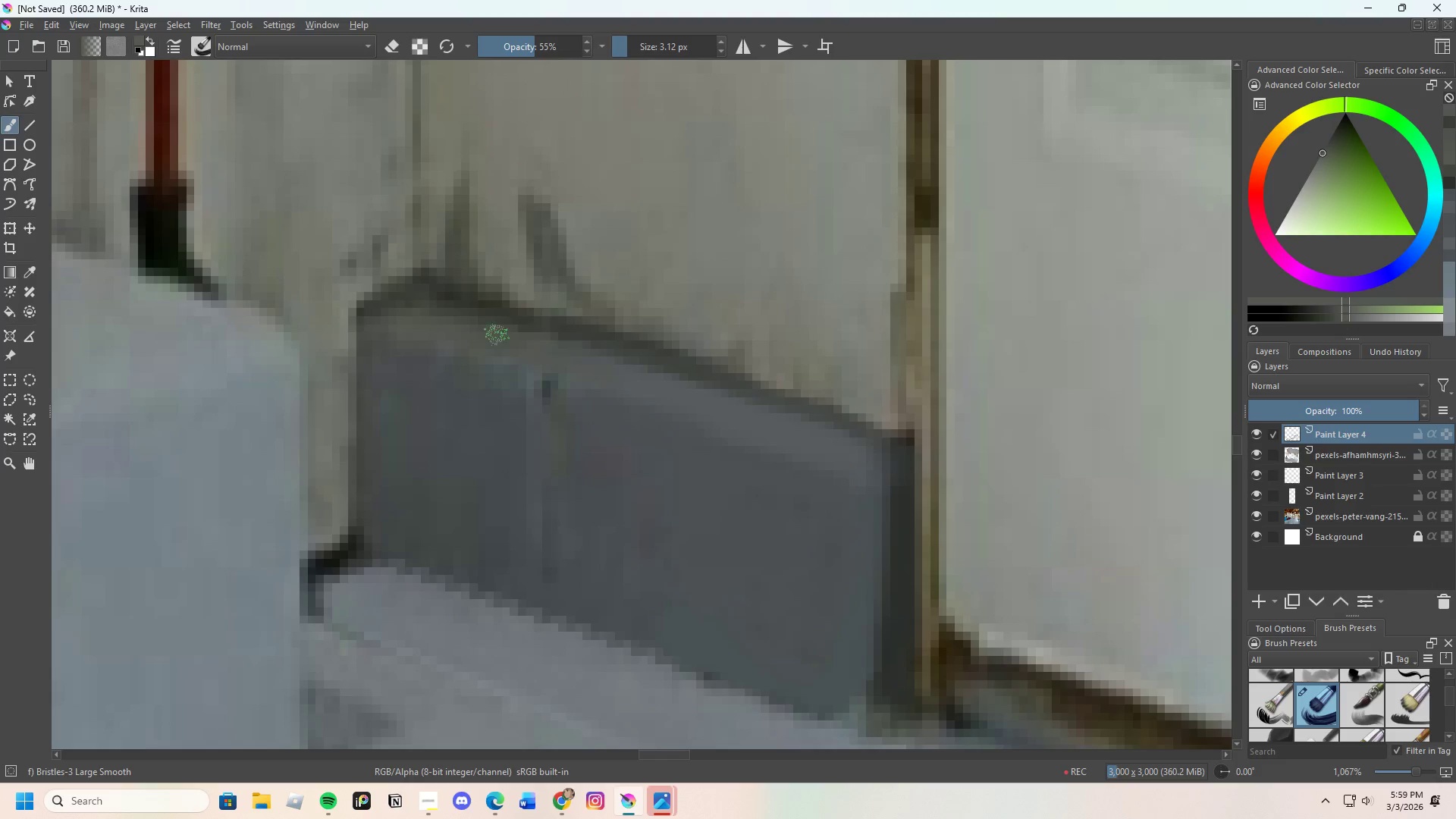 
left_click_drag(start_coordinate=[528, 347], to_coordinate=[617, 382])
 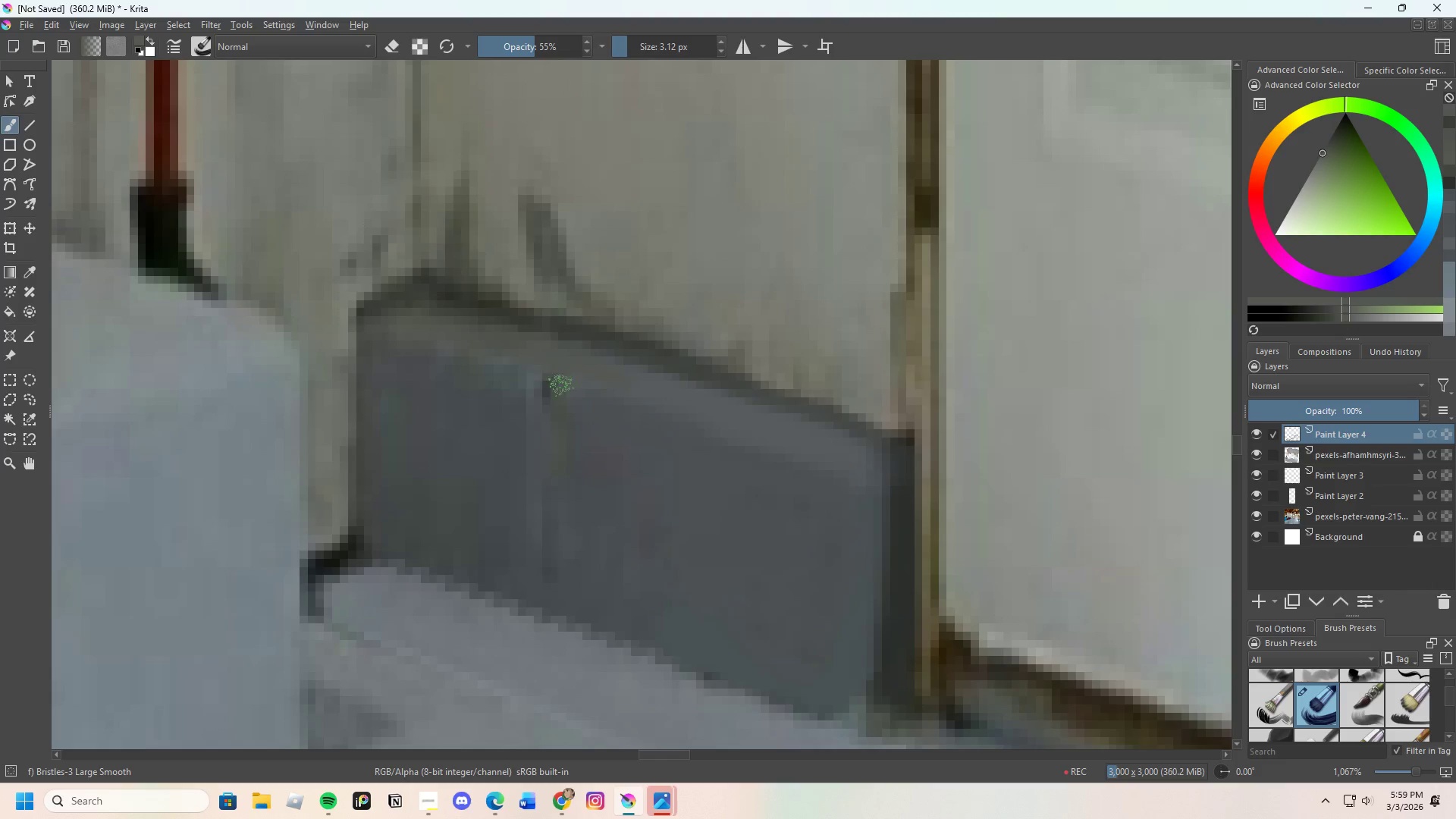 
left_click([566, 396])
 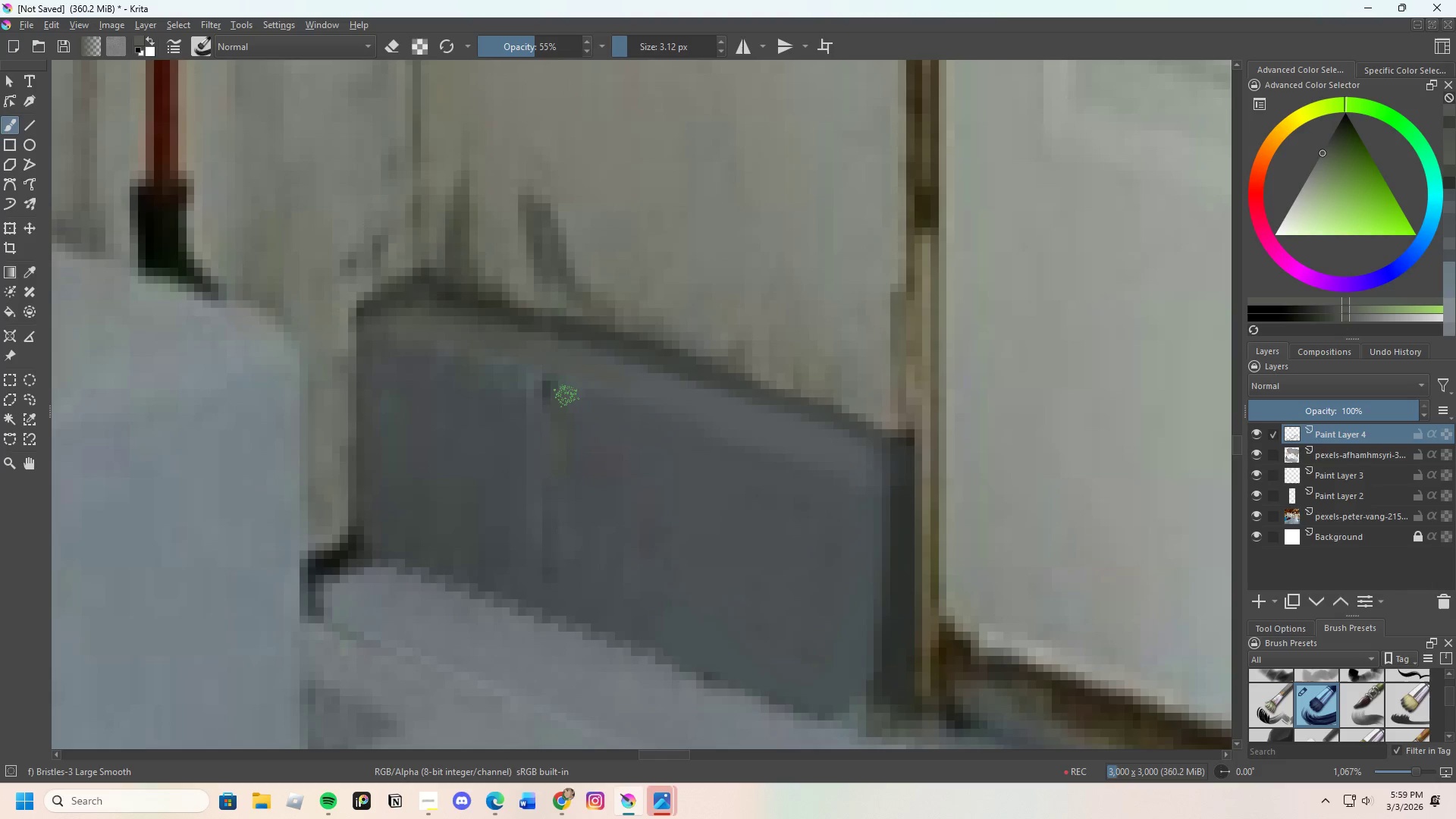 
key(Control+ControlLeft)
 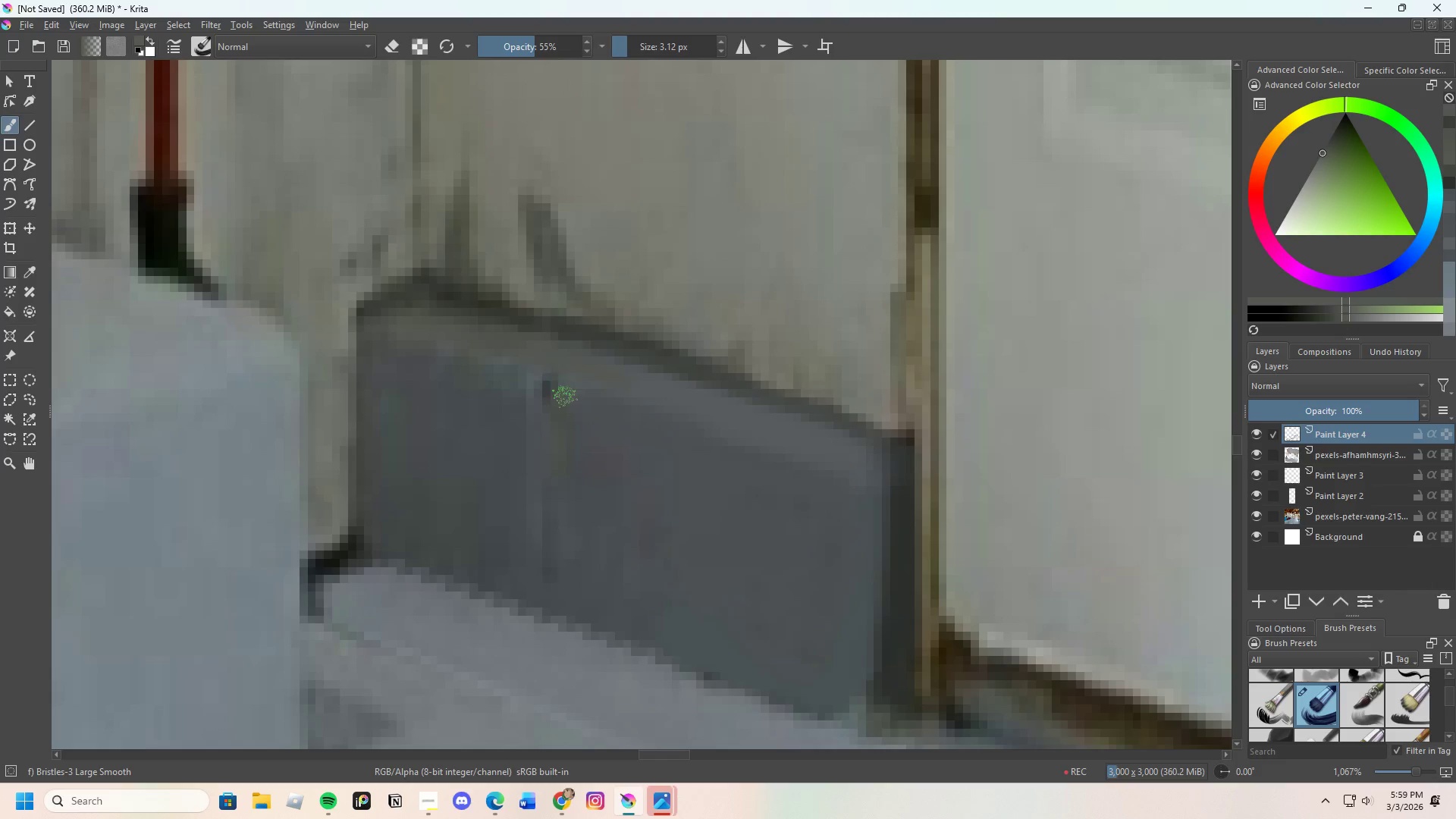 
key(Control+ControlLeft)
 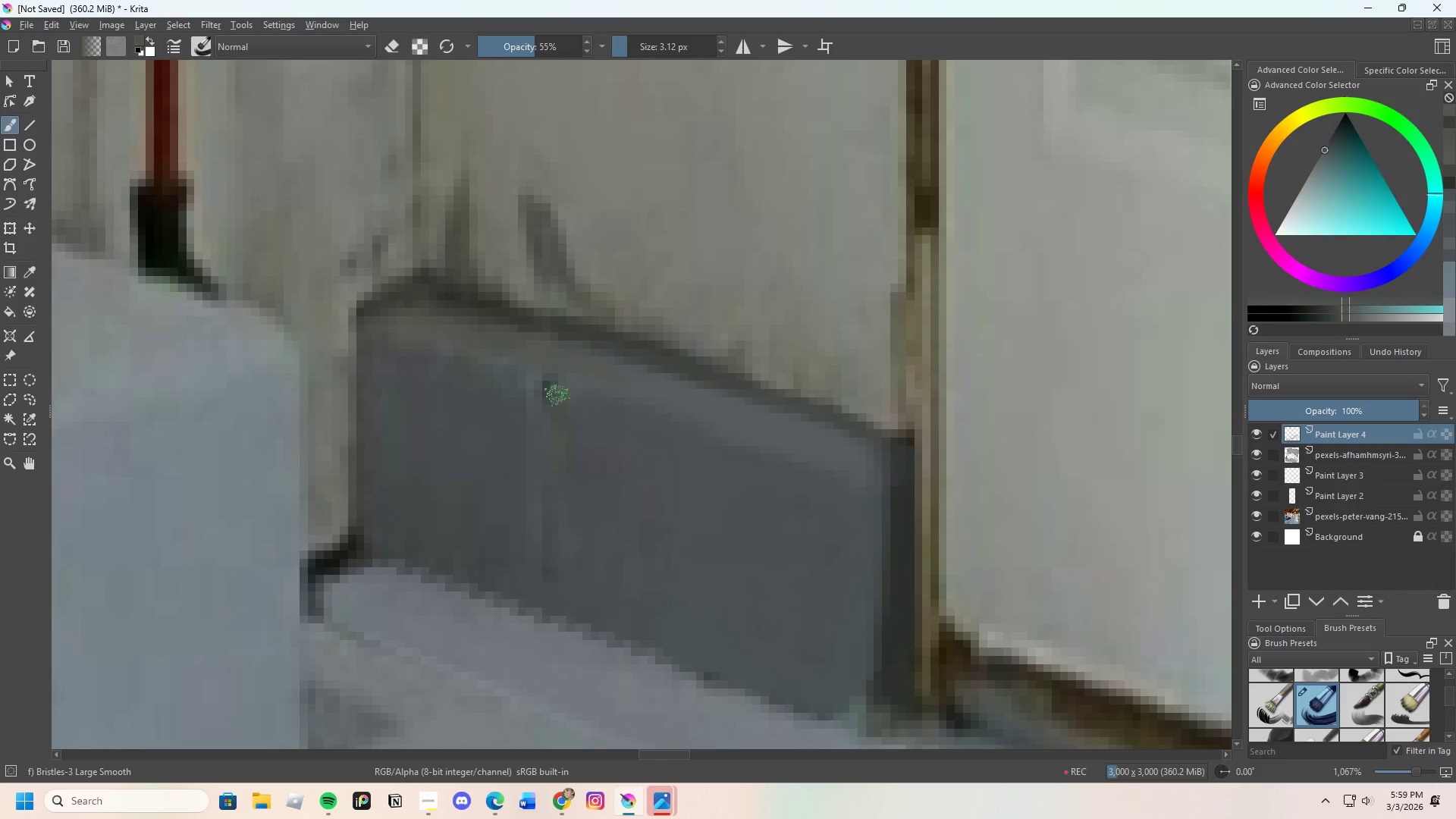 
left_click_drag(start_coordinate=[541, 382], to_coordinate=[544, 425])
 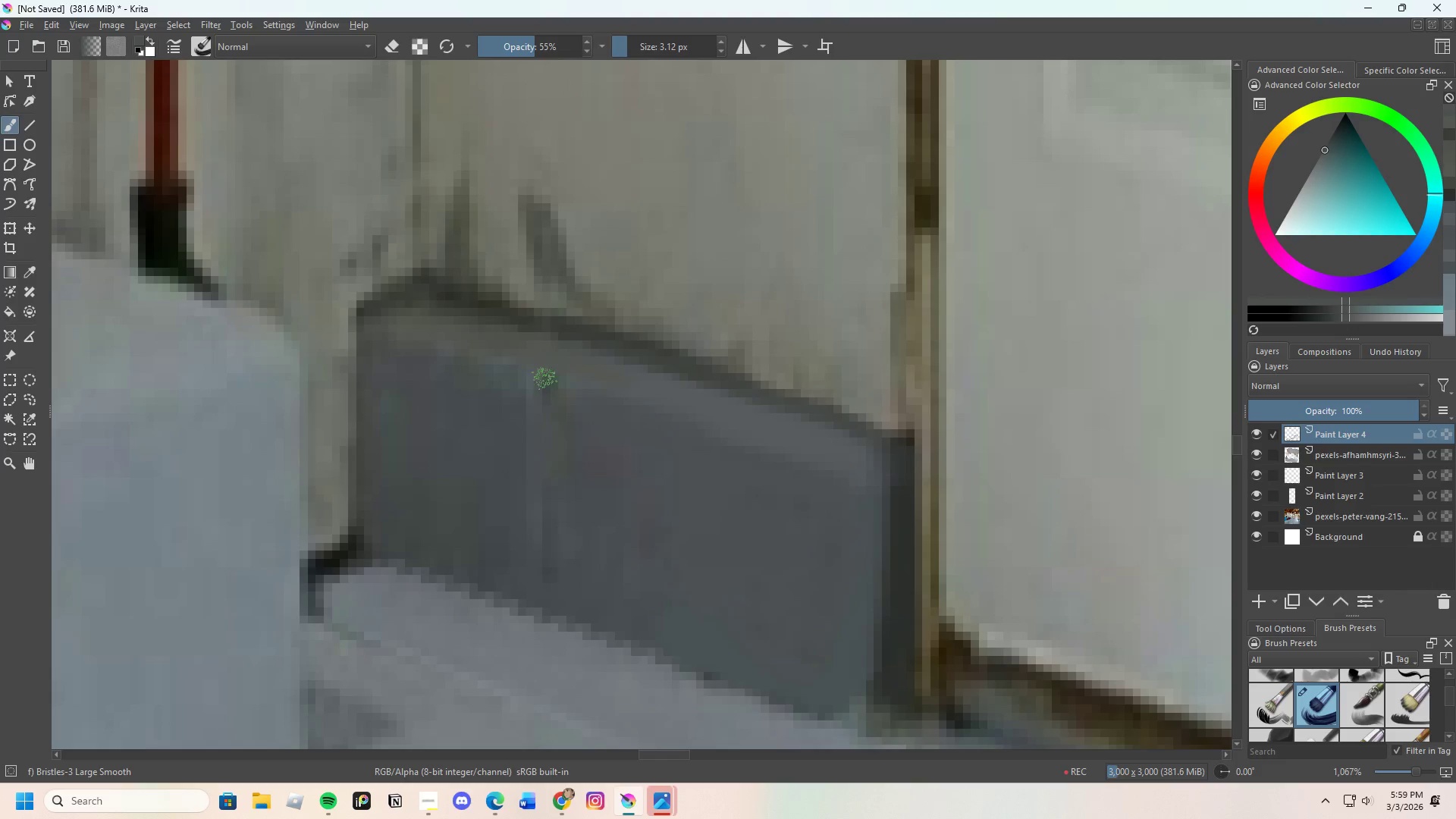 
left_click_drag(start_coordinate=[544, 391], to_coordinate=[549, 401])
 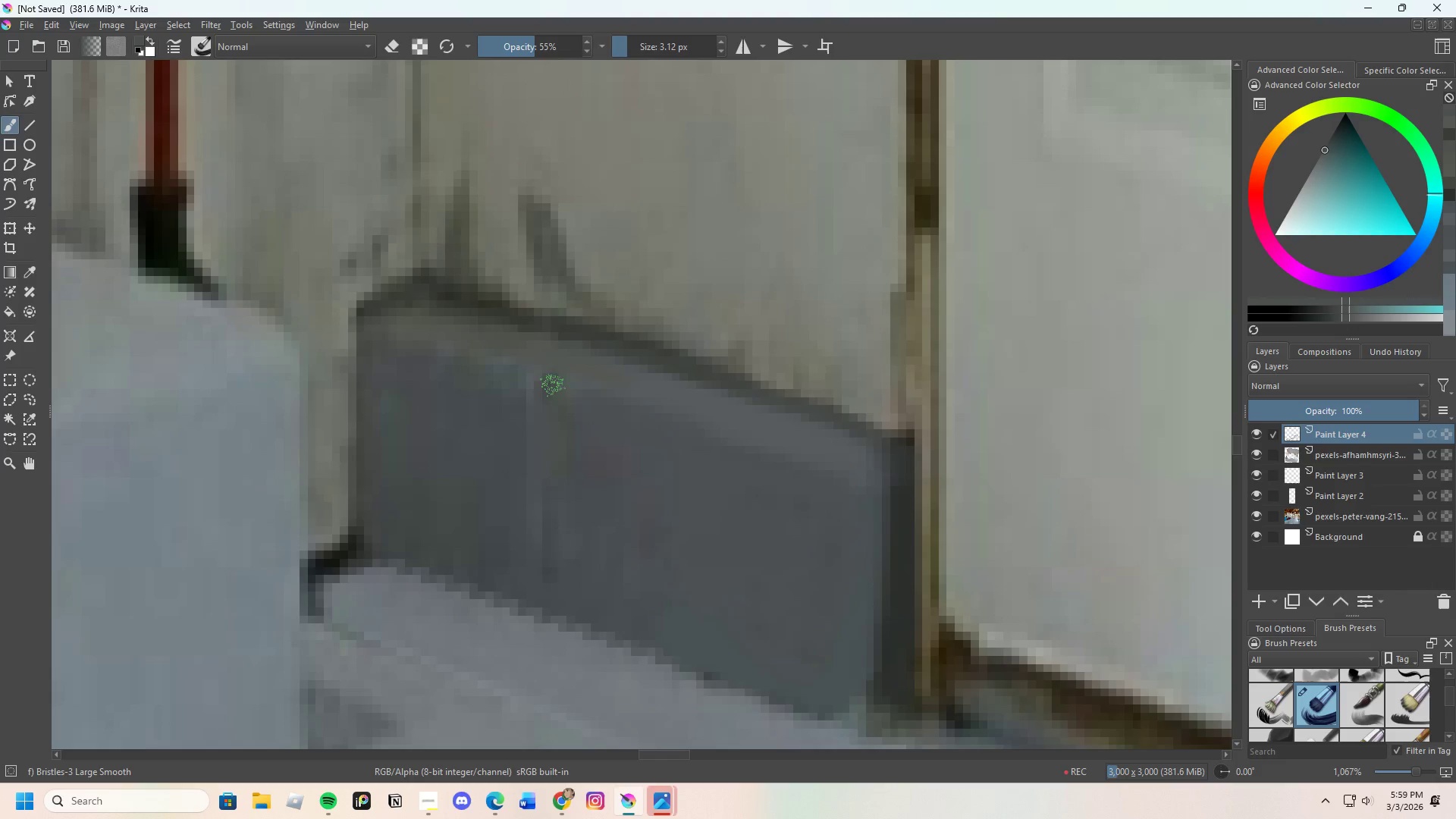 
left_click_drag(start_coordinate=[552, 396], to_coordinate=[543, 513])
 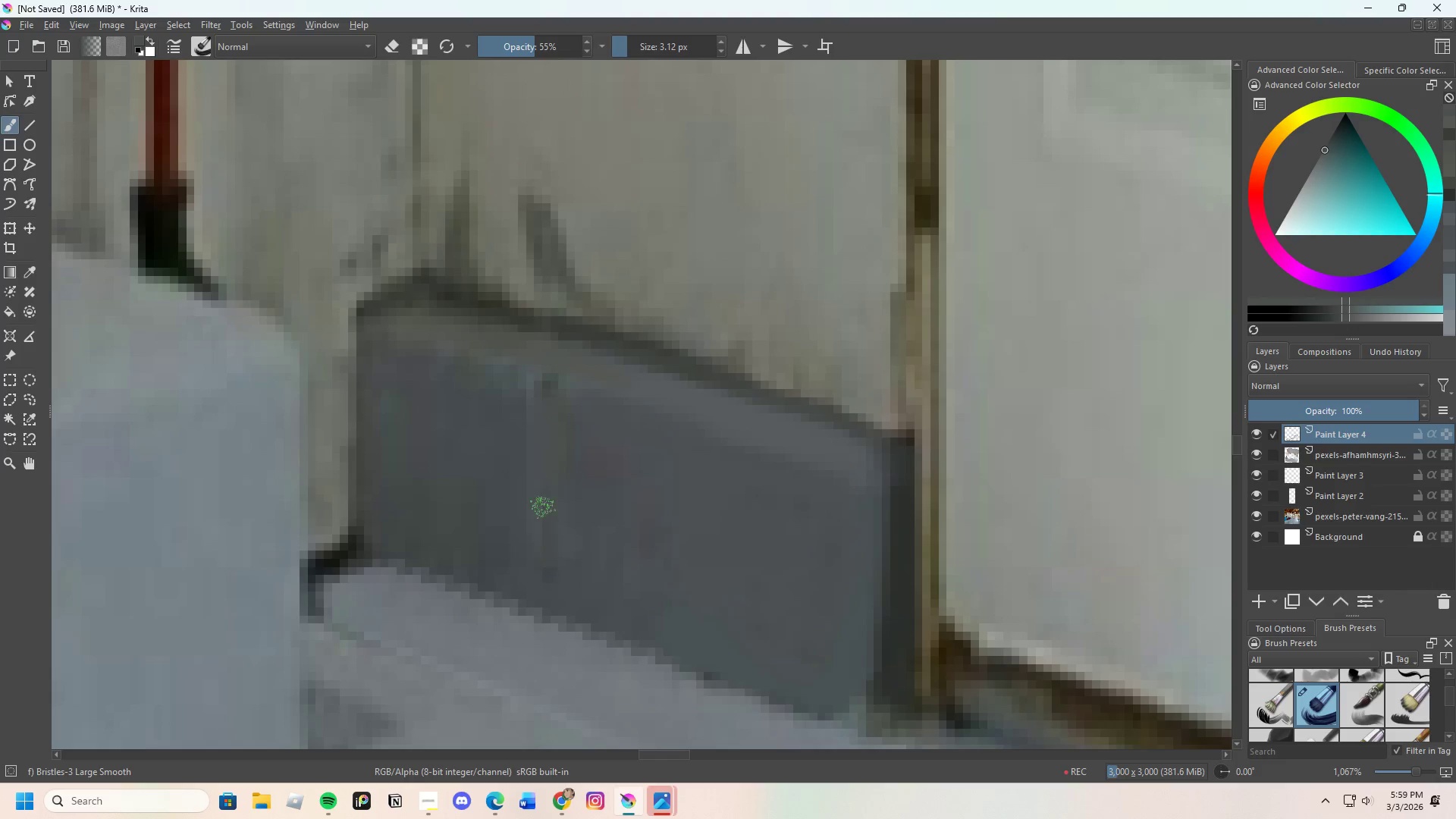 
left_click_drag(start_coordinate=[543, 507], to_coordinate=[555, 410])
 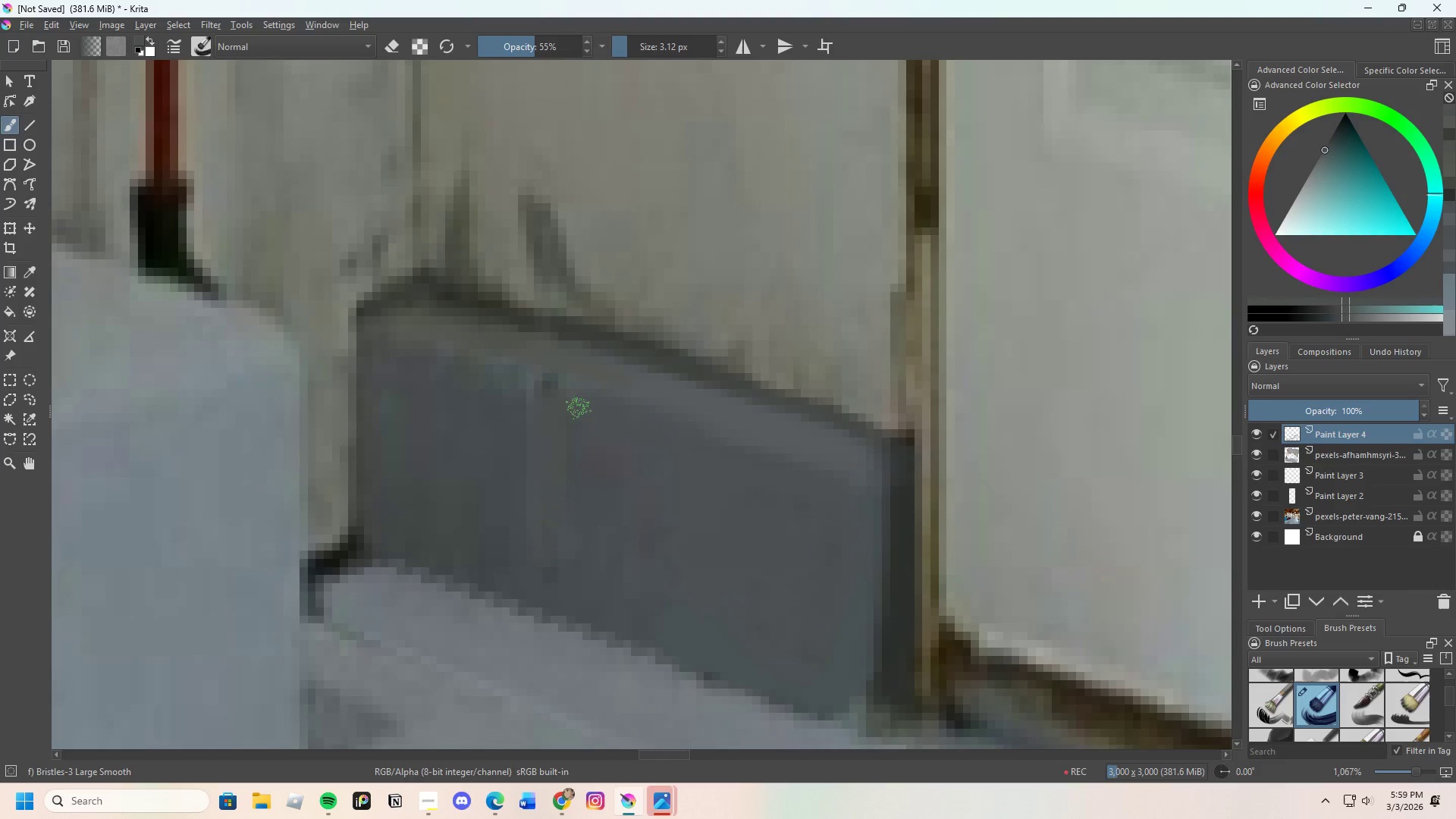 
key(Control+ControlLeft)
 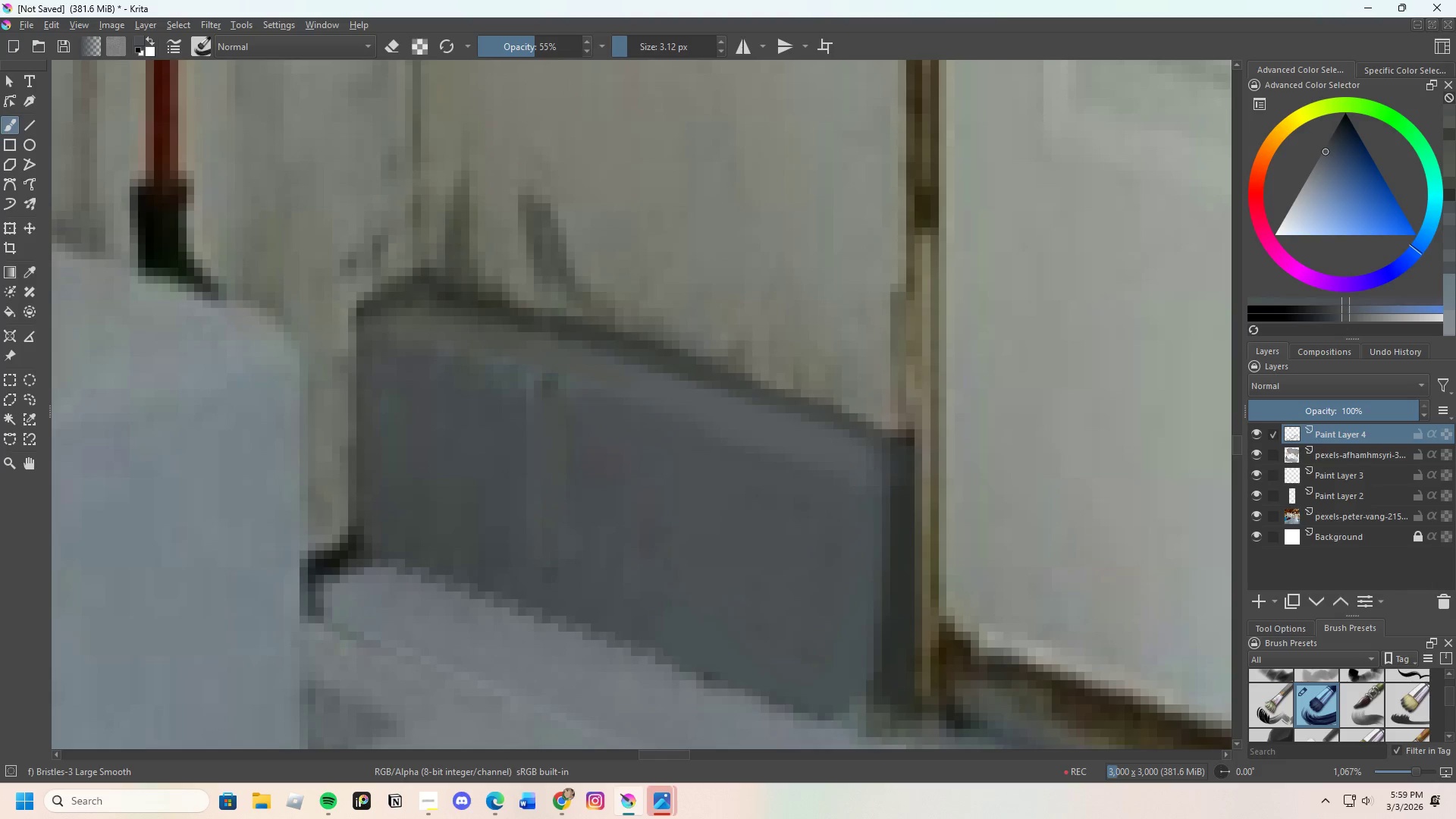 
left_click_drag(start_coordinate=[563, 504], to_coordinate=[556, 556])
 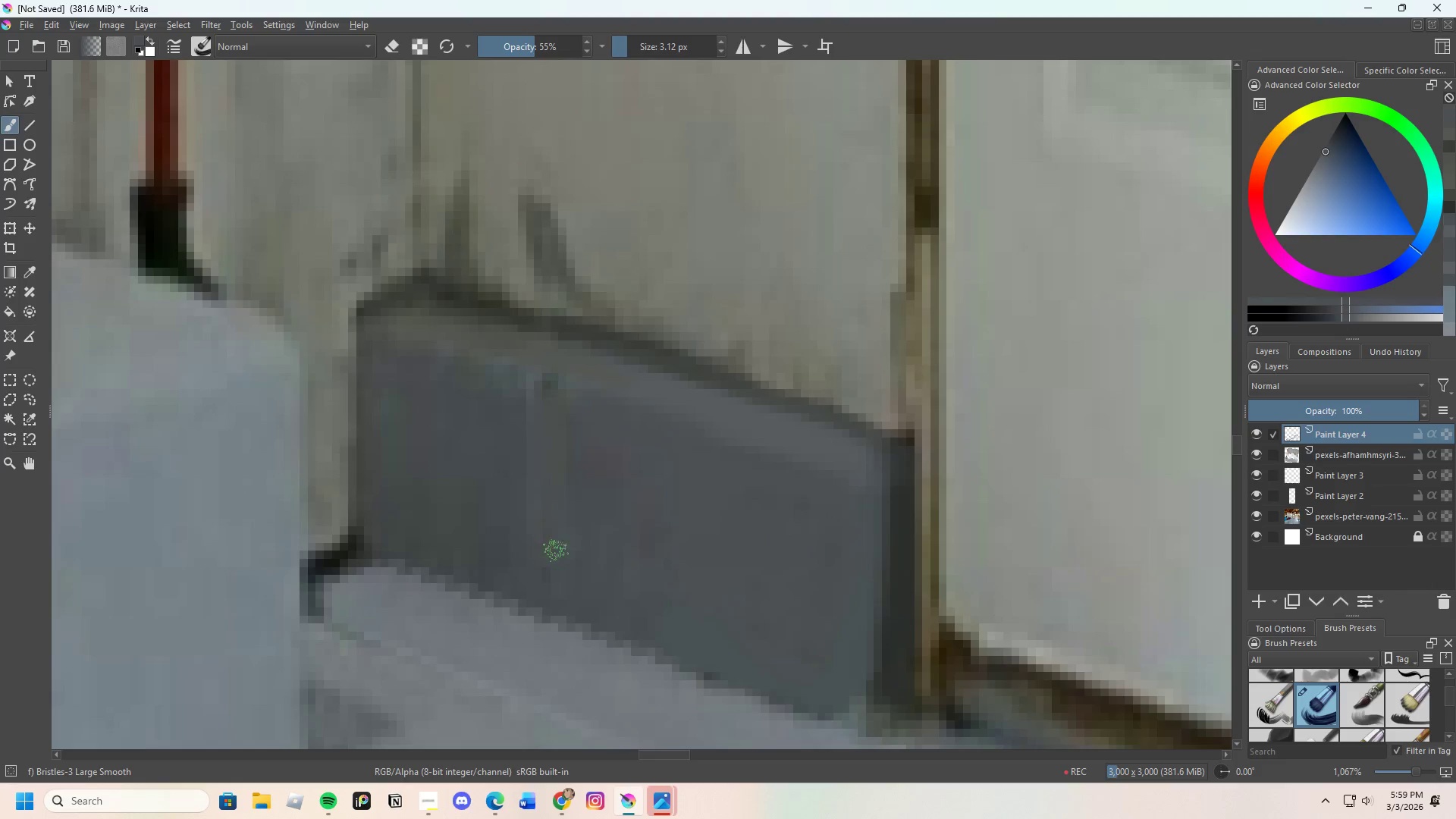 
left_click_drag(start_coordinate=[556, 551], to_coordinate=[551, 513])
 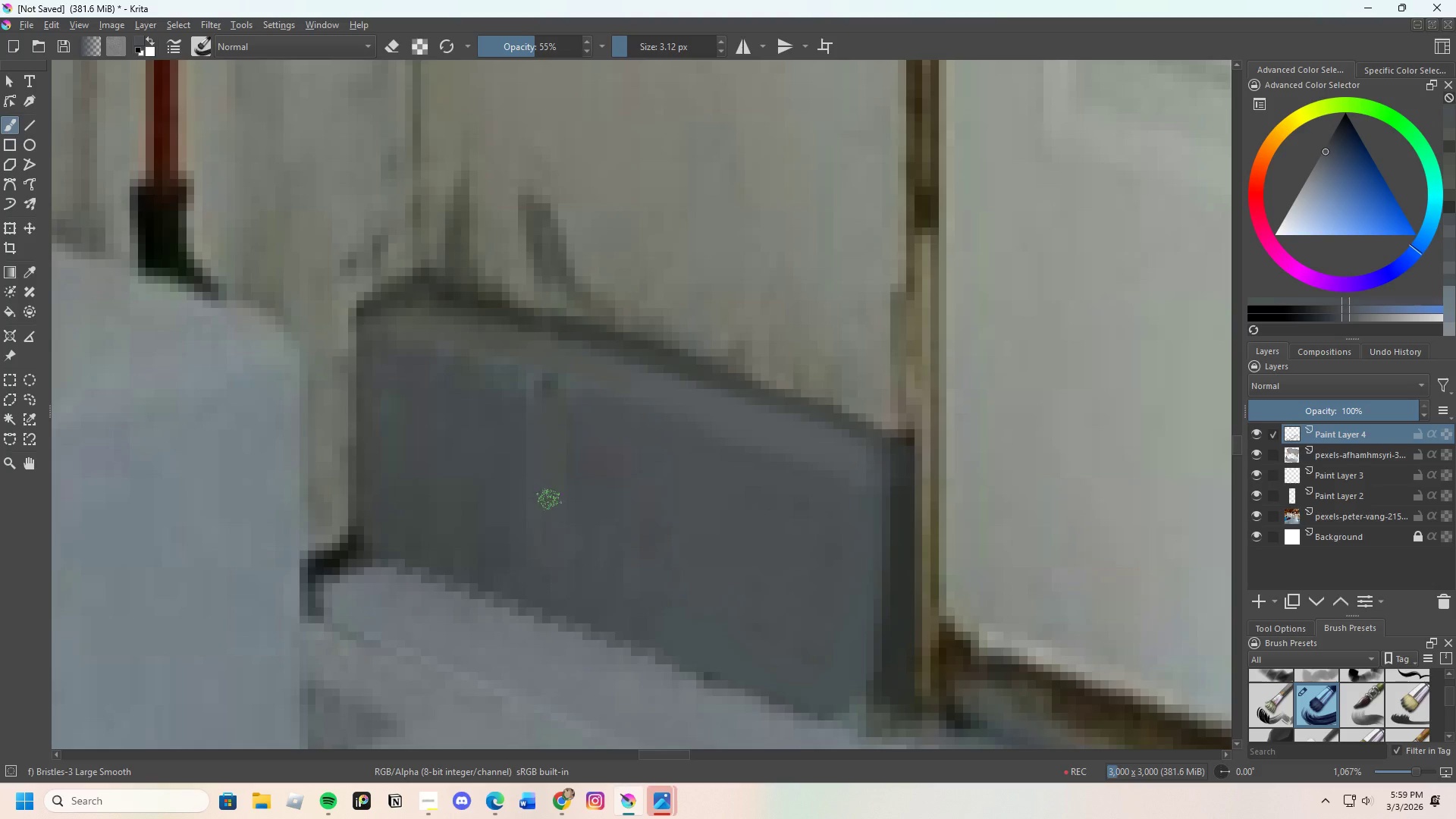 
left_click_drag(start_coordinate=[549, 500], to_coordinate=[545, 399])
 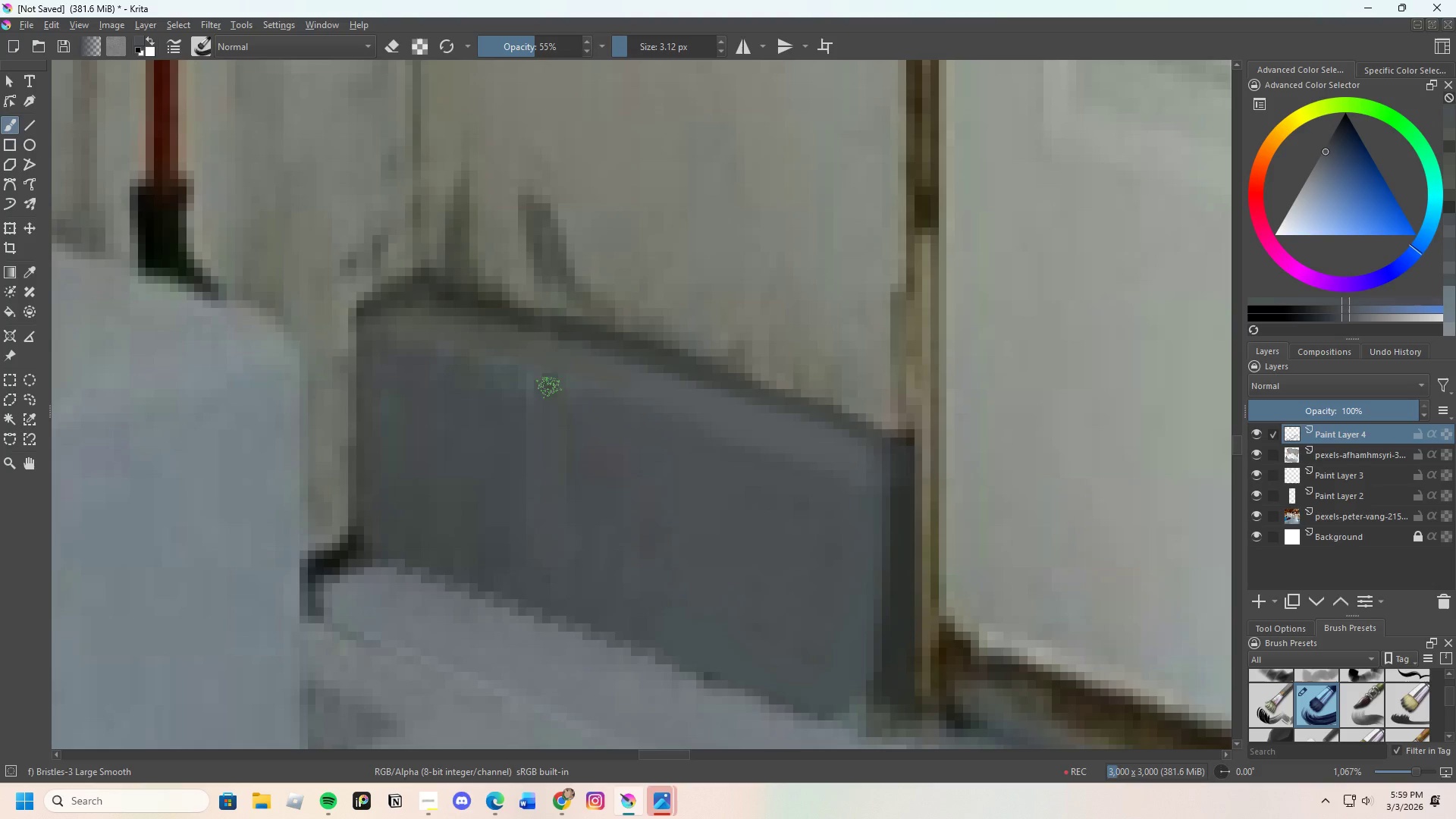 
hold_key(key=ControlLeft, duration=0.31)
left_click([547, 362])
 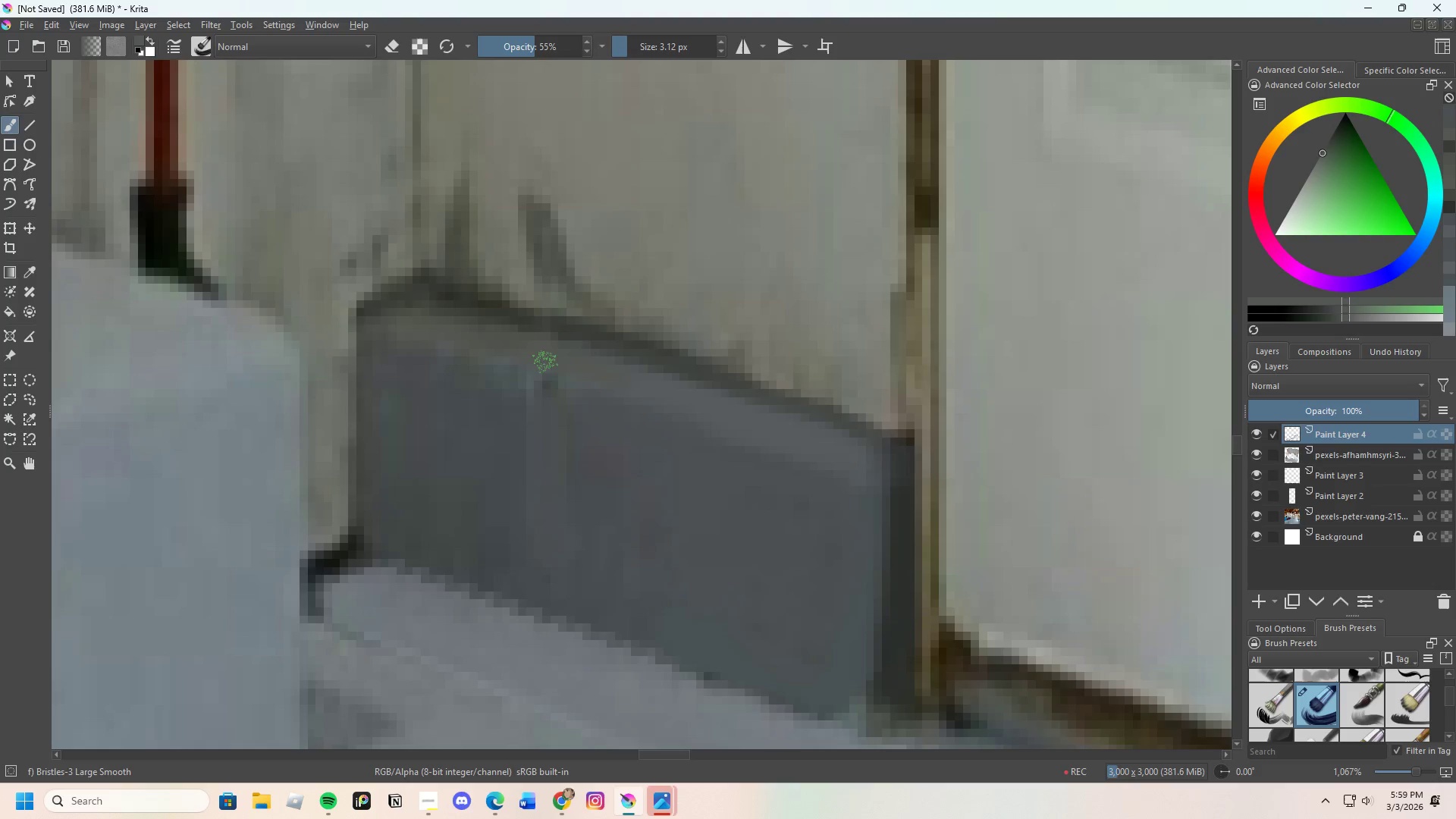 
left_click_drag(start_coordinate=[535, 375], to_coordinate=[579, 382])
 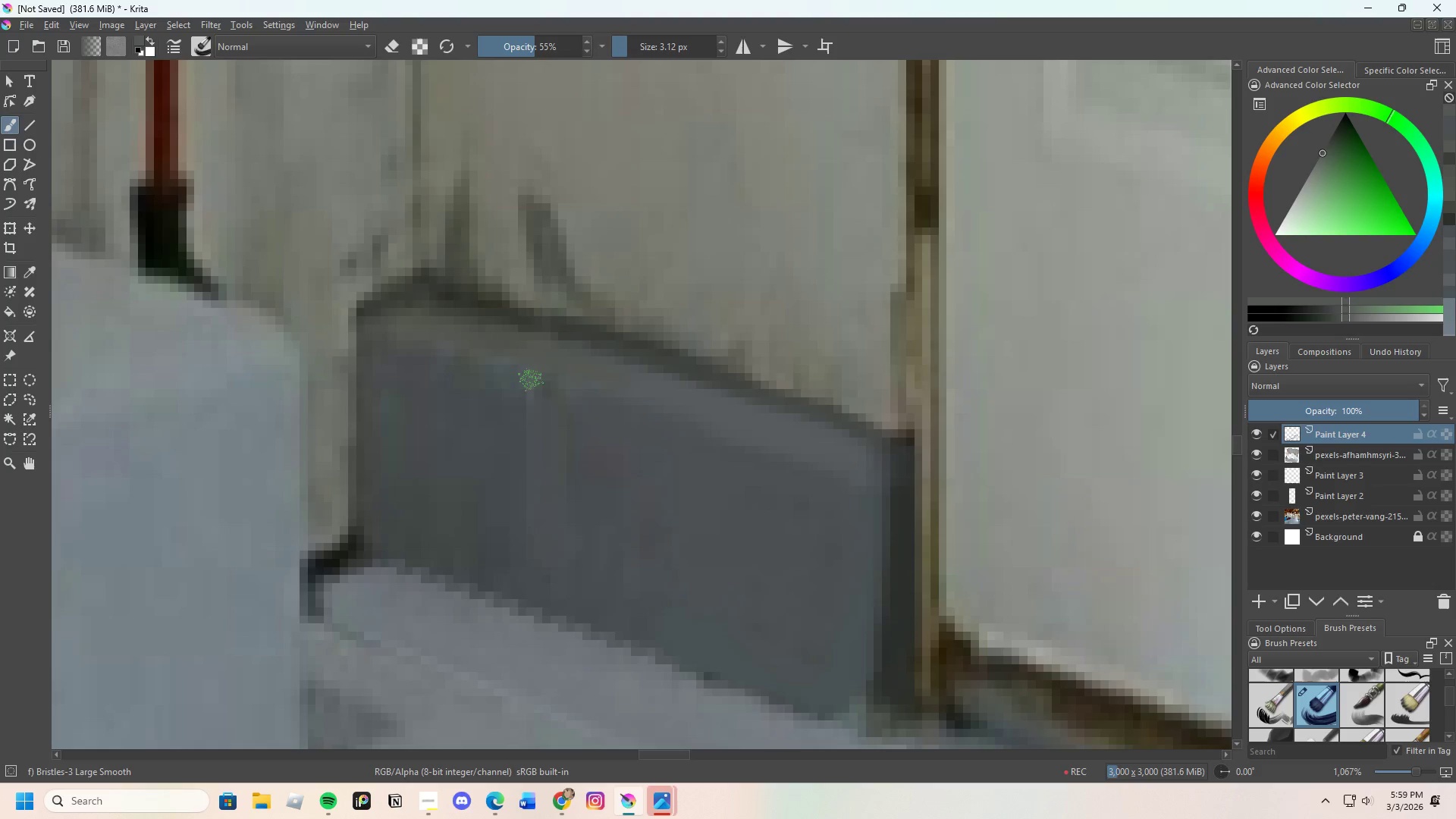 
left_click_drag(start_coordinate=[531, 380], to_coordinate=[579, 394])
 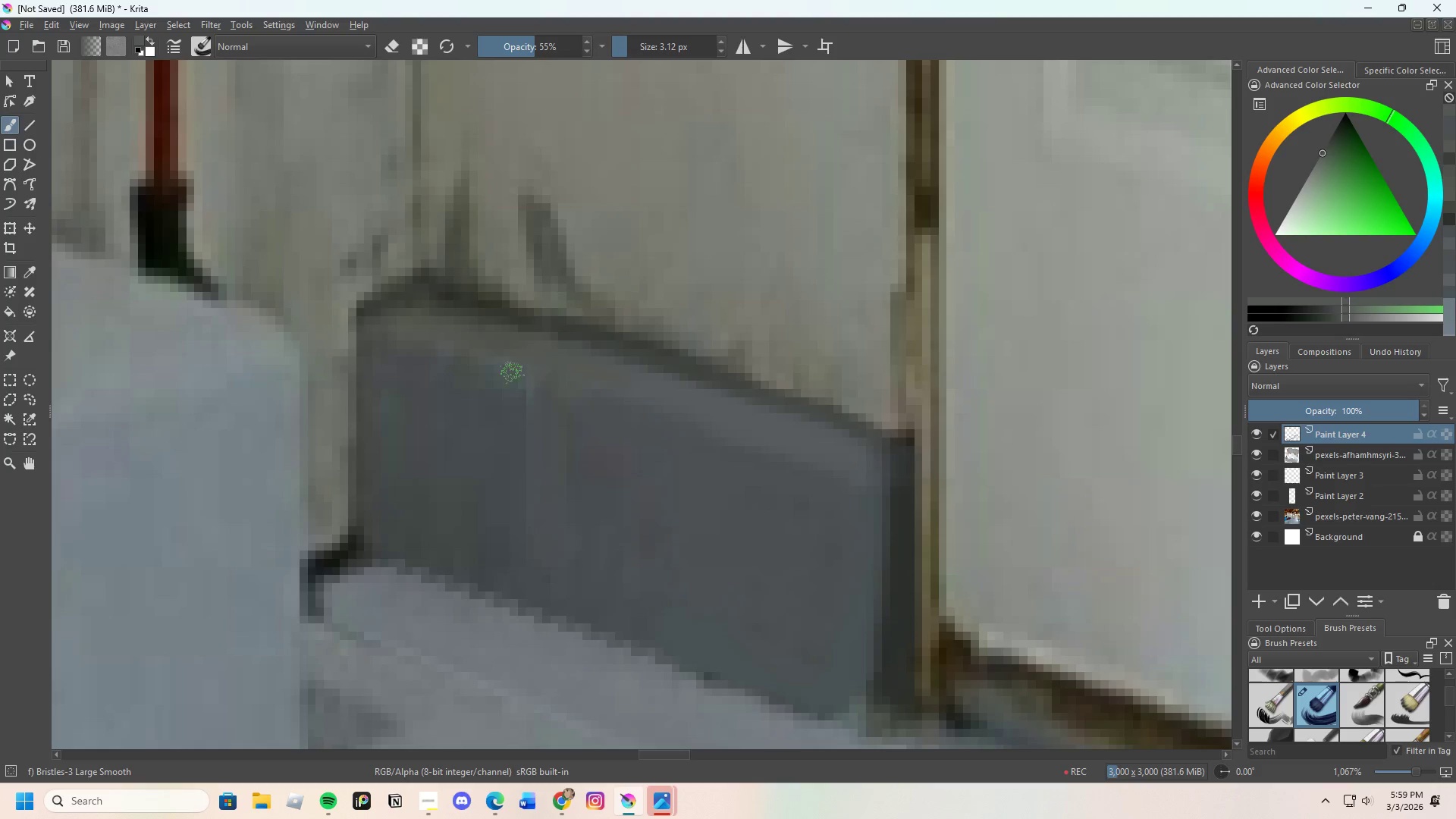 
left_click_drag(start_coordinate=[516, 373], to_coordinate=[793, 457])
 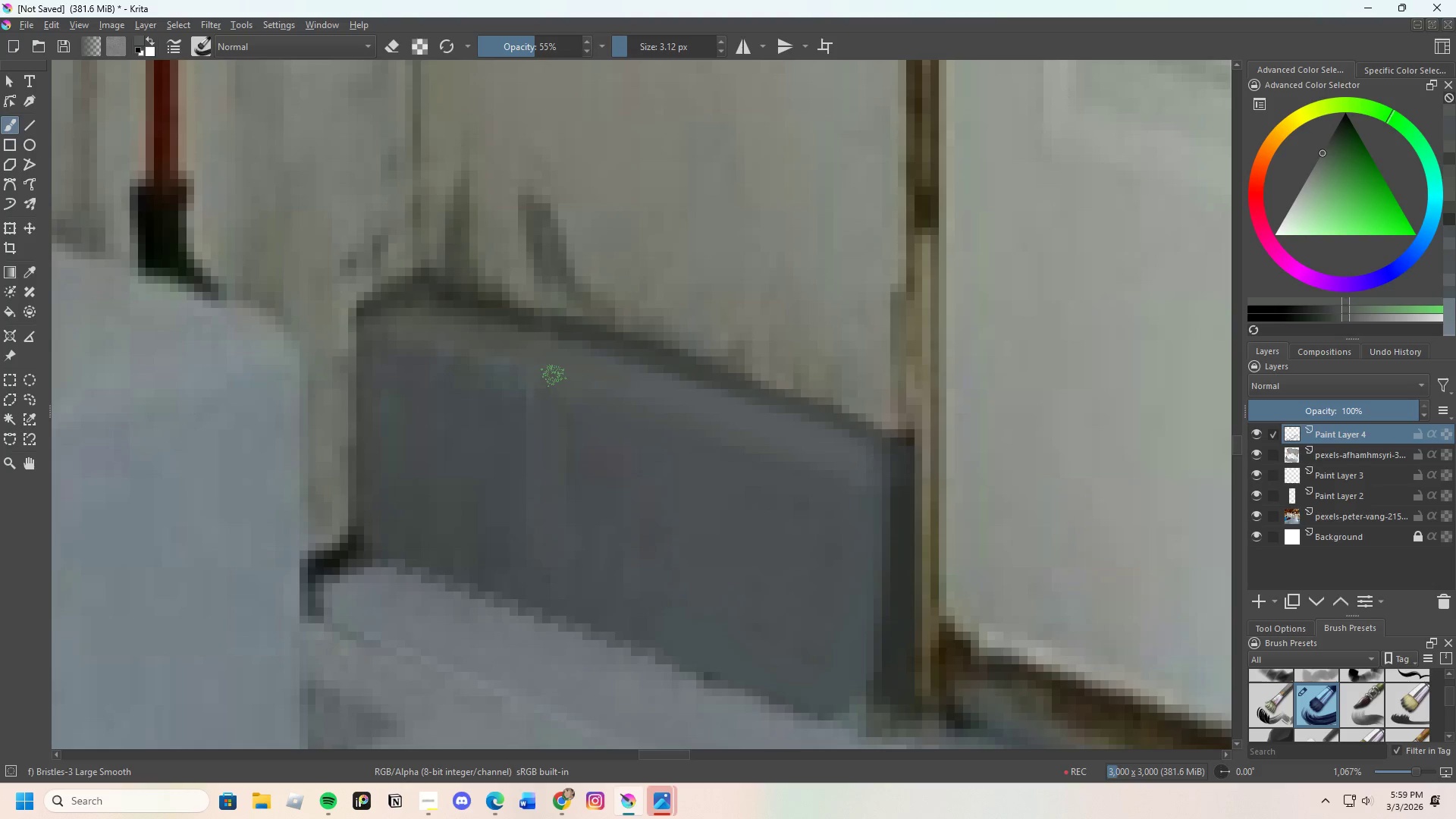 
hold_key(key=ControlLeft, duration=0.7)
left_click([532, 371])
 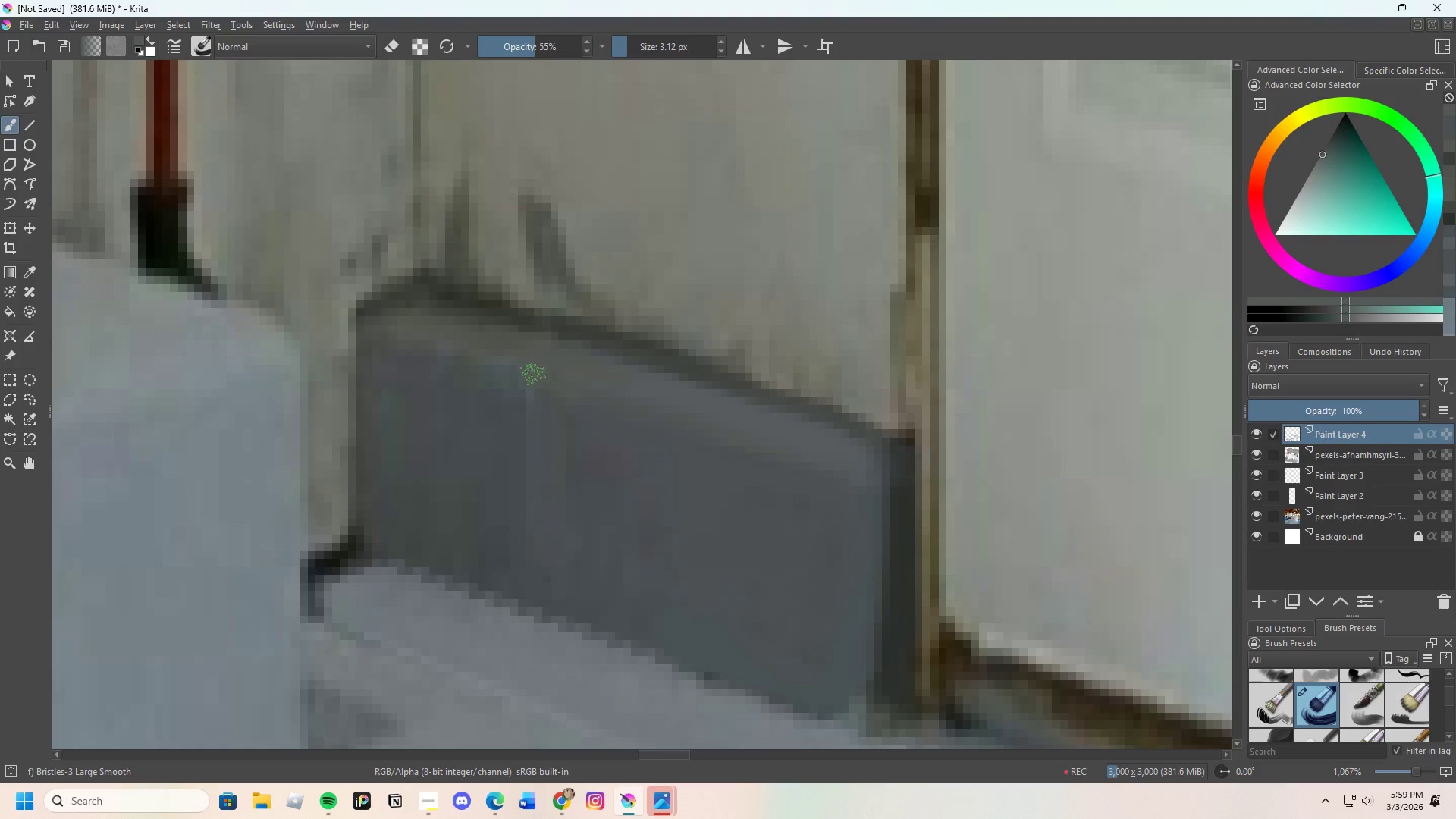 
left_click_drag(start_coordinate=[559, 391], to_coordinate=[821, 463])
 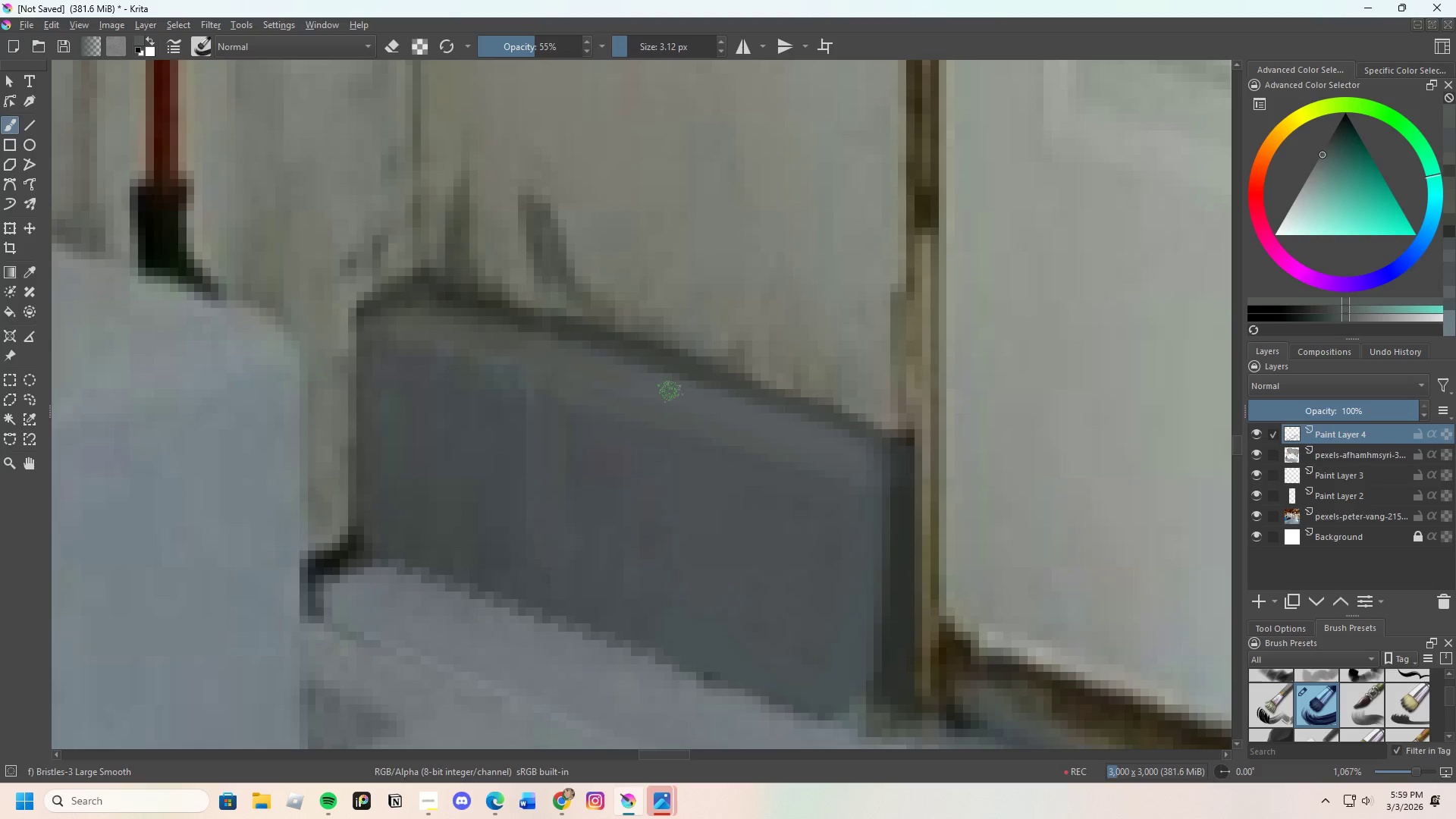 
hold_key(key=ControlLeft, duration=0.89)
left_click([642, 398])
 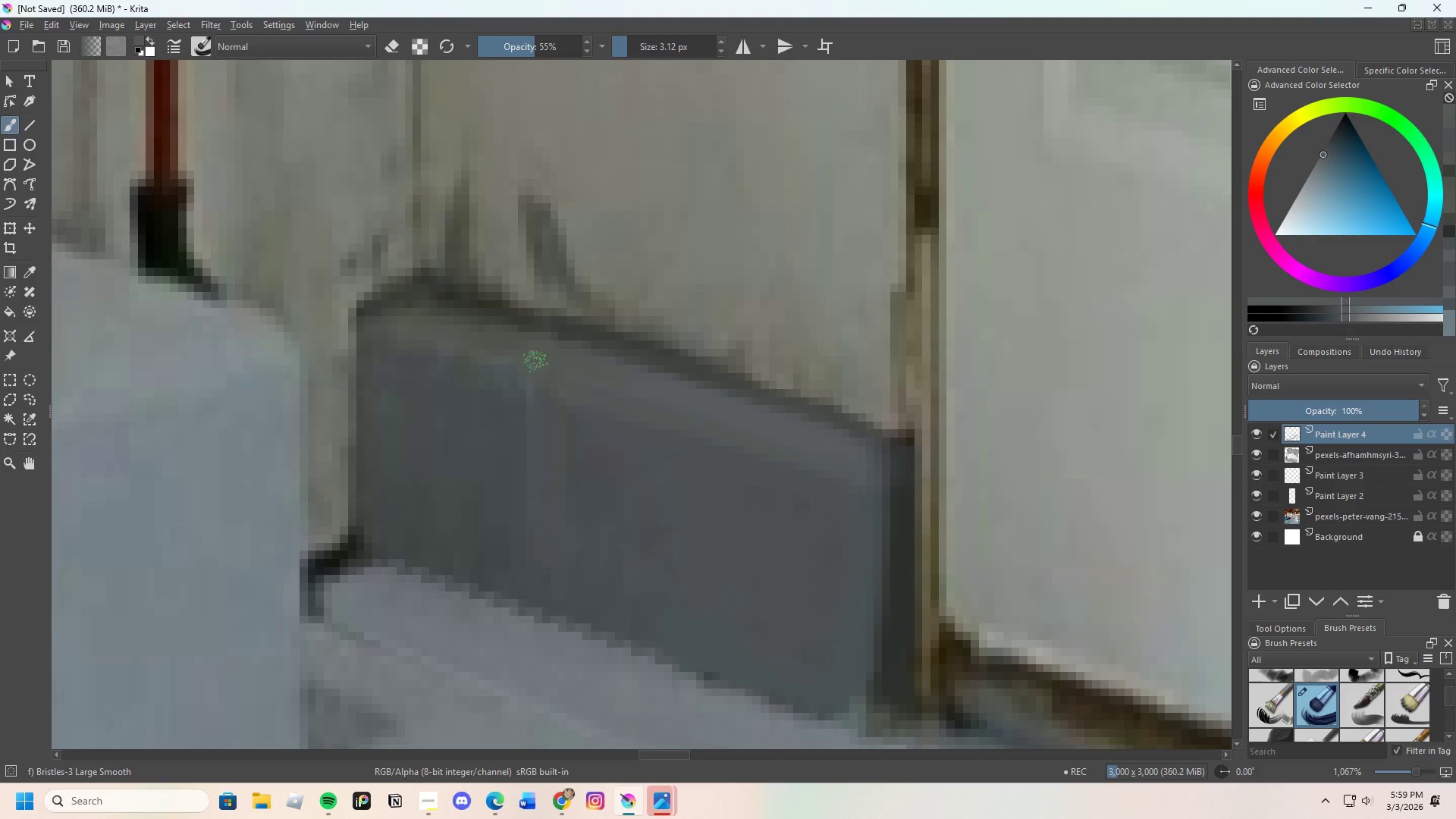 
key(Control+ControlLeft)
 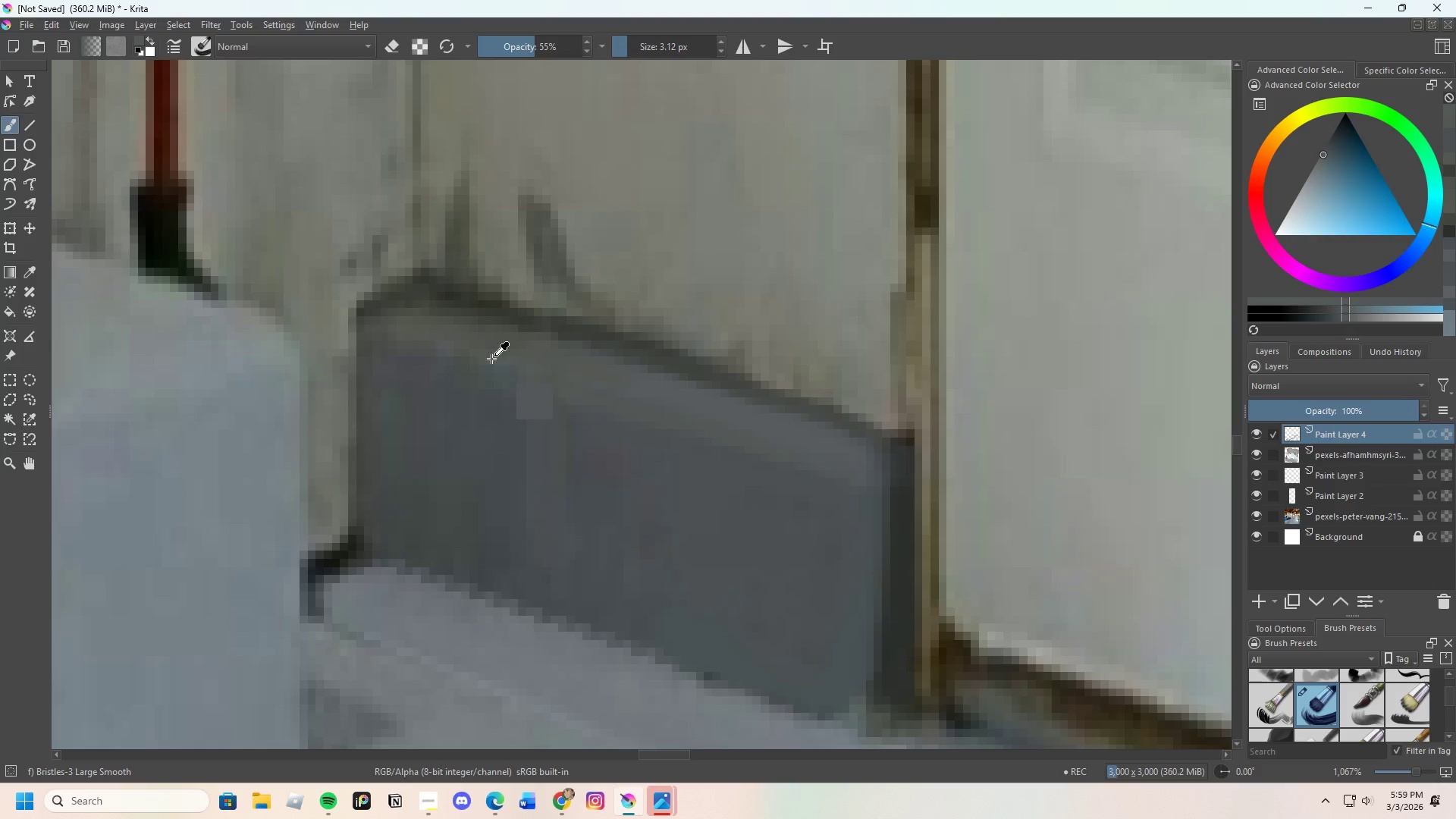 
left_click([492, 359])
 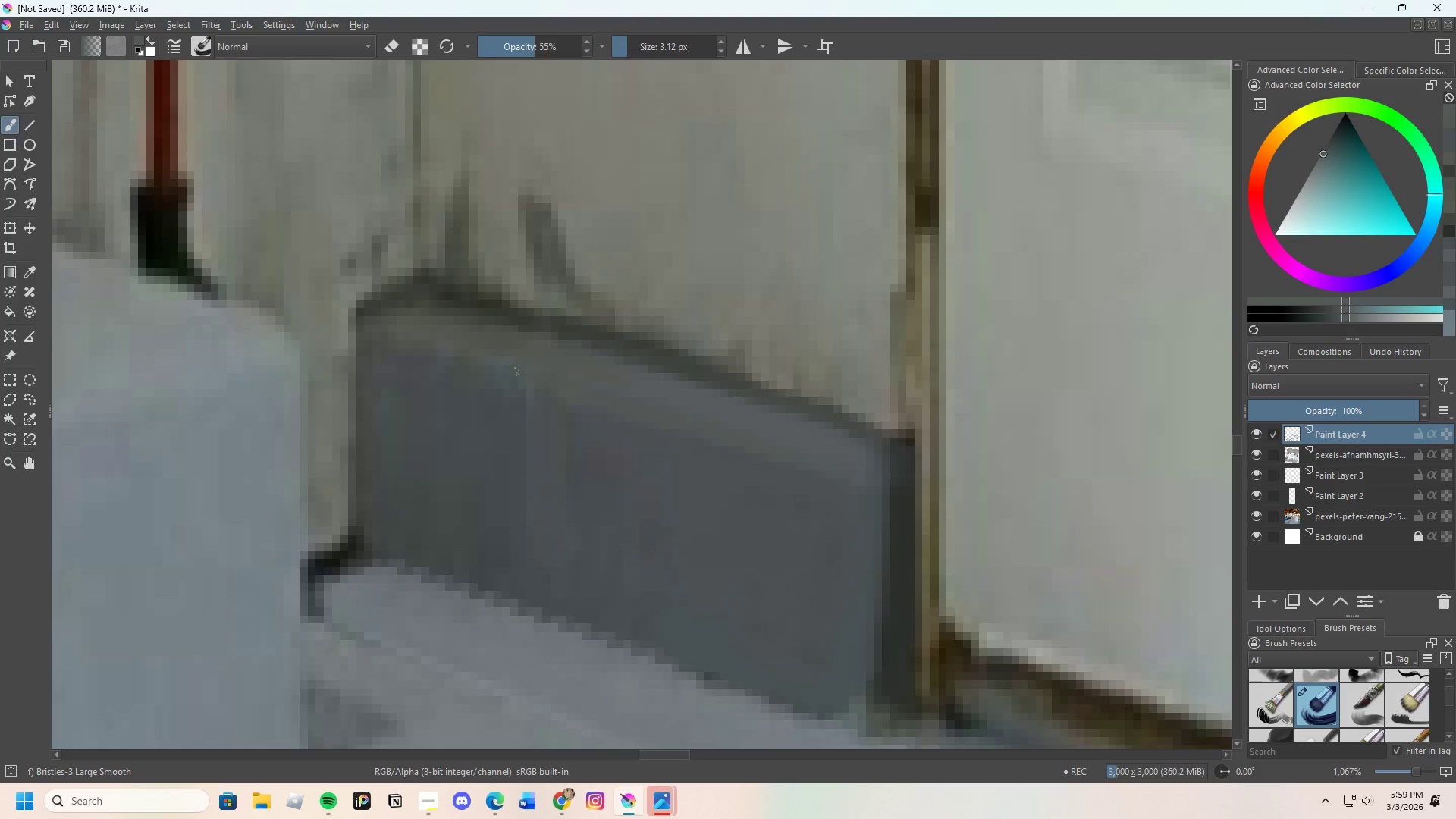 
left_click_drag(start_coordinate=[685, 421], to_coordinate=[806, 460])
 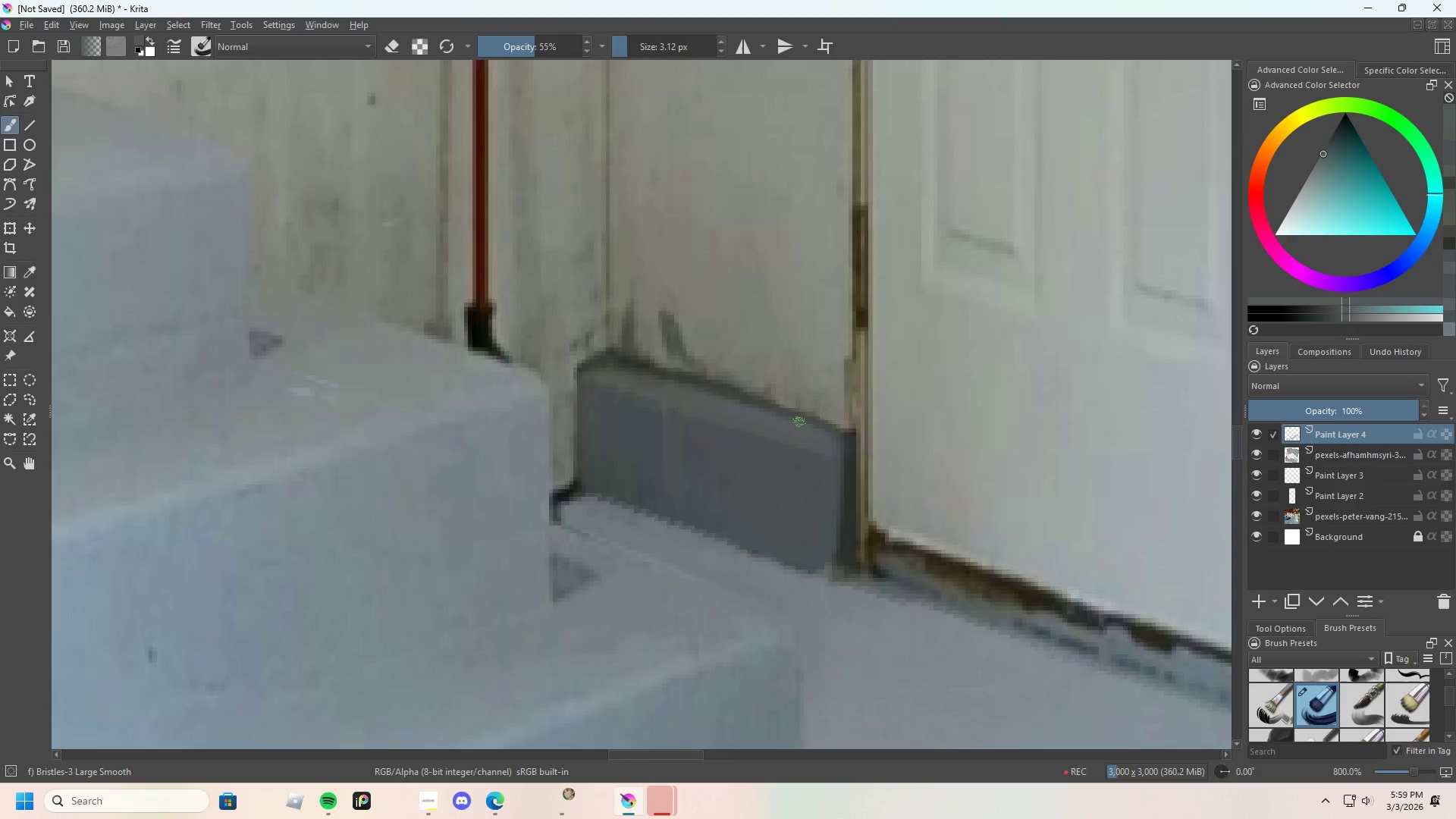 
scroll: coordinate [635, 361], scroll_direction: down, amount: 4.0
 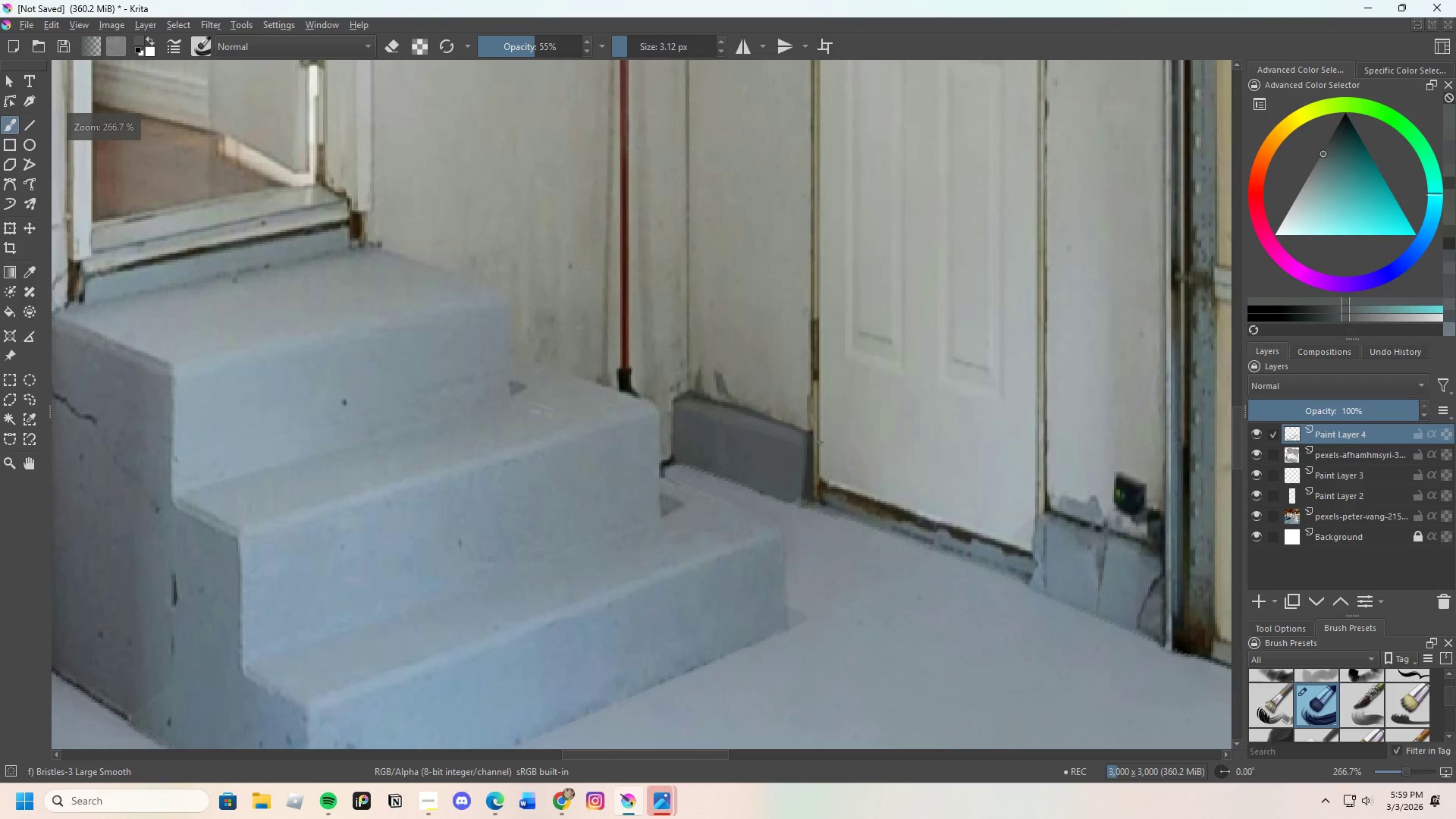 
key(Control+ControlLeft)
 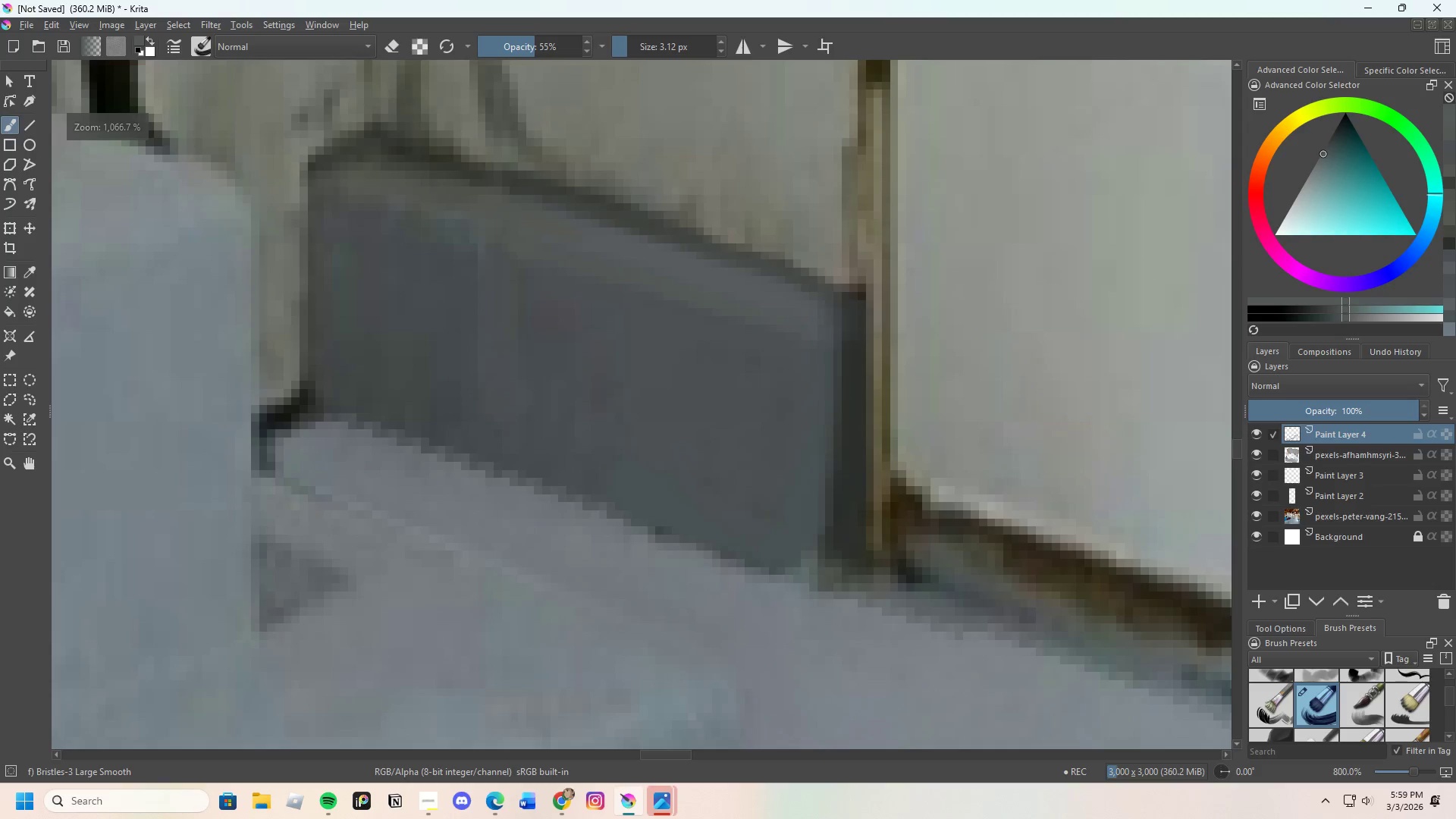 
left_click([792, 536])
 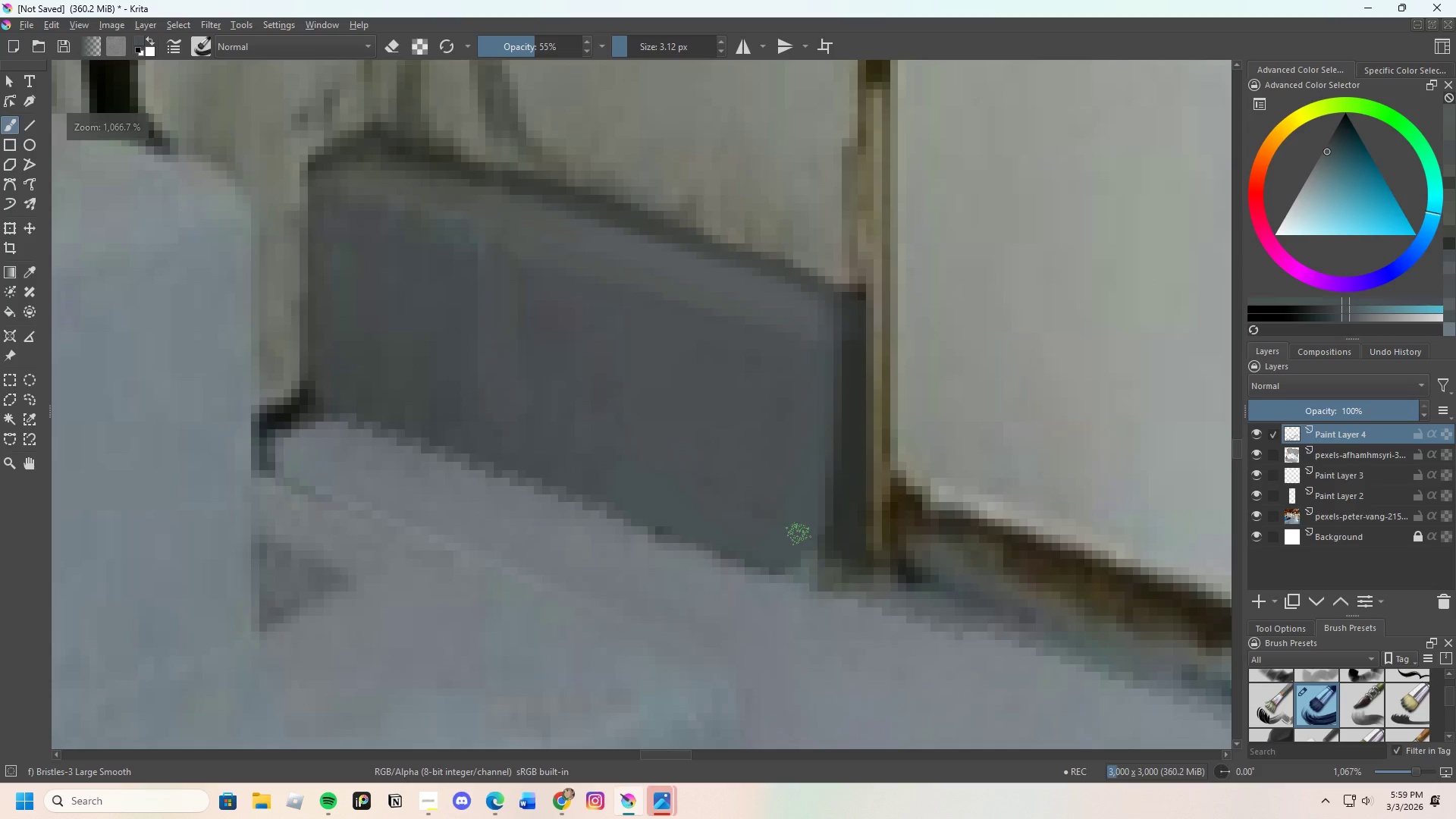 
scroll: coordinate [792, 532], scroll_direction: up, amount: 4.0
 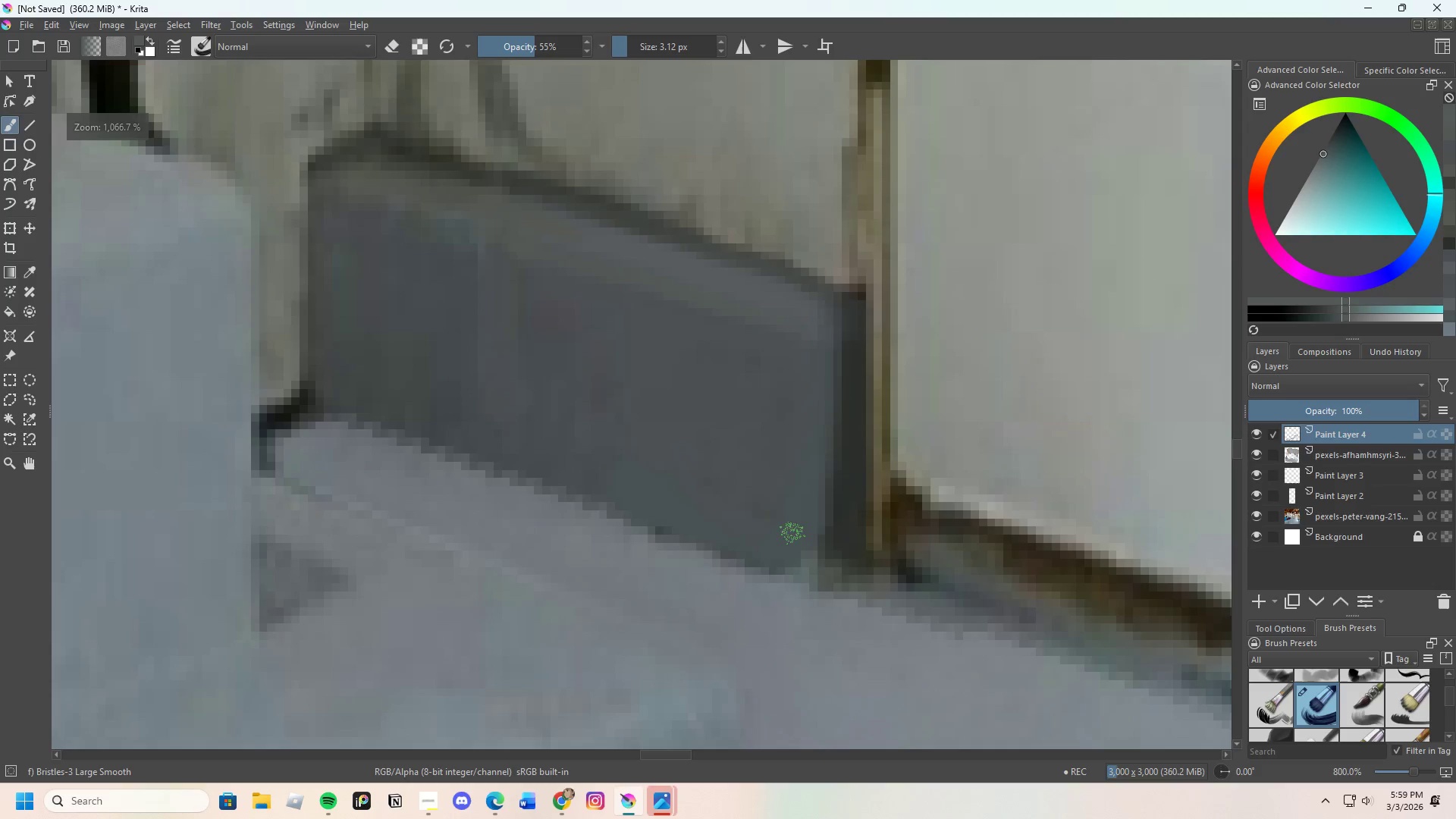 
left_click_drag(start_coordinate=[799, 539], to_coordinate=[797, 564])
 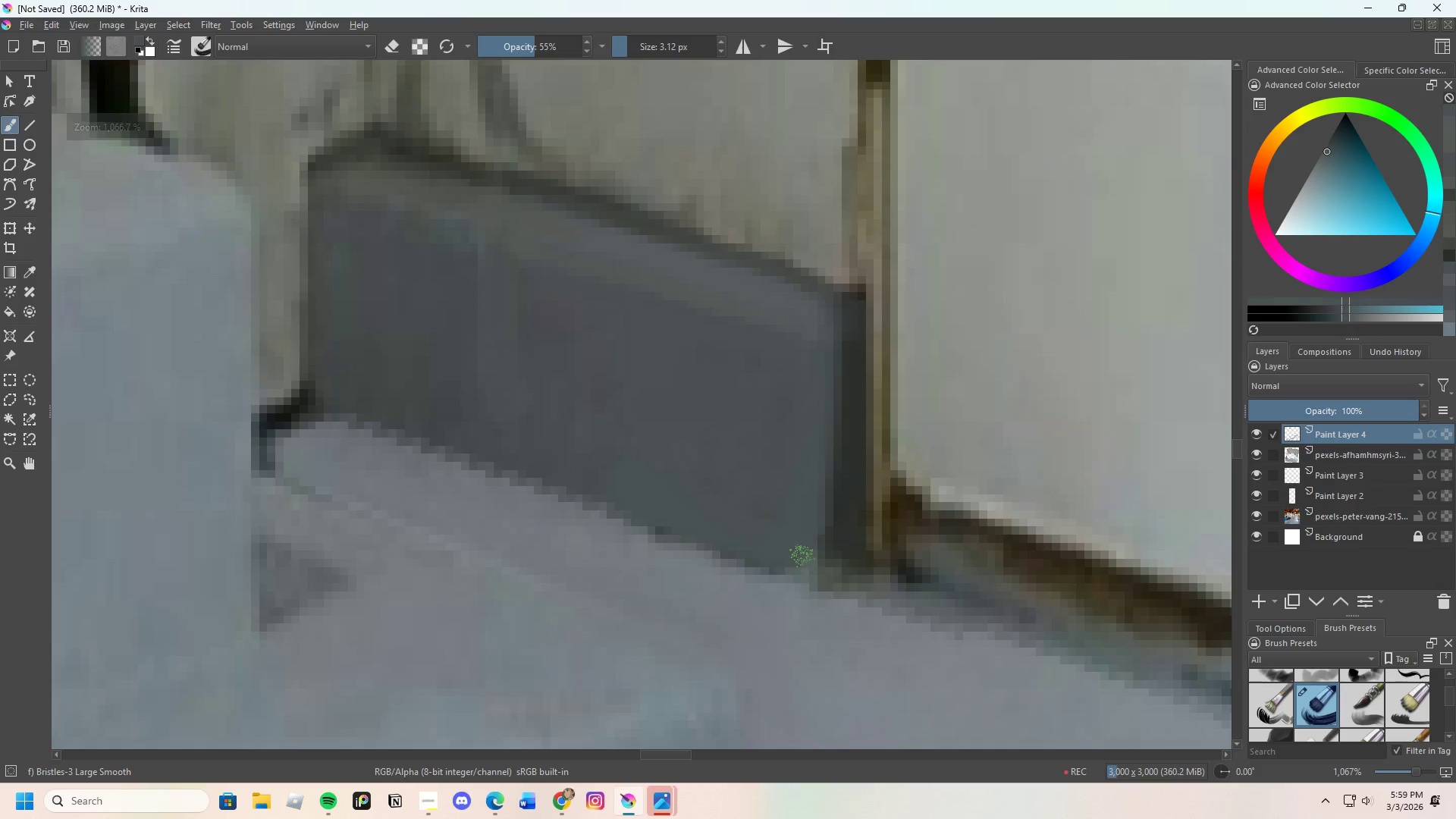 
left_click_drag(start_coordinate=[805, 556], to_coordinate=[808, 562])
 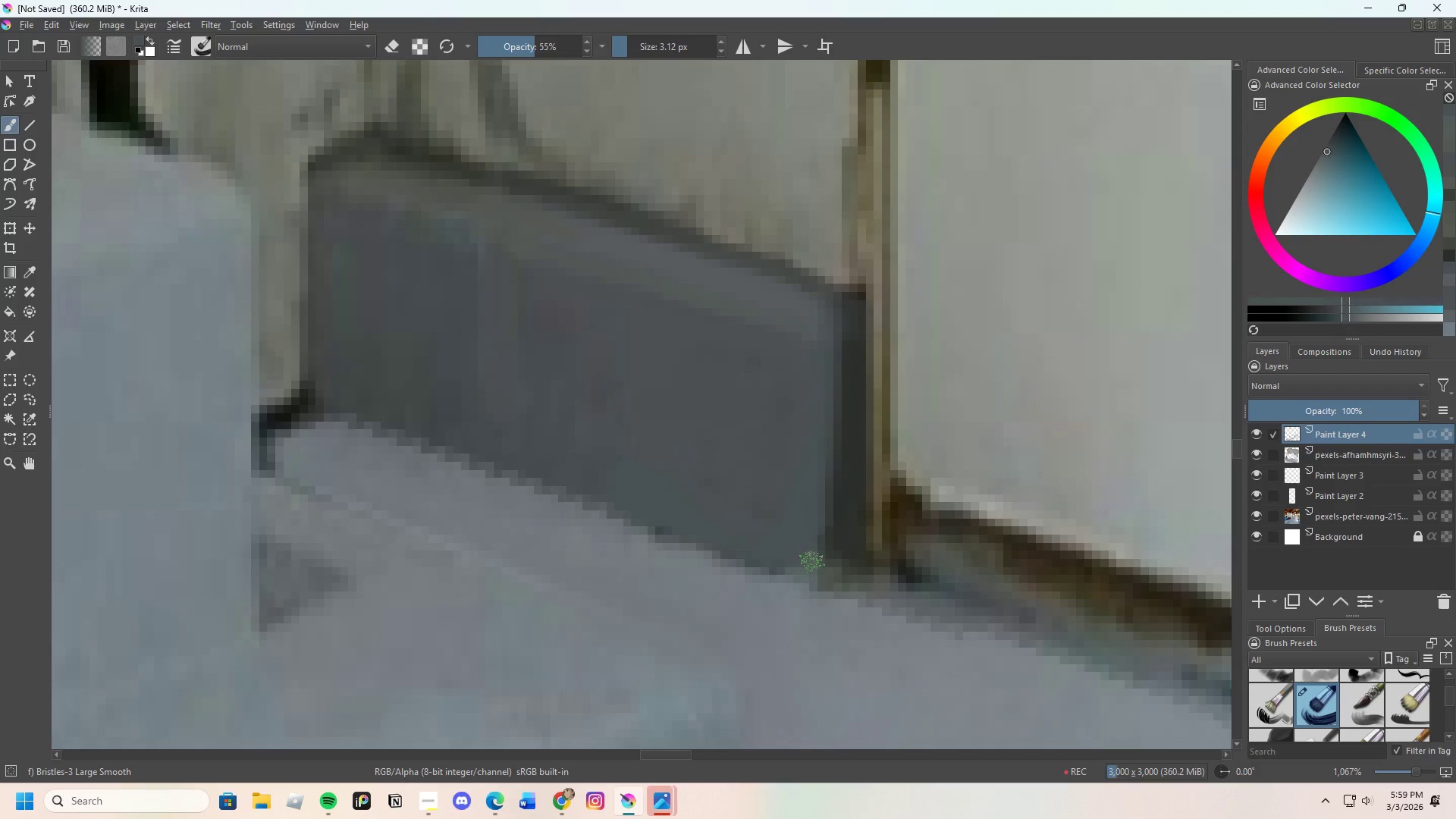 
left_click_drag(start_coordinate=[812, 557], to_coordinate=[776, 564])
 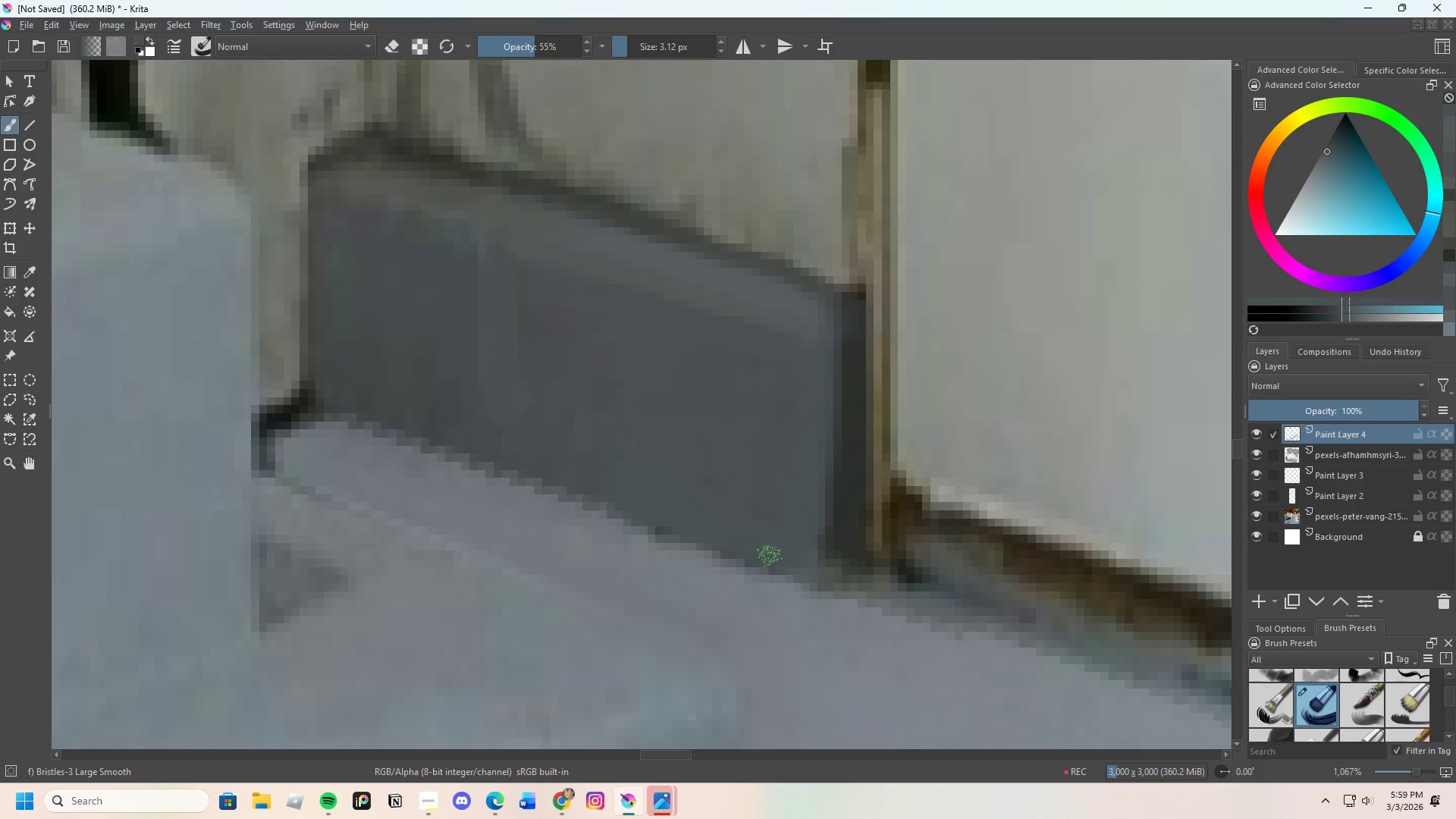 
left_click_drag(start_coordinate=[774, 557], to_coordinate=[795, 574])
 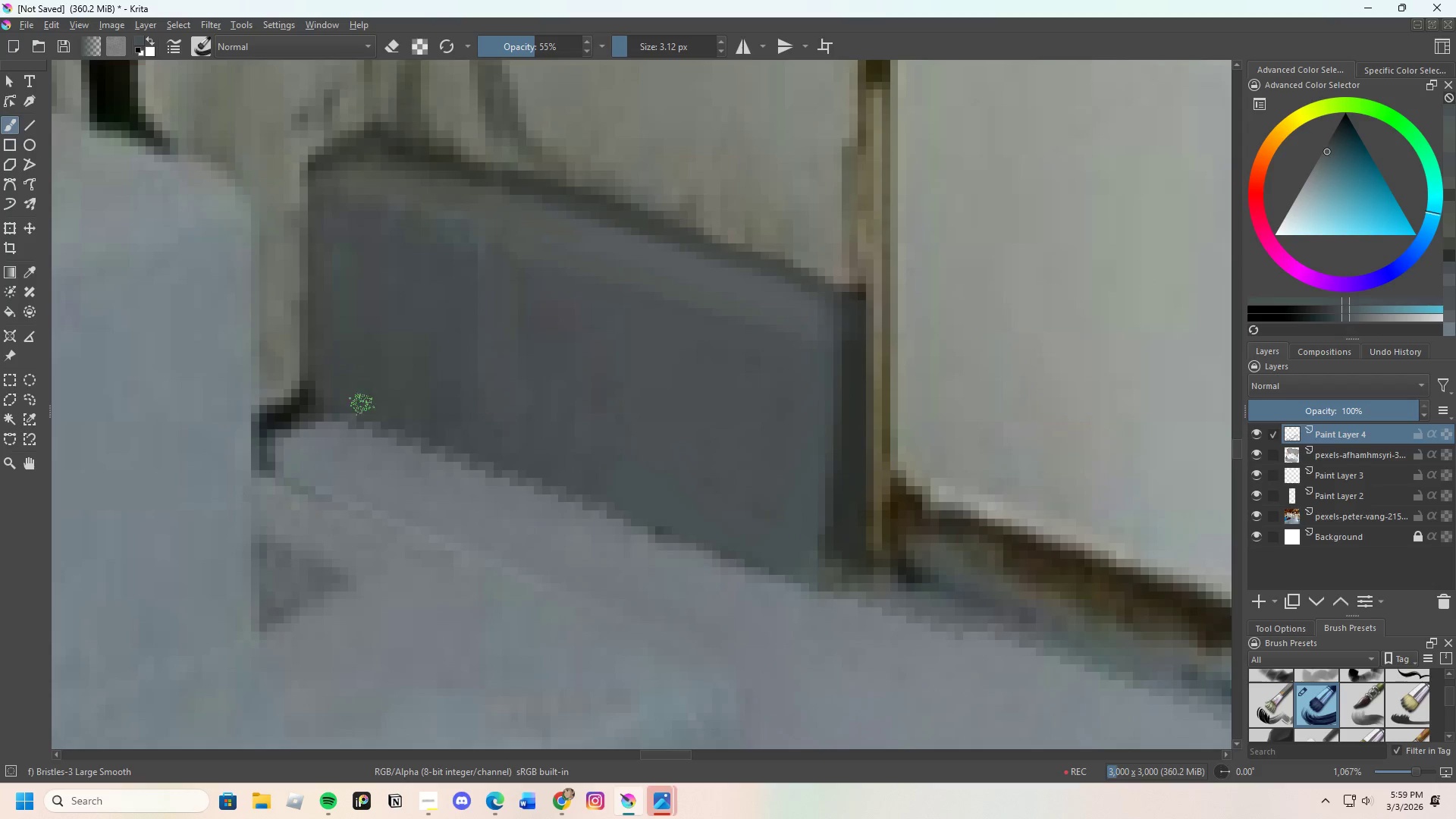 
scroll: coordinate [592, 431], scroll_direction: down, amount: 6.0
 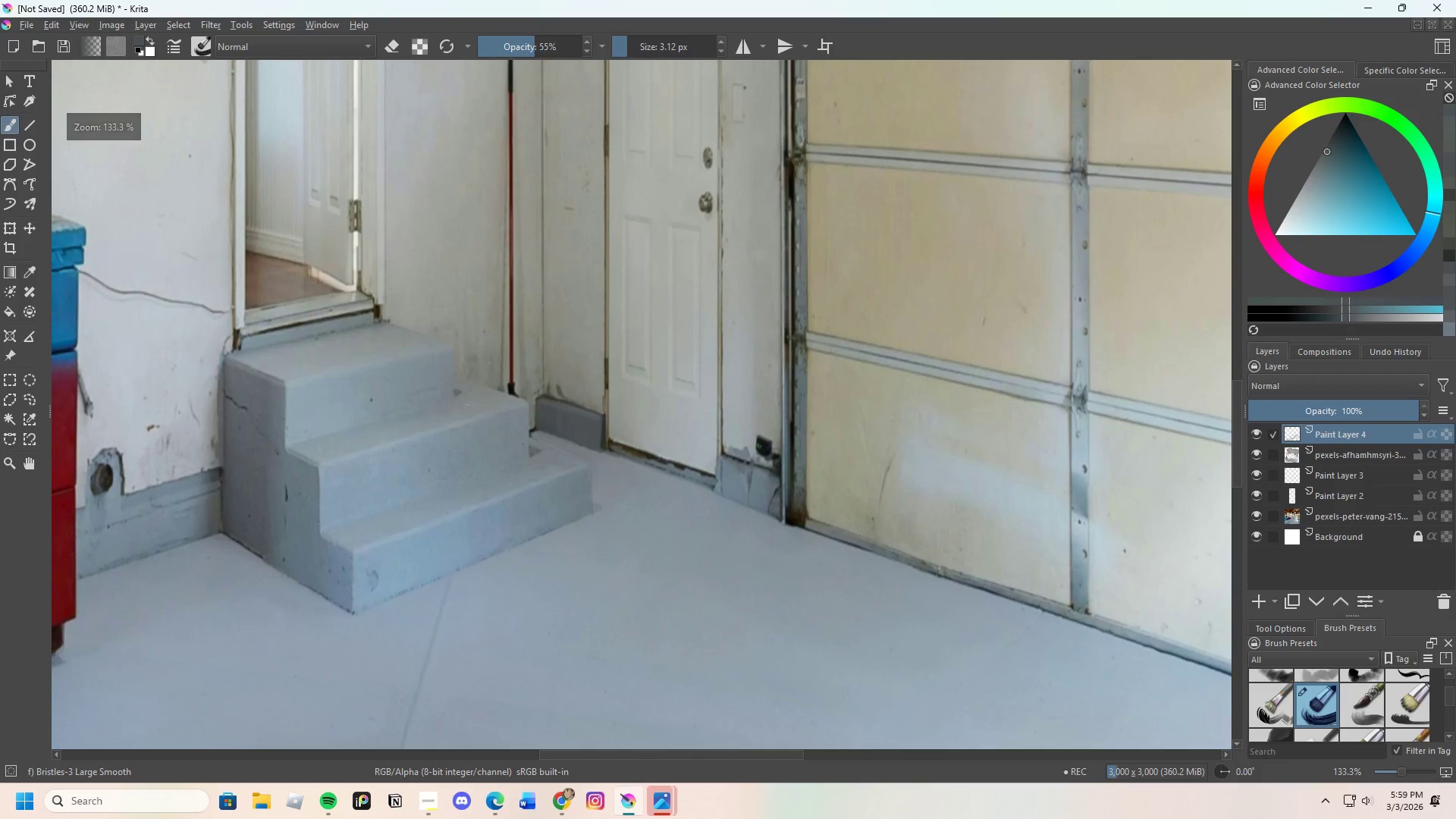 
scroll: coordinate [597, 460], scroll_direction: up, amount: 4.0
 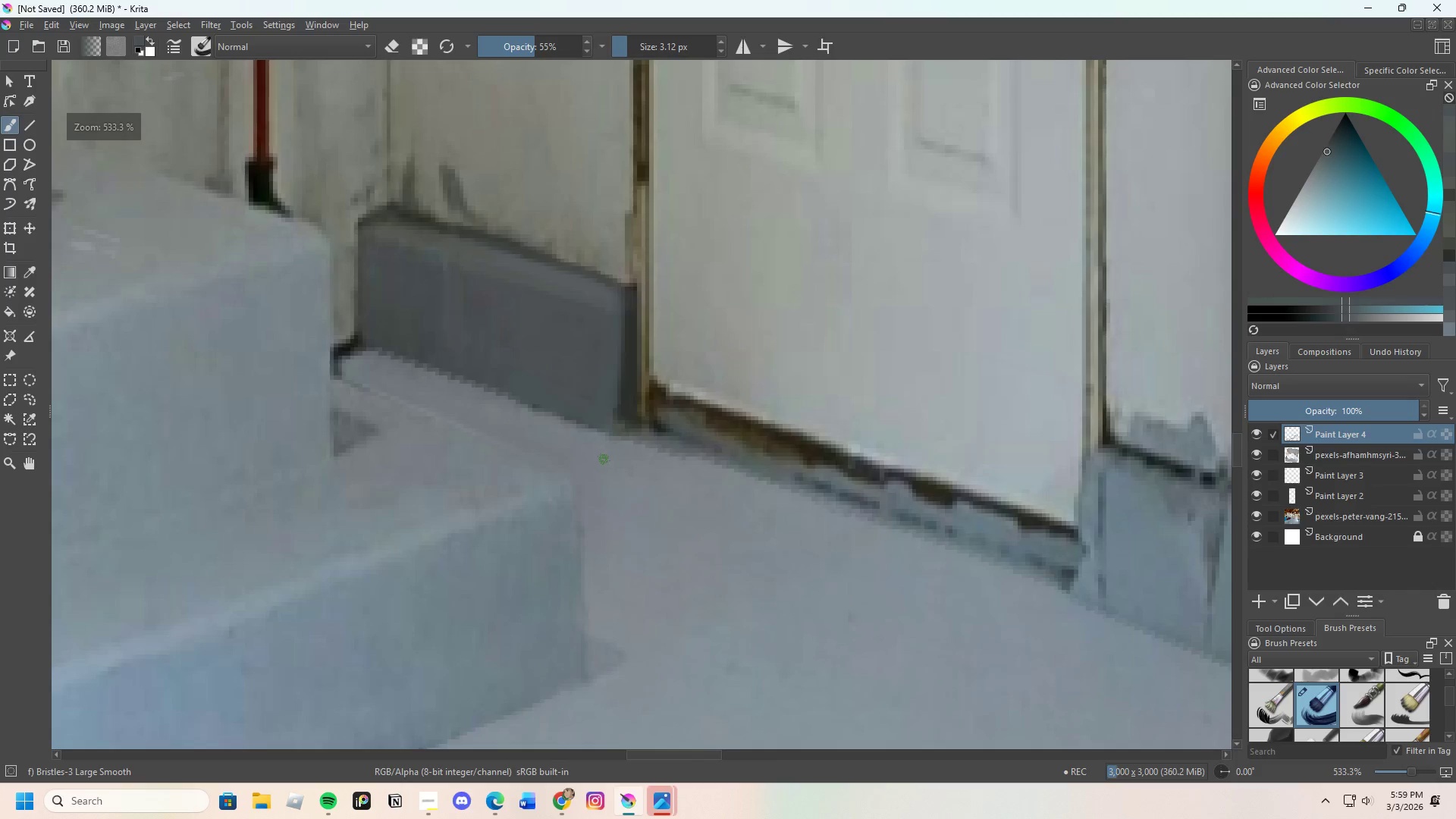 
scroll: coordinate [654, 474], scroll_direction: down, amount: 3.0
 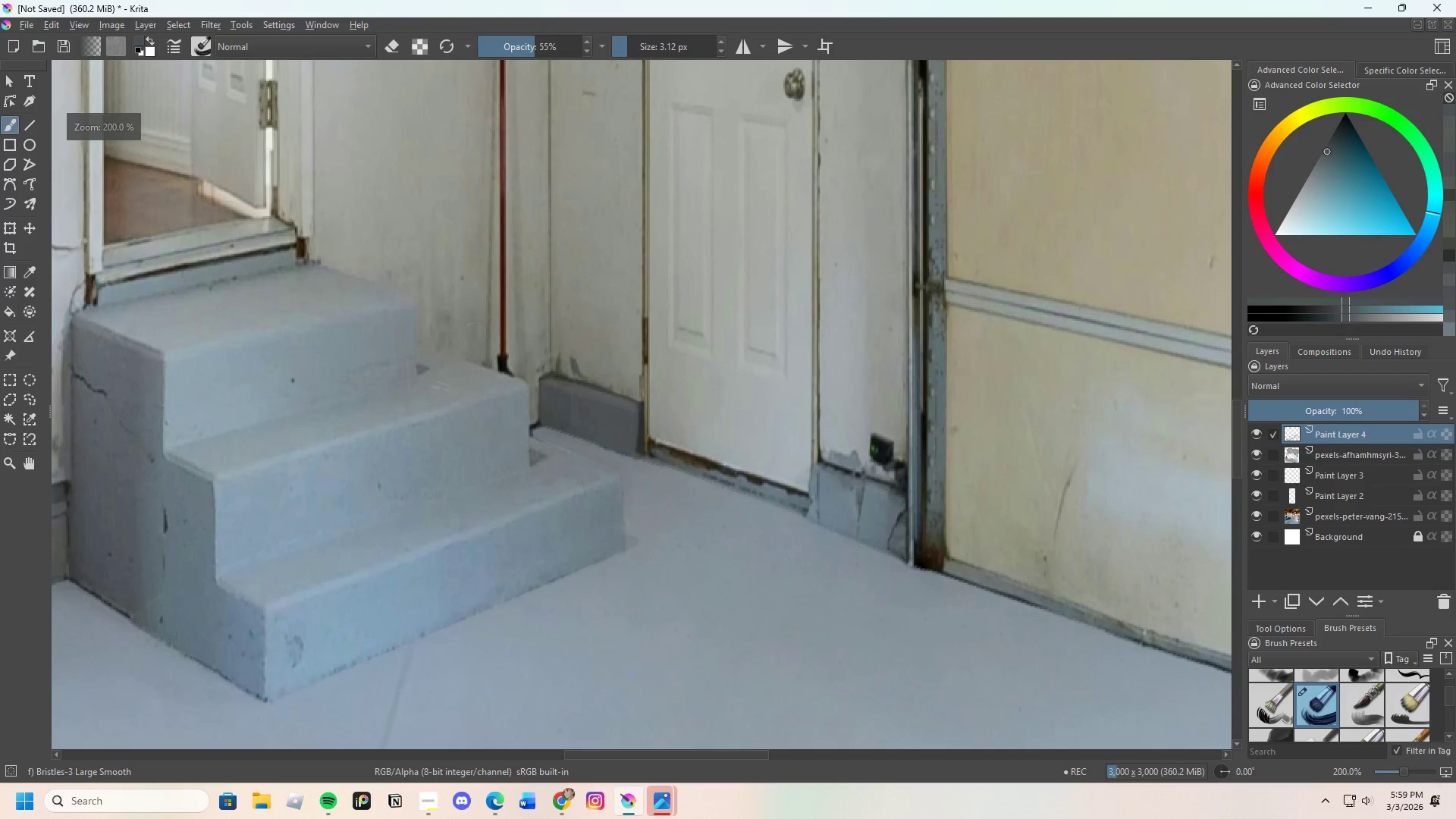 
key(Control+ControlLeft)
 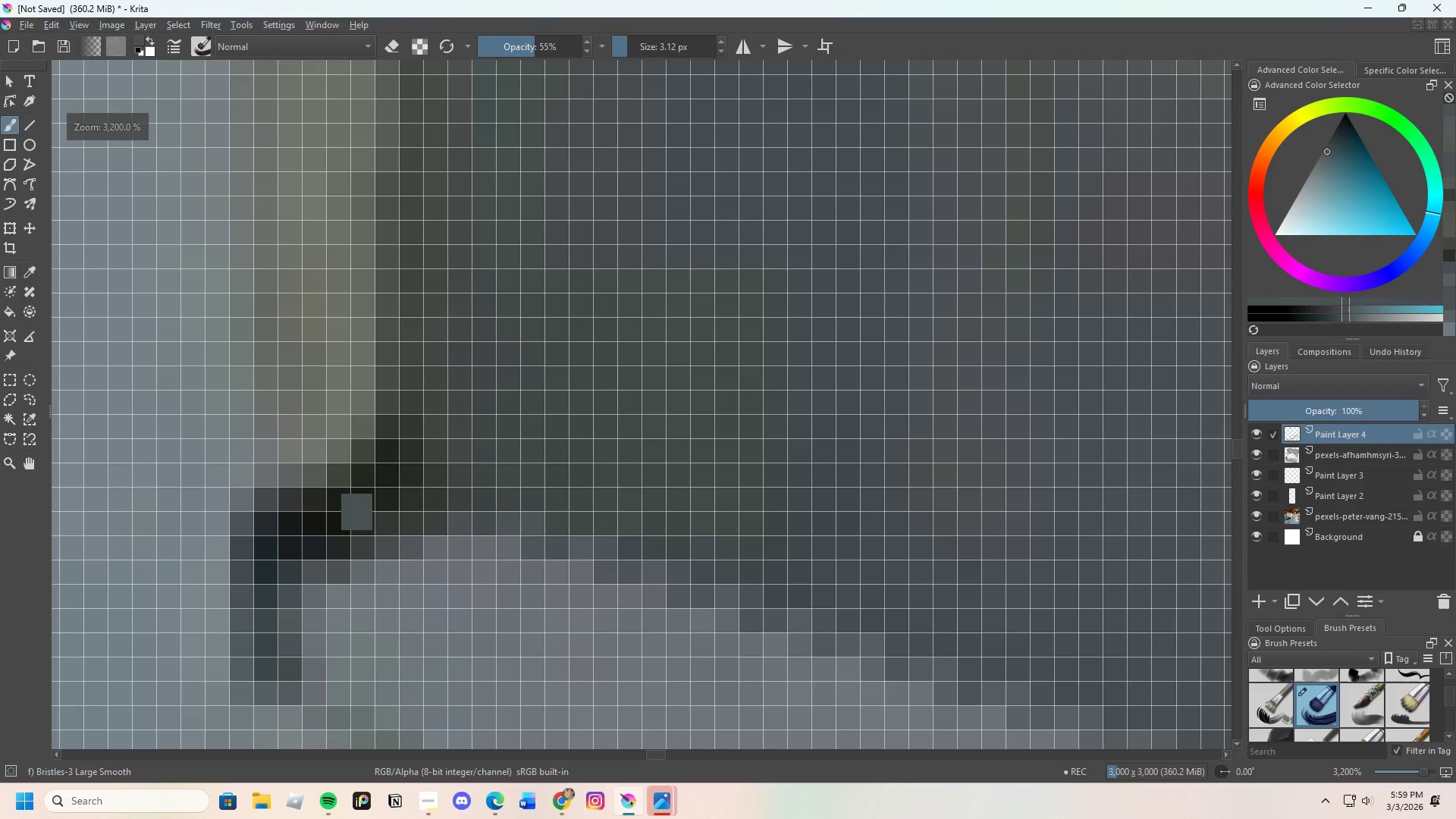 
scroll: coordinate [391, 505], scroll_direction: up, amount: 8.0
 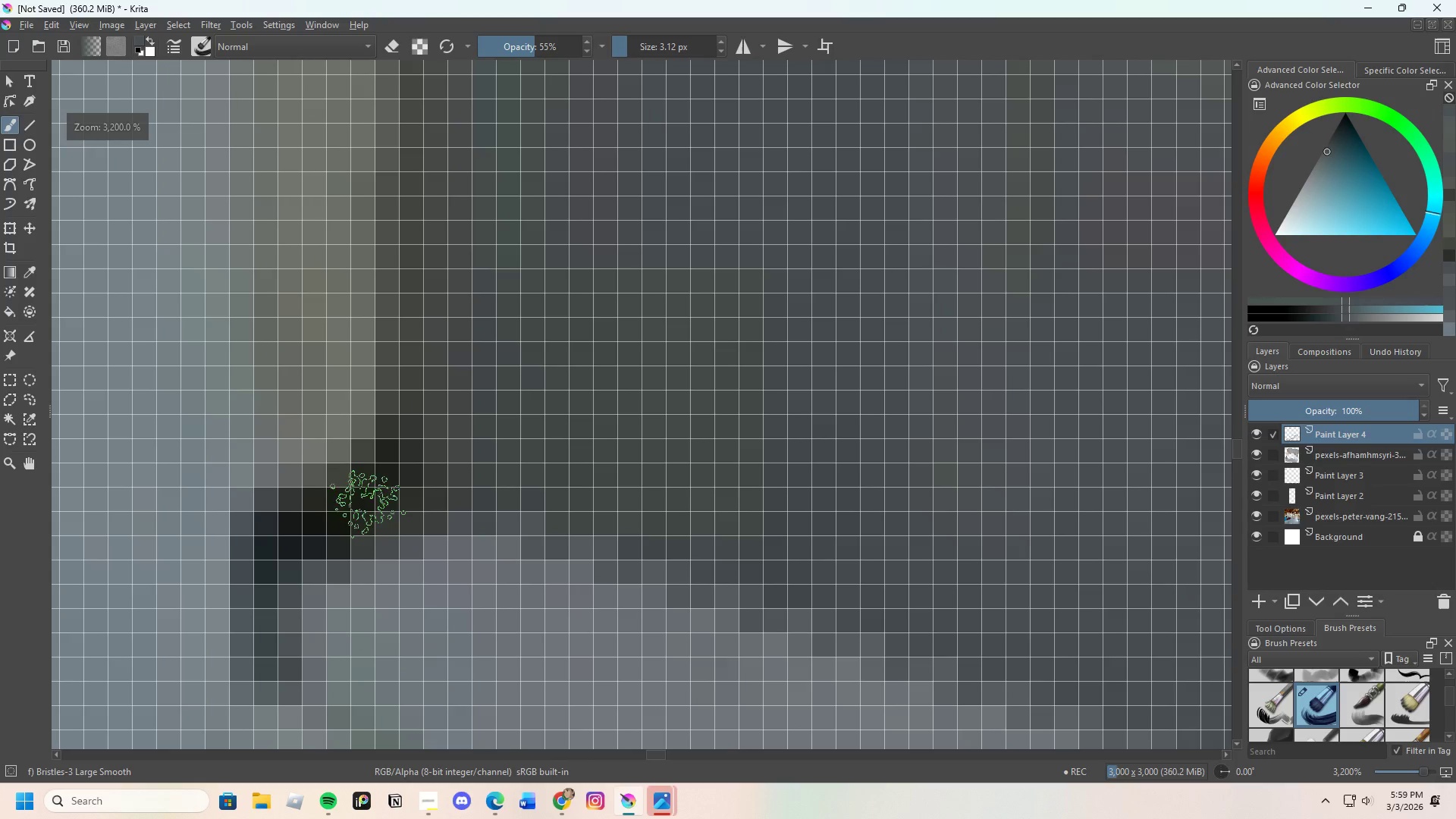 
scroll: coordinate [452, 491], scroll_direction: down, amount: 3.0
 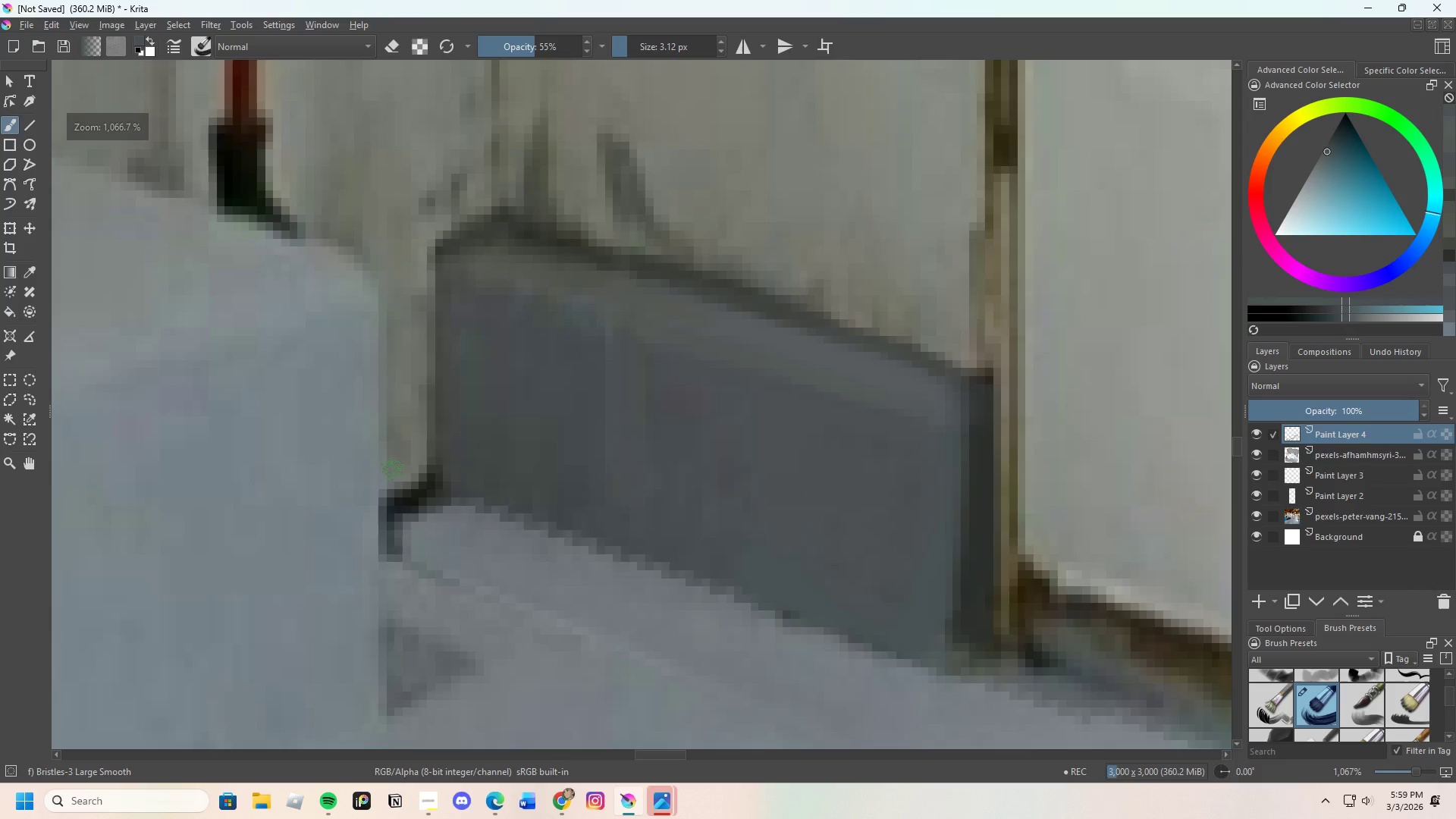 
key(Control+ControlLeft)
 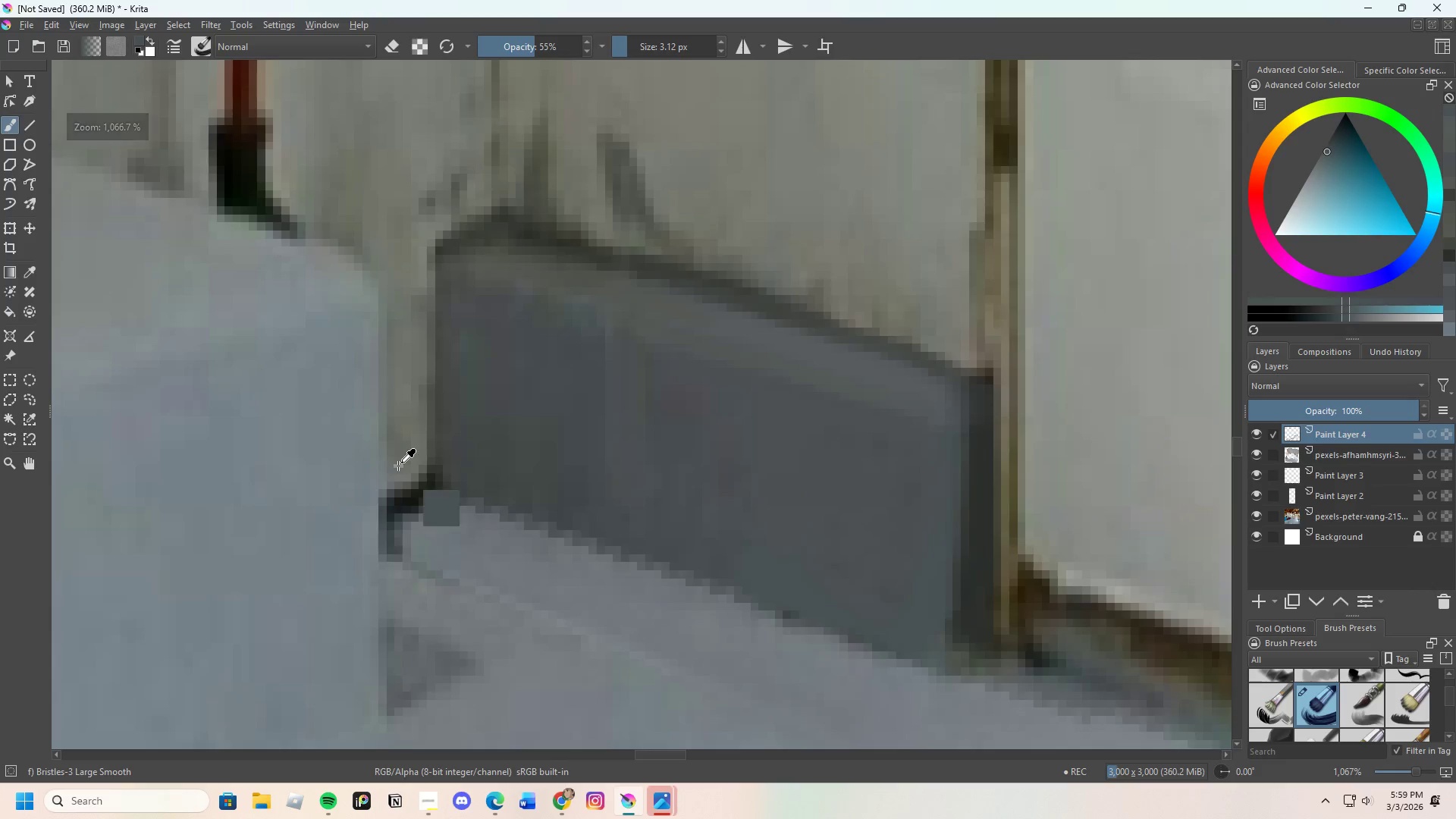 
left_click([399, 466])
 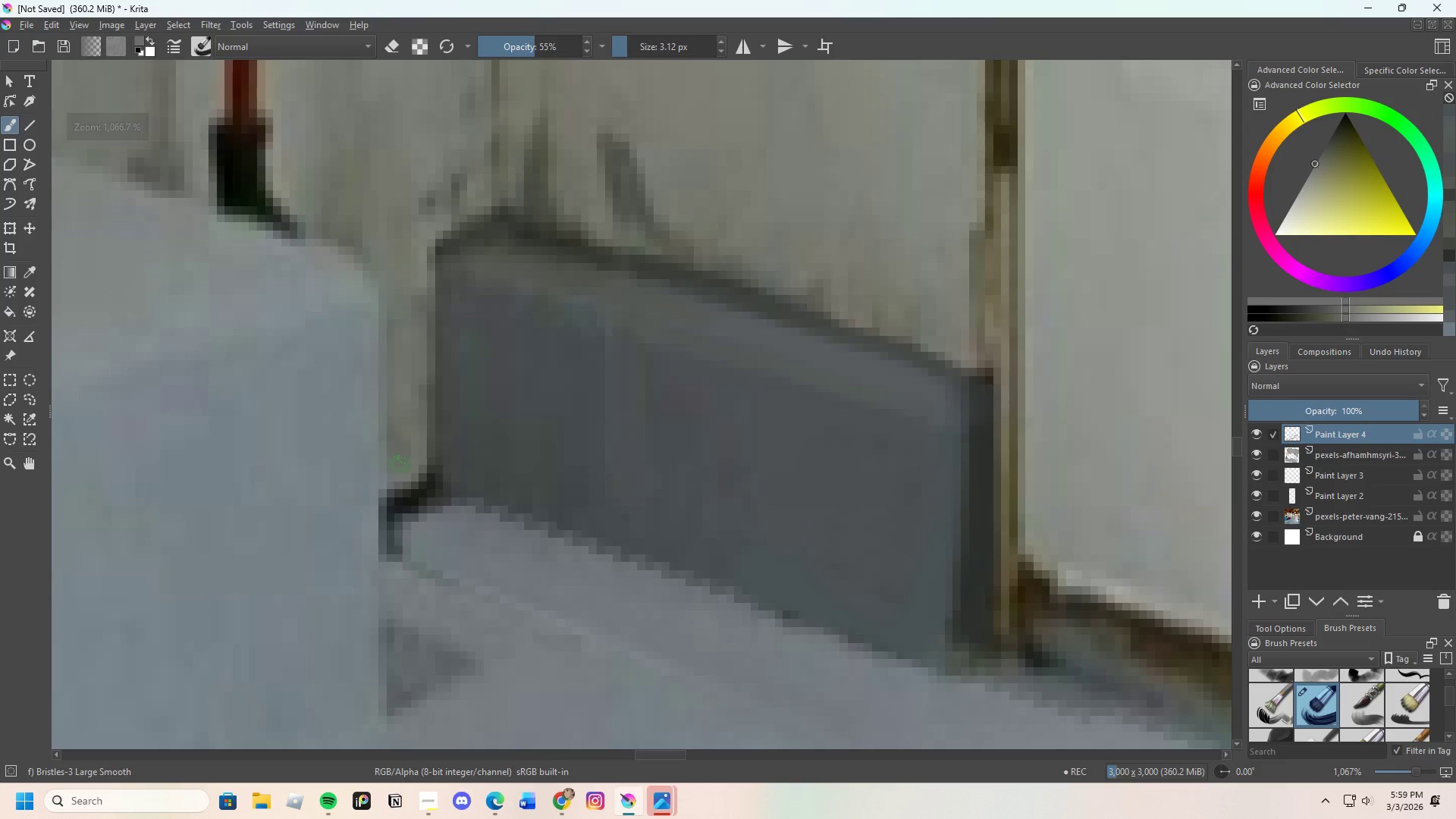 
left_click_drag(start_coordinate=[400, 466], to_coordinate=[396, 497])
 